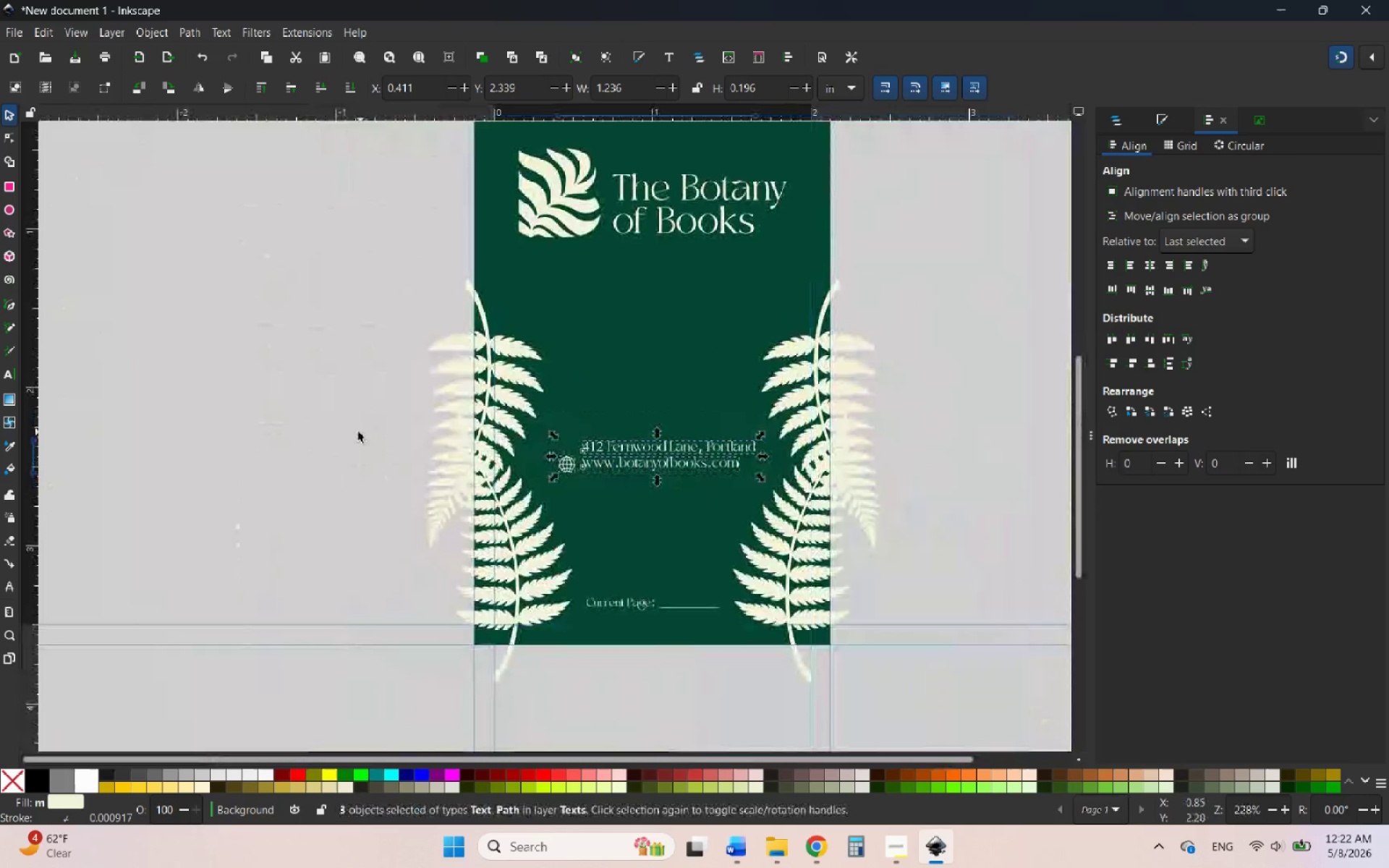 
left_click([352, 433])
 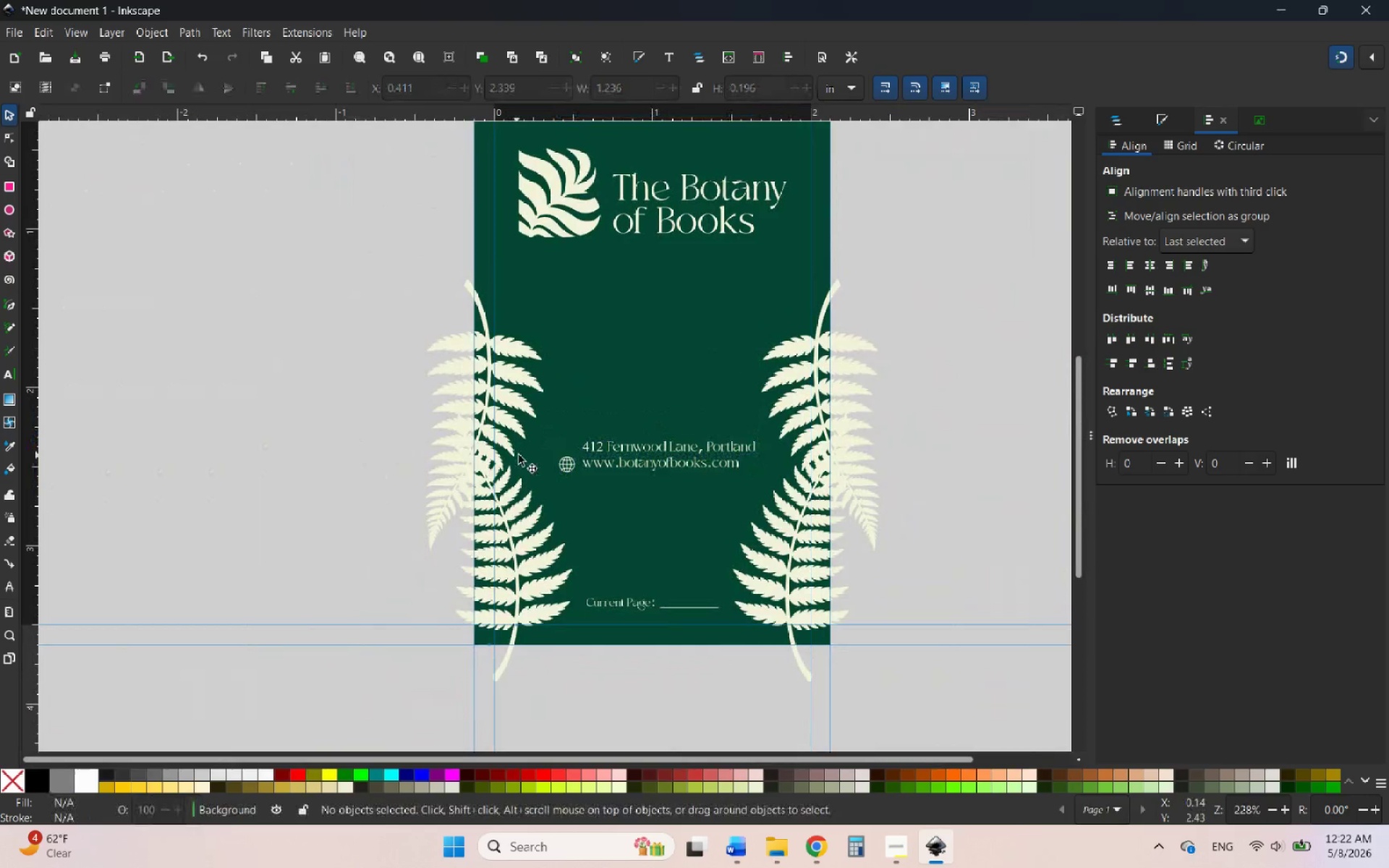 
hold_key(key=ControlLeft, duration=1.51)
scroll: coordinate [613, 450], scroll_direction: up, amount: 1.0
 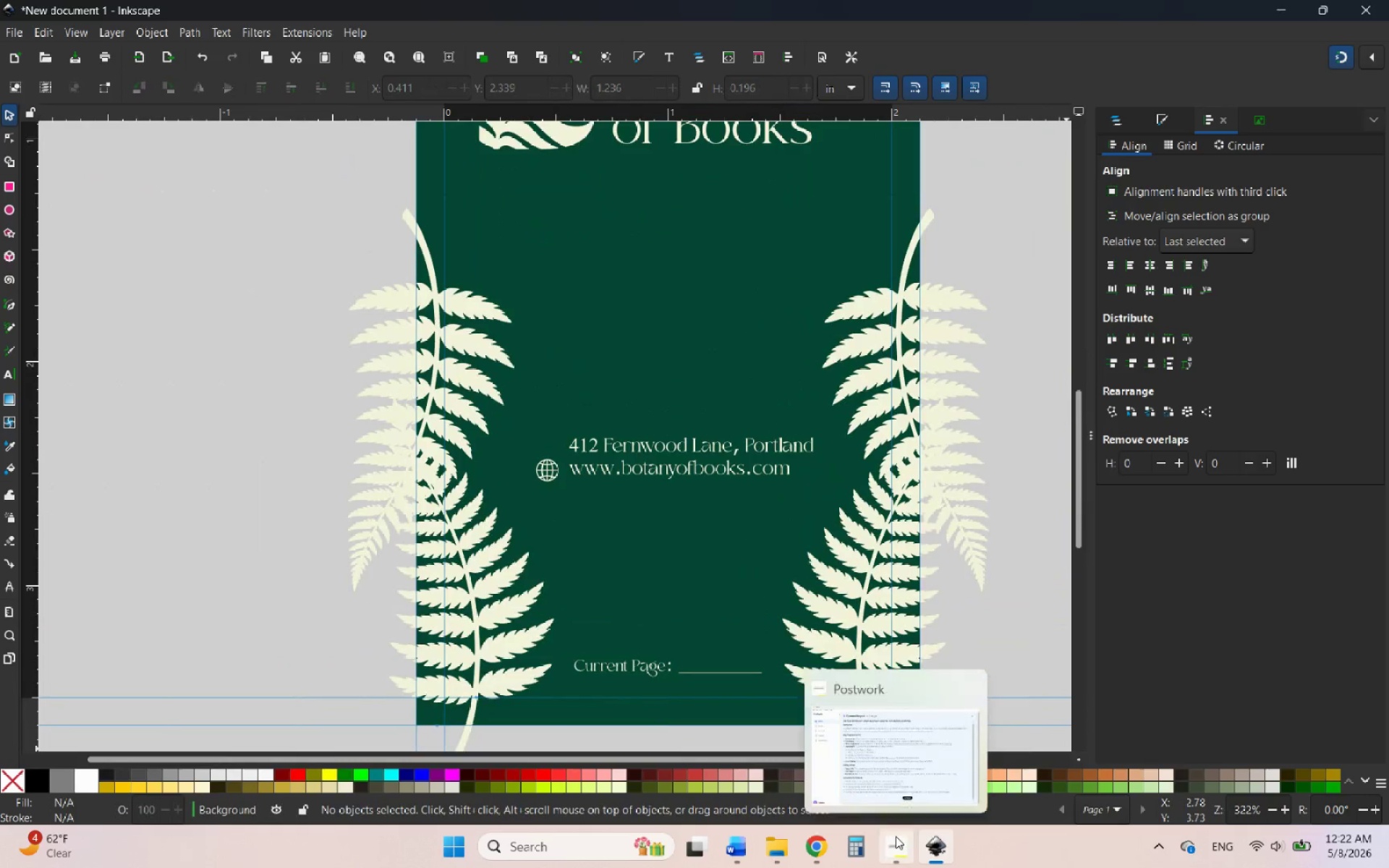 
left_click([815, 847])
 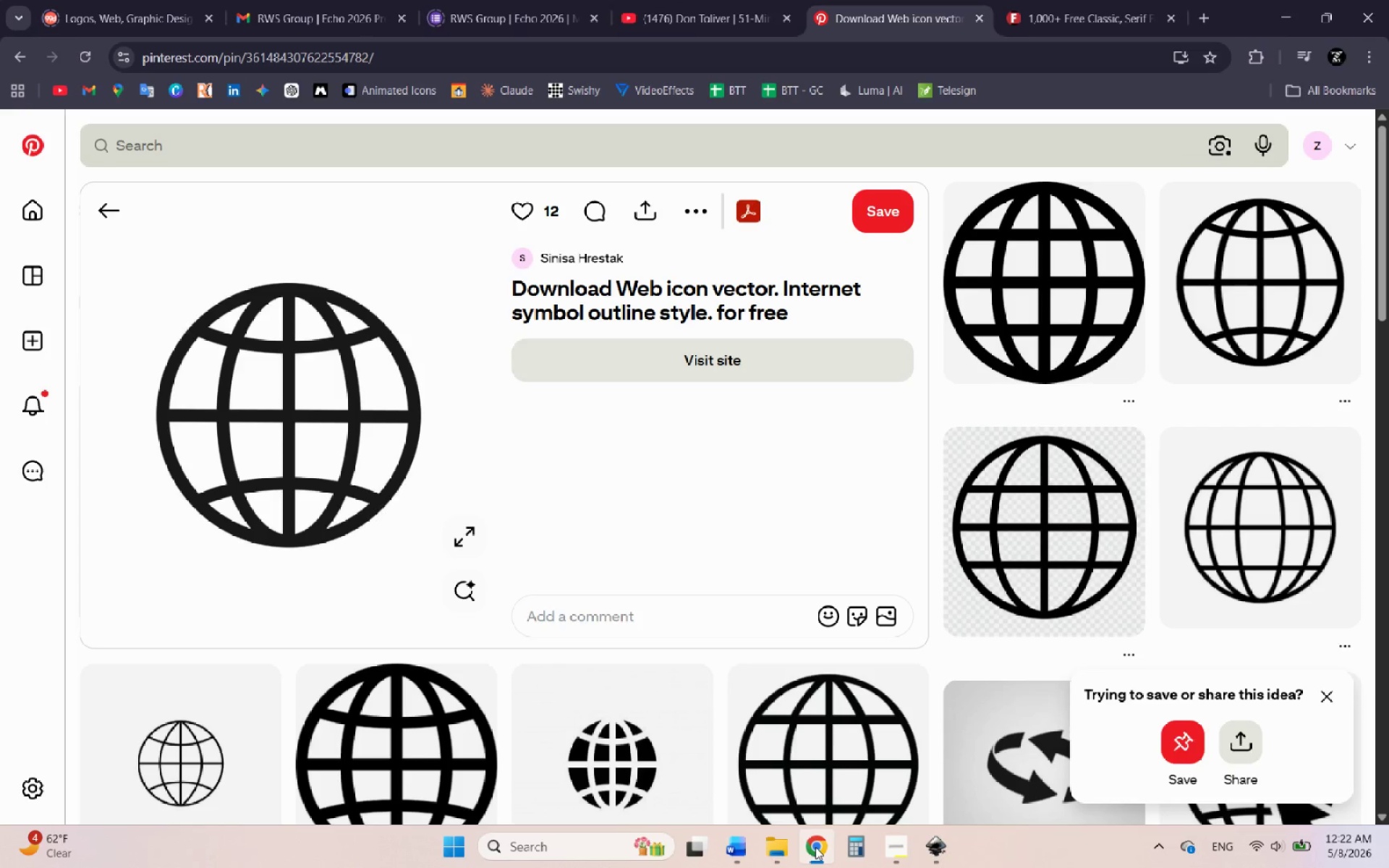 
wait(5.25)
 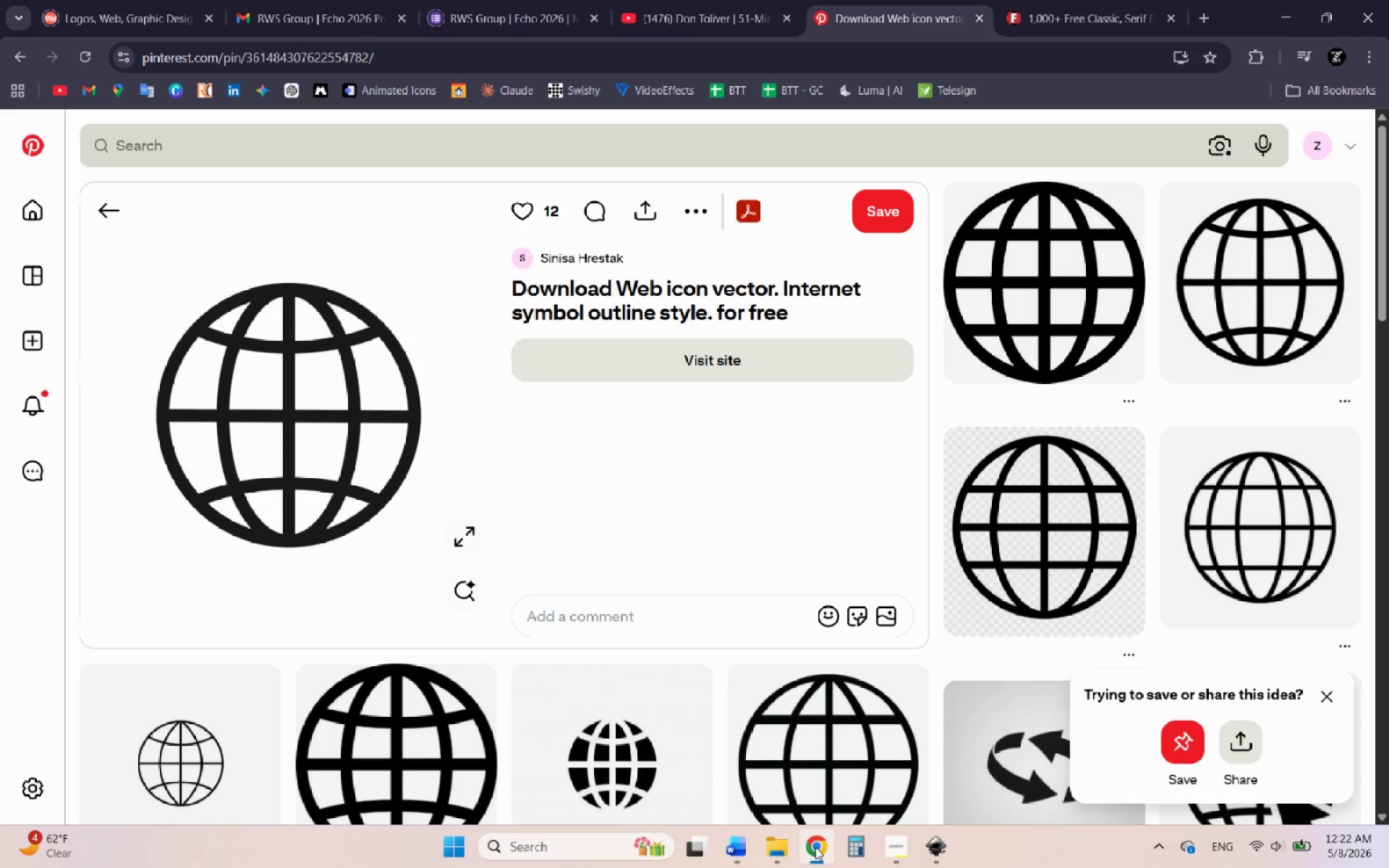 
left_click([232, 140])
 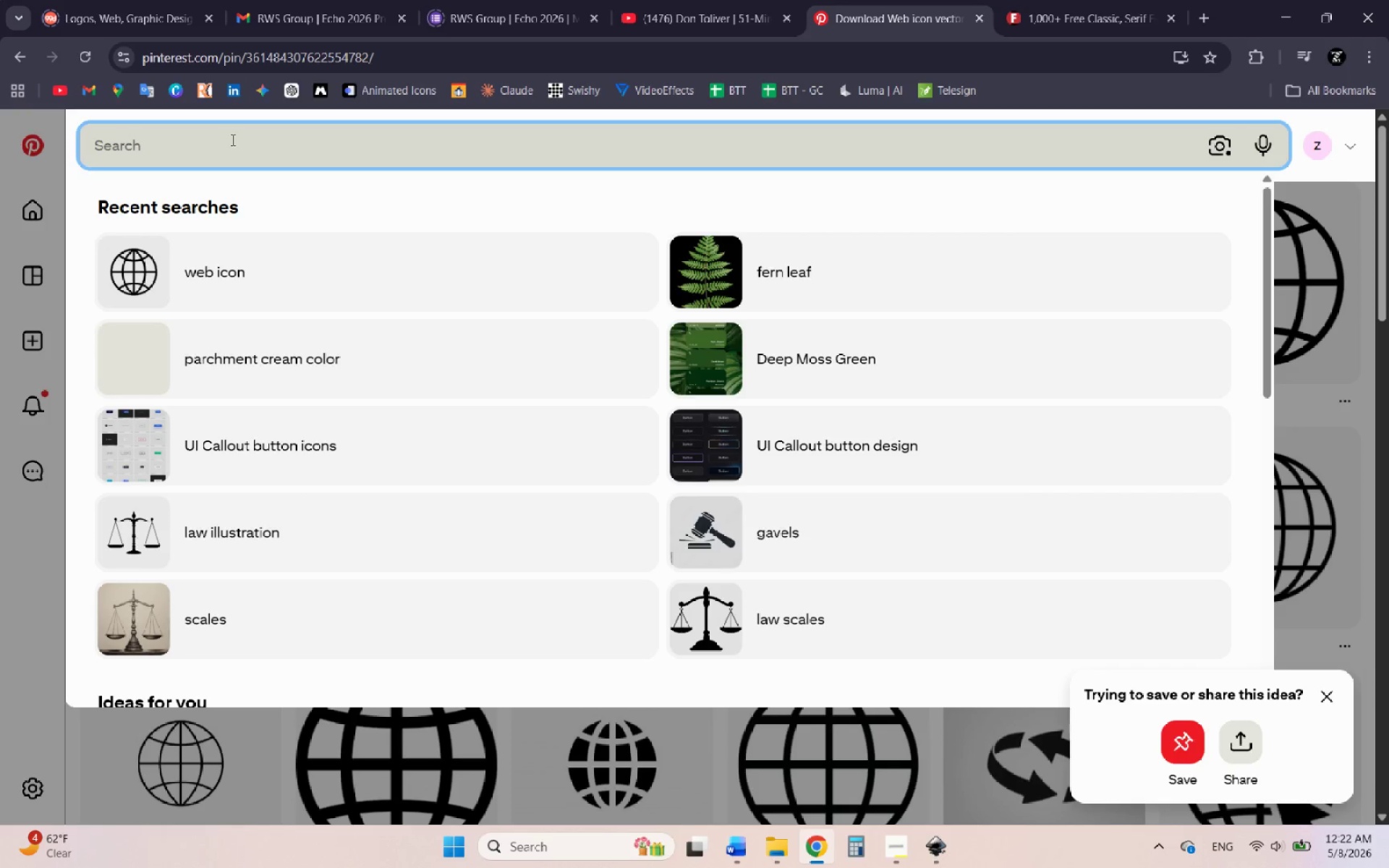 
type(adre)
key(Backspace)
key(Backspace)
type(dress)
 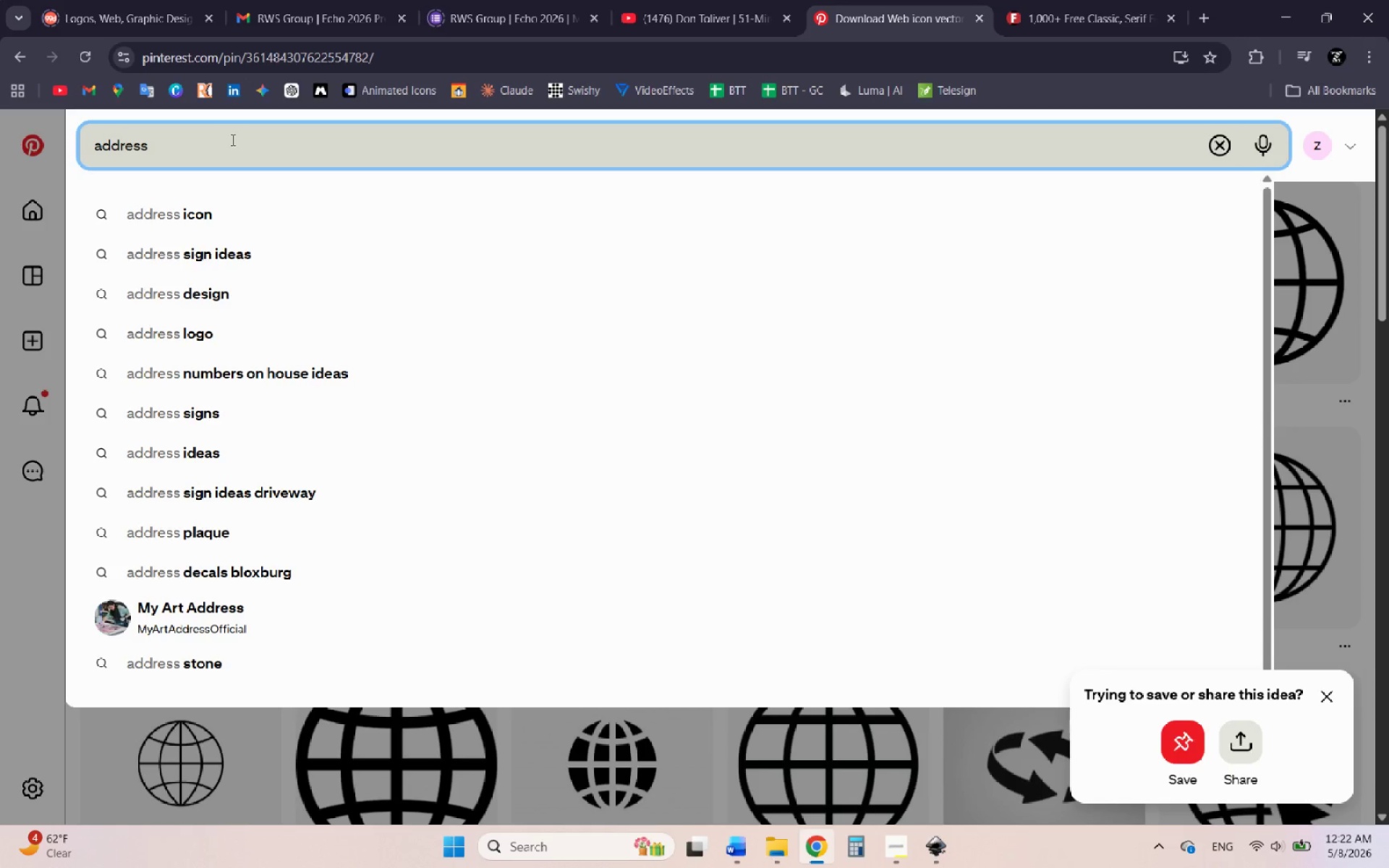 
wait(8.14)
 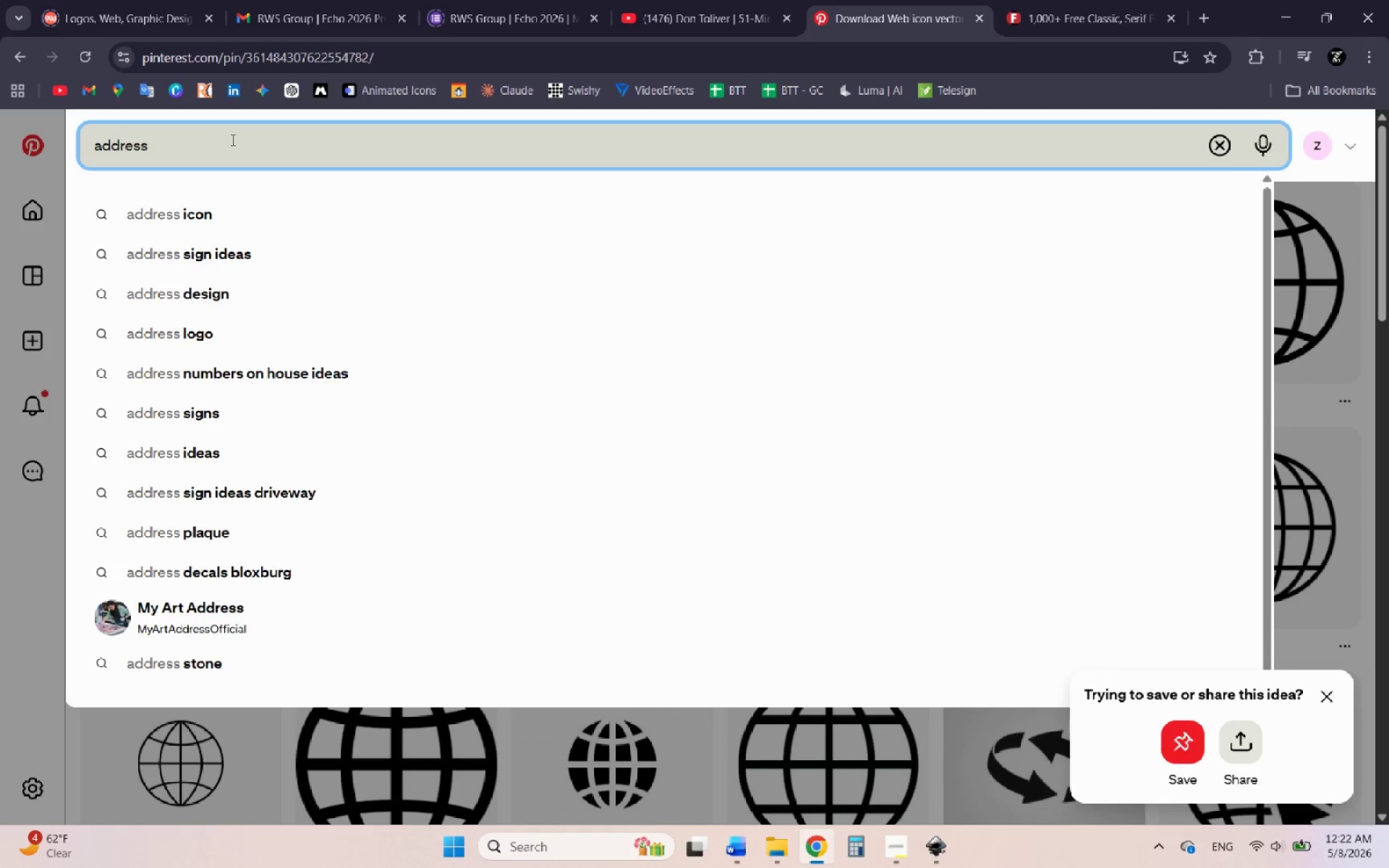 
left_click([235, 217])
 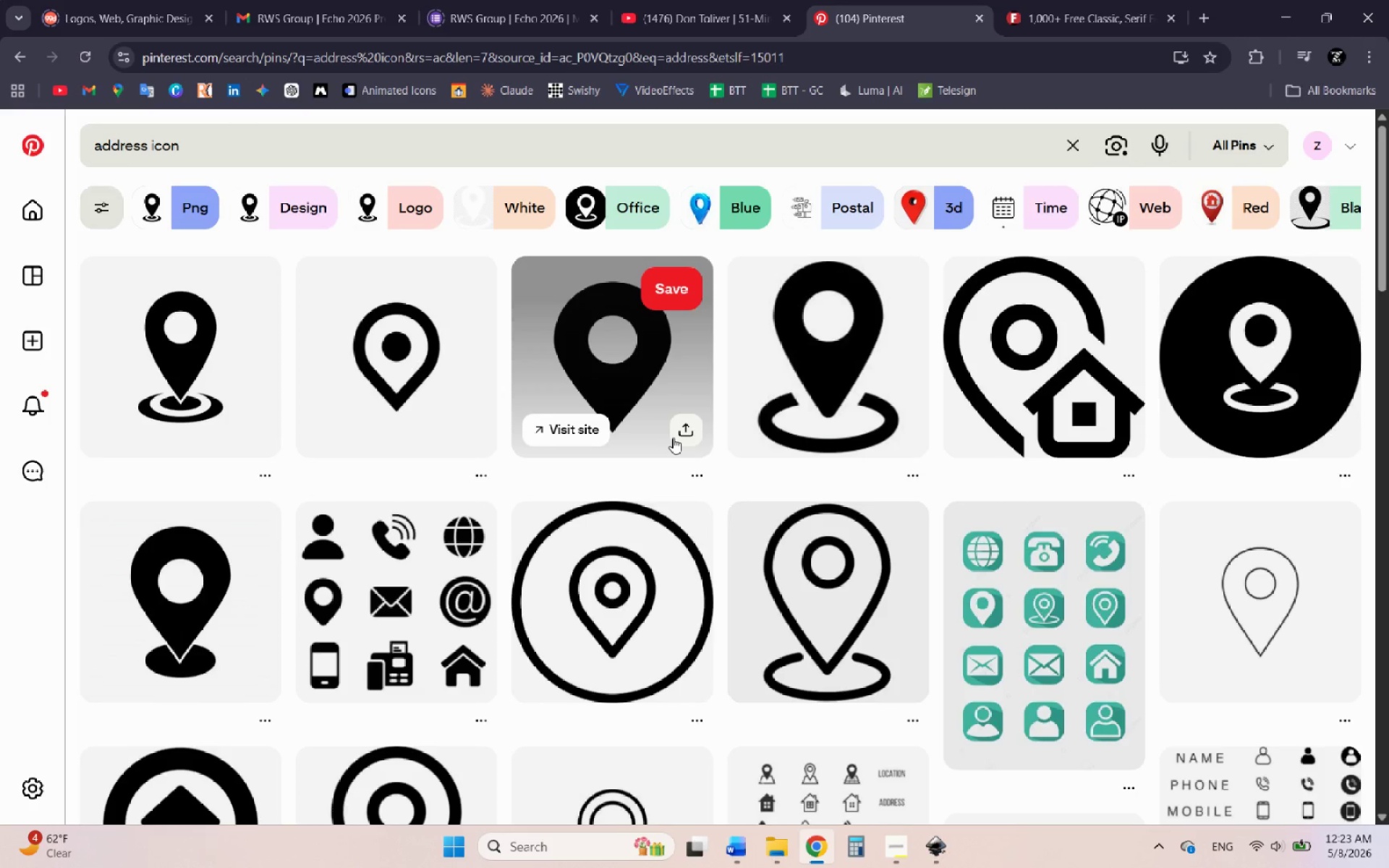 
wait(20.56)
 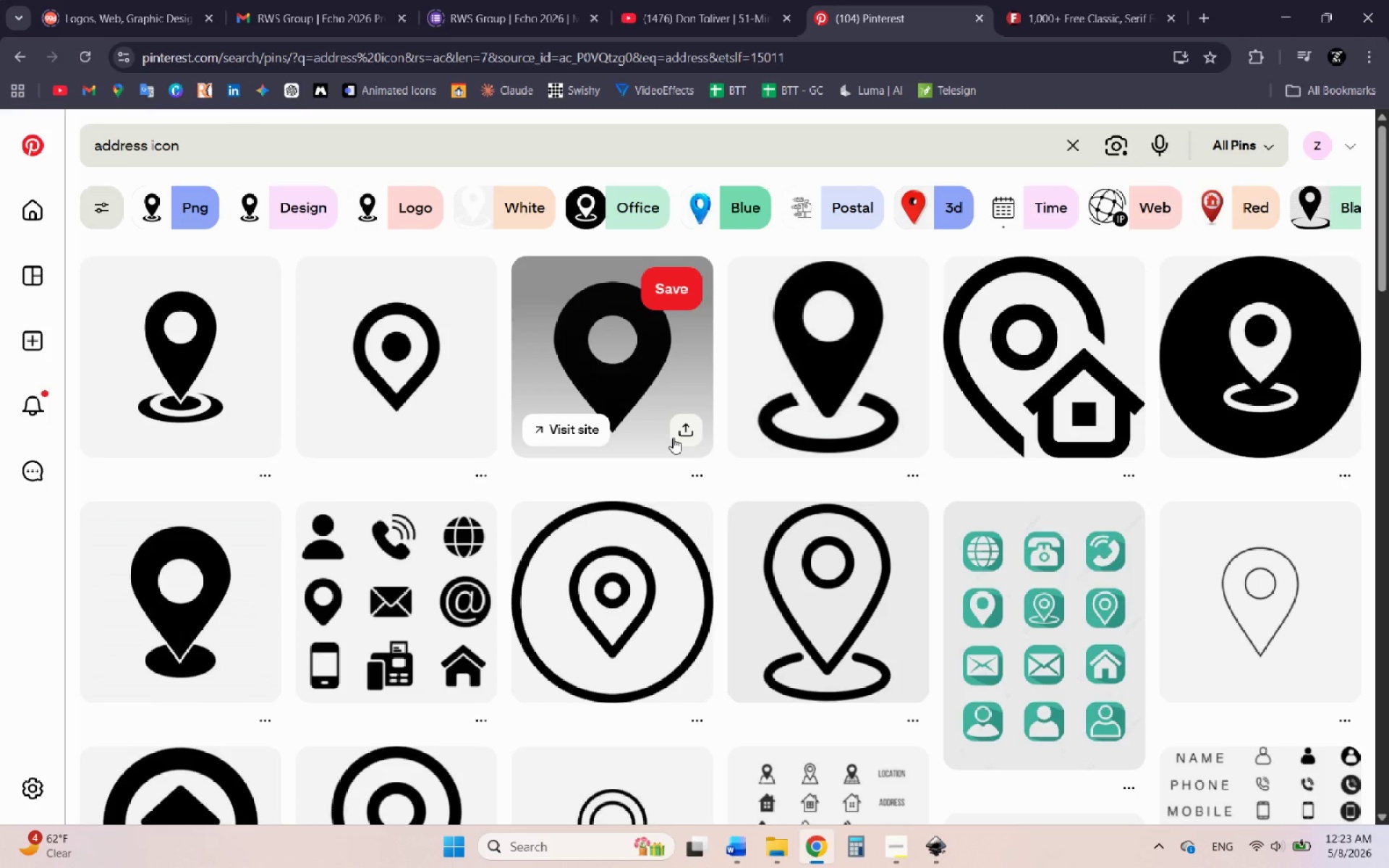 
mouse_move([693, 477])
 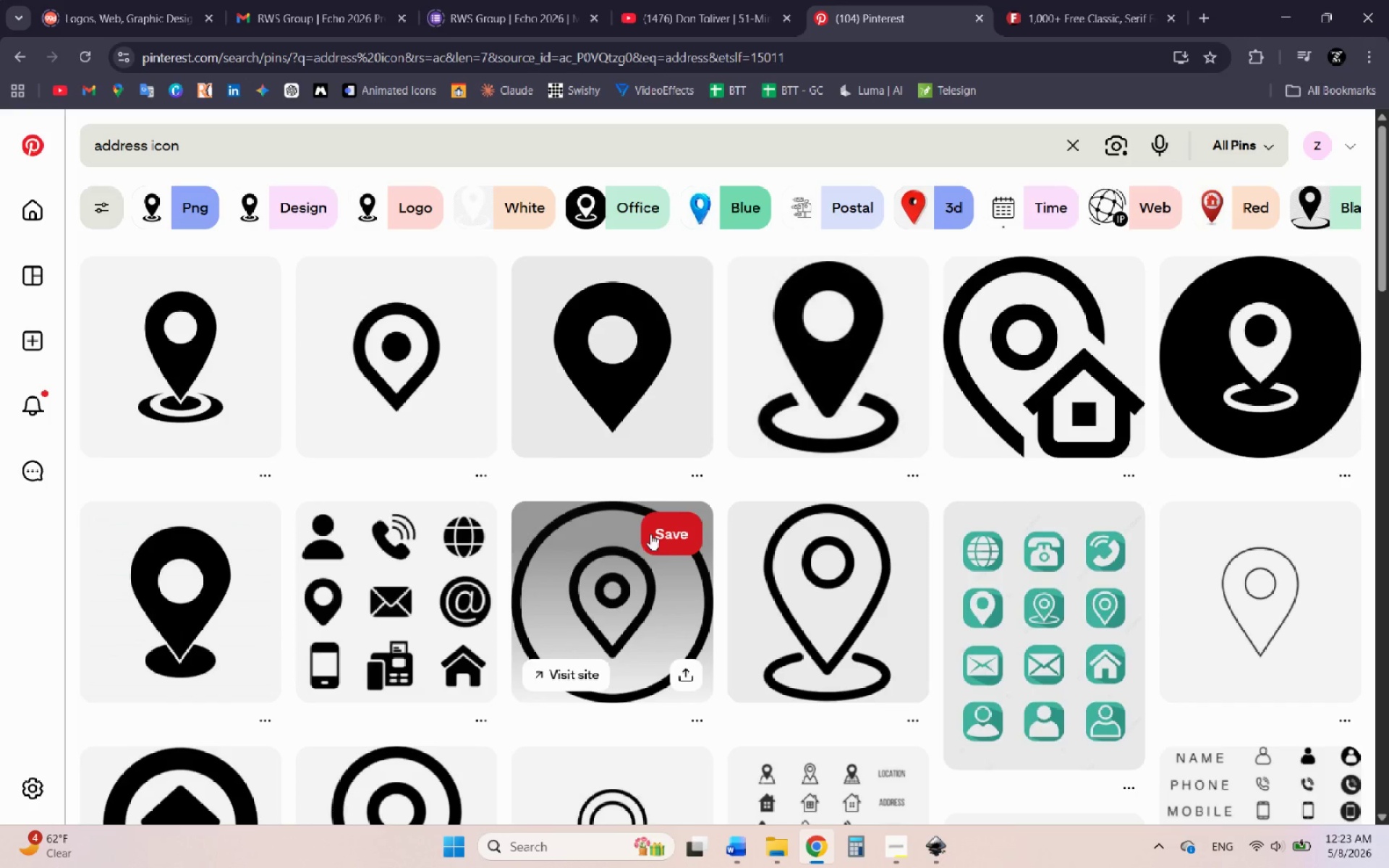 
scroll: coordinate [676, 512], scroll_direction: down, amount: 4.0
 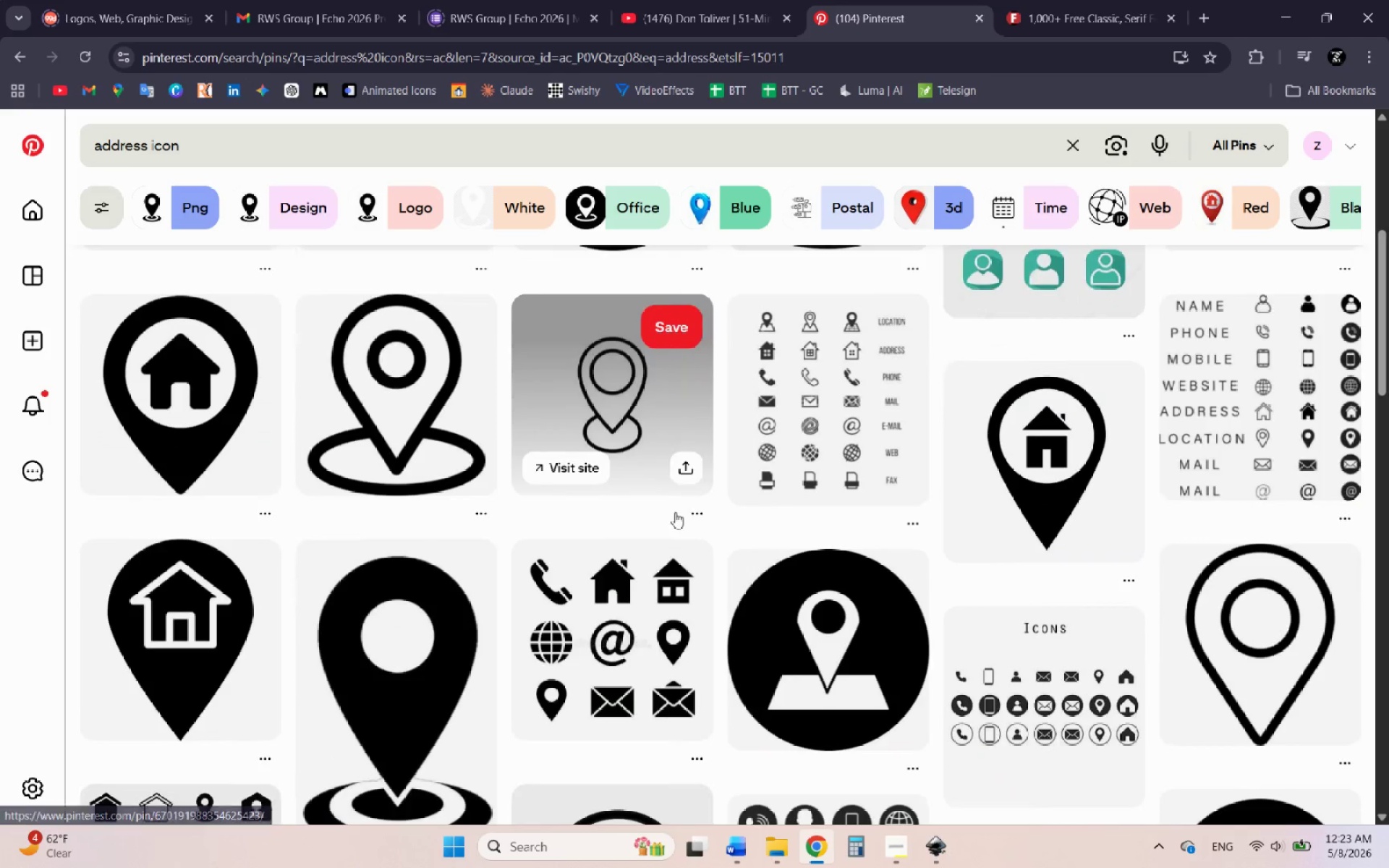 
scroll: coordinate [675, 512], scroll_direction: up, amount: 5.0
 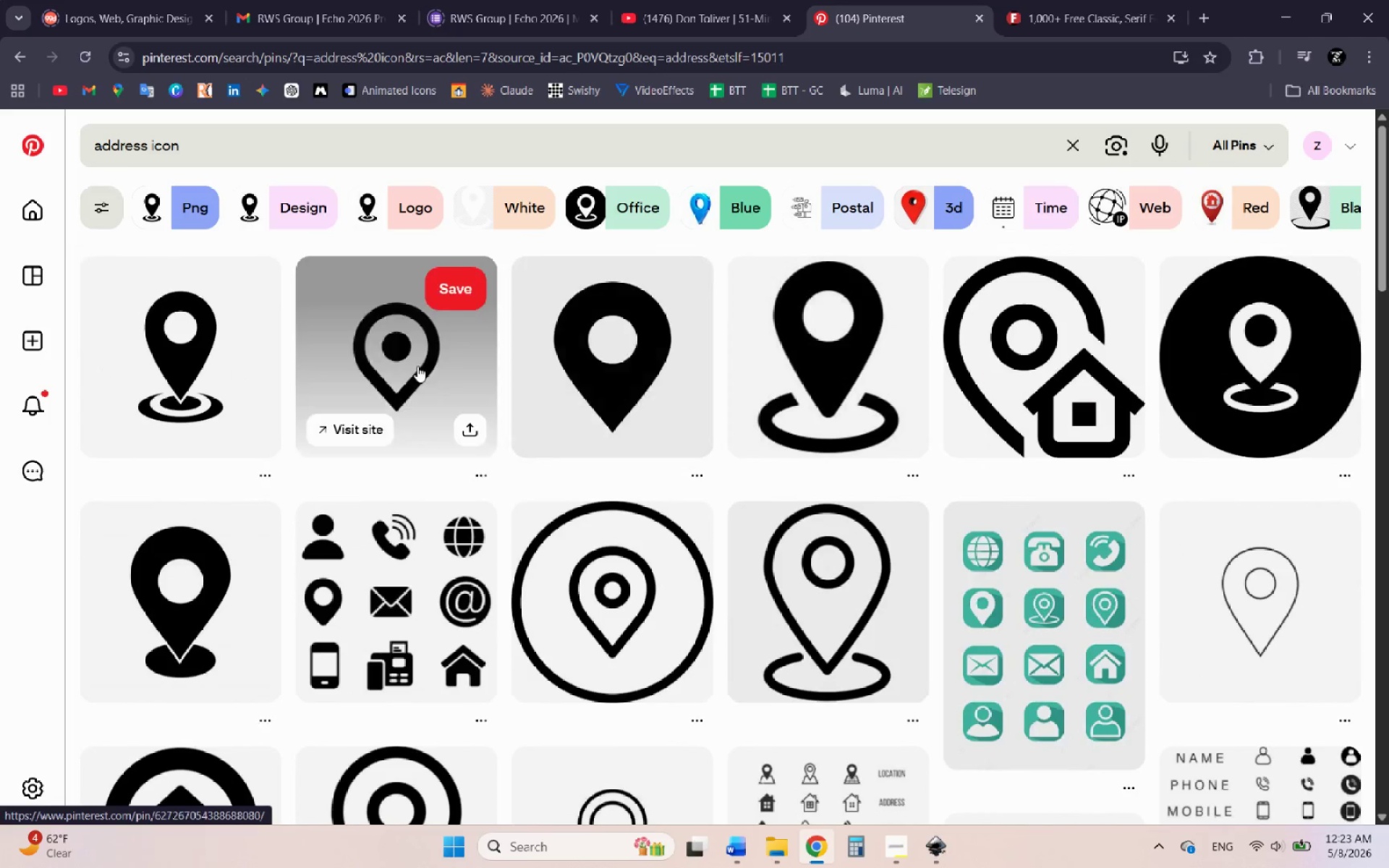 
wait(5.84)
 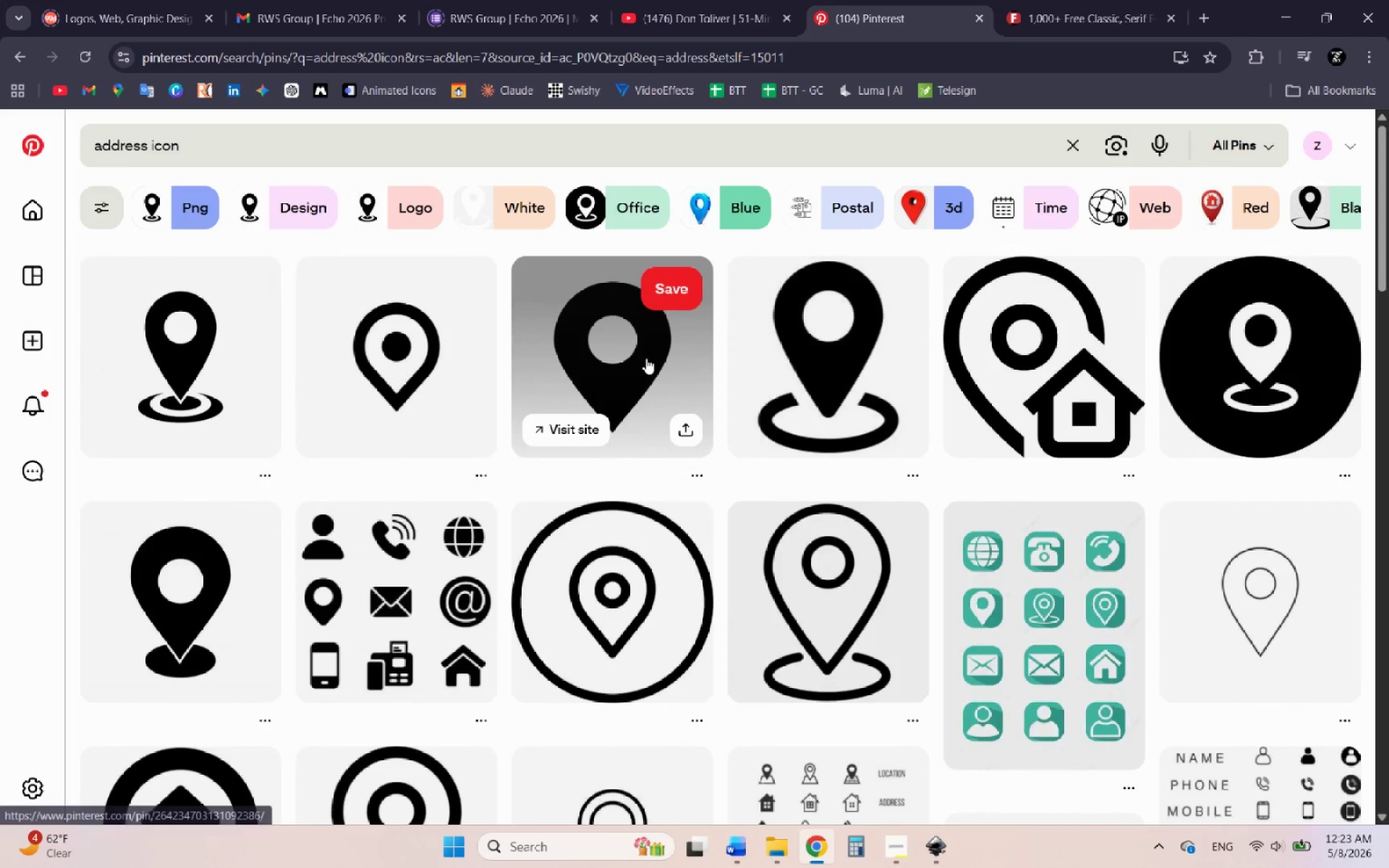 
left_click([239, 353])
 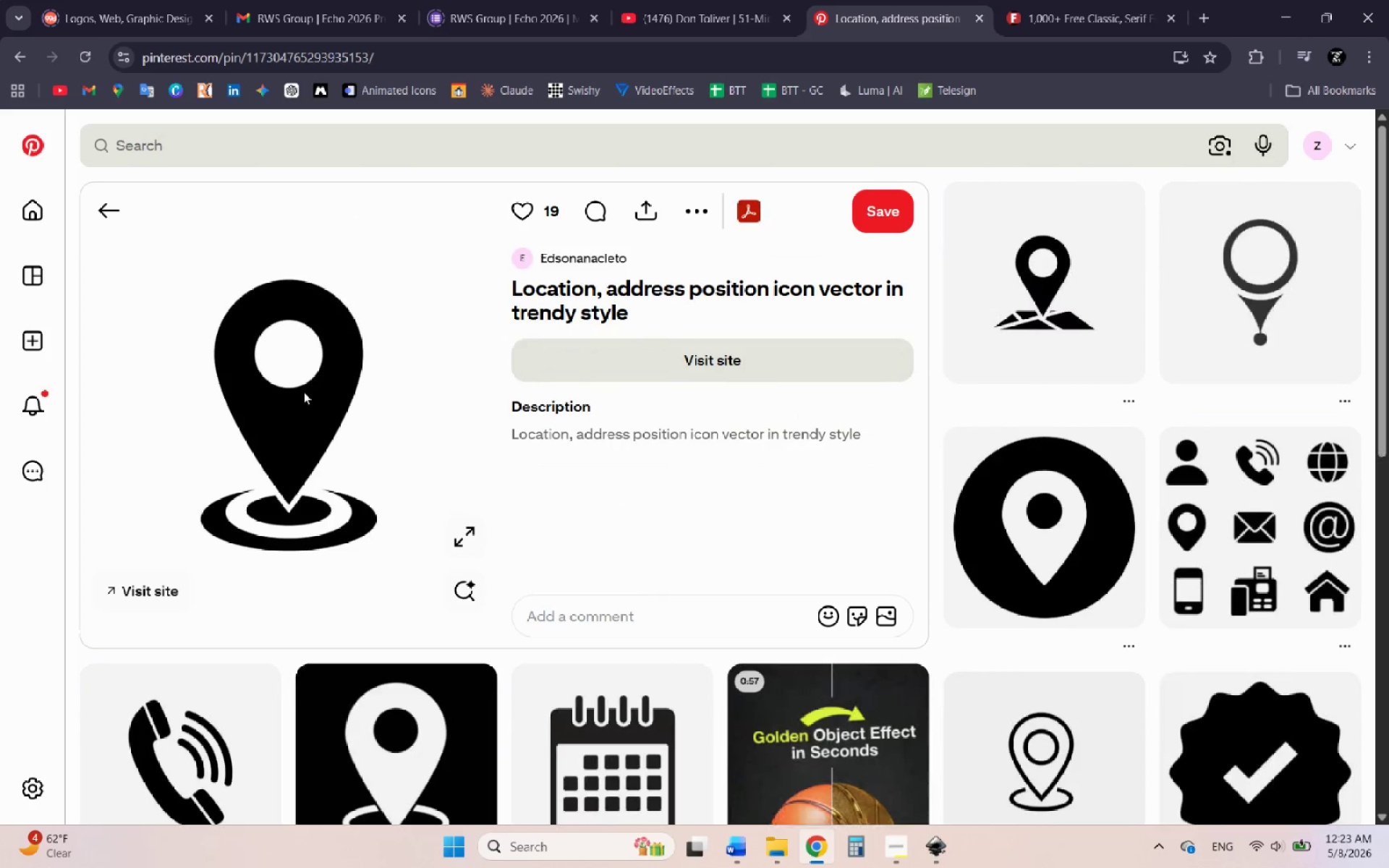 
right_click([303, 391])
 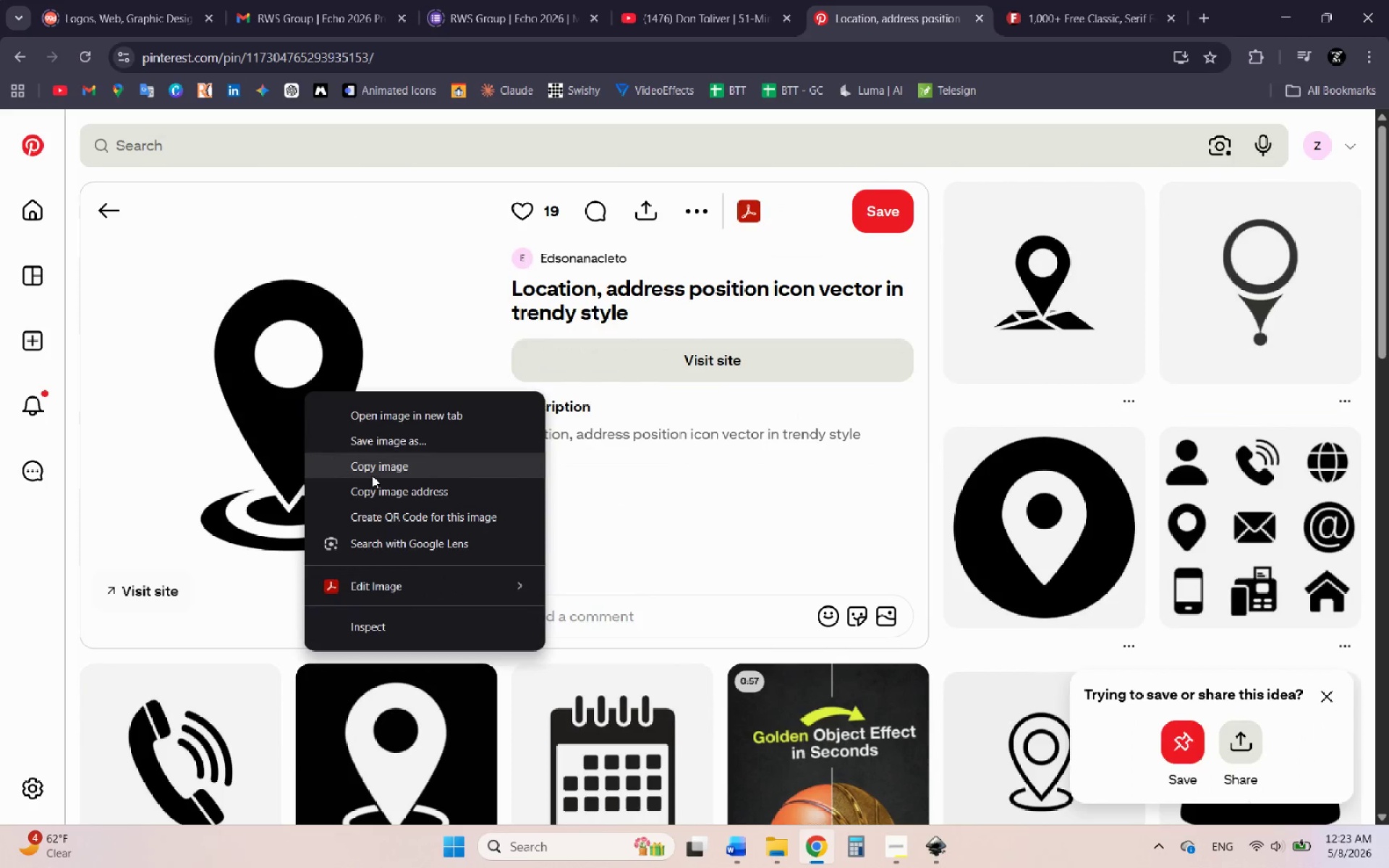 
left_click([373, 475])
 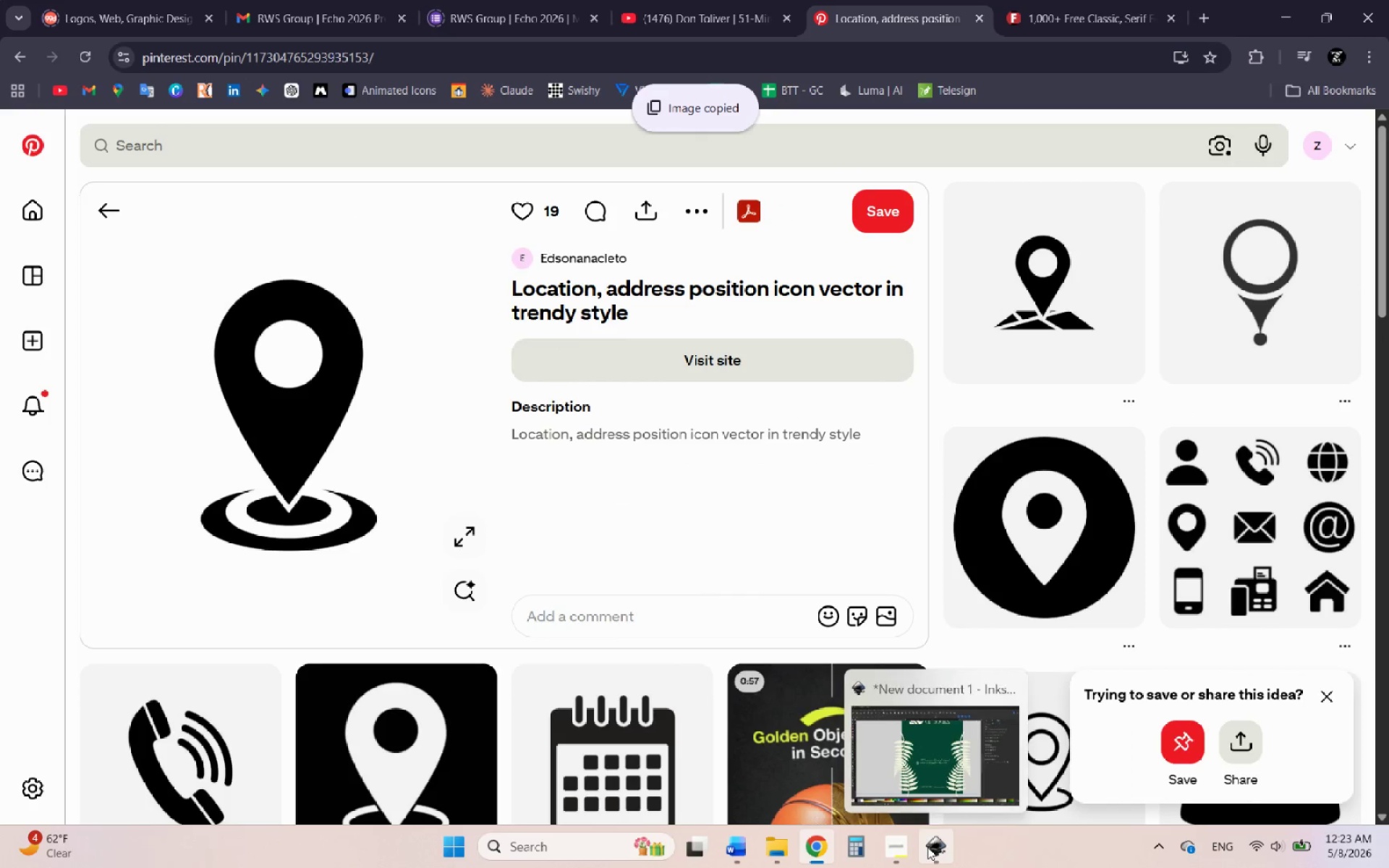 
left_click([928, 846])
 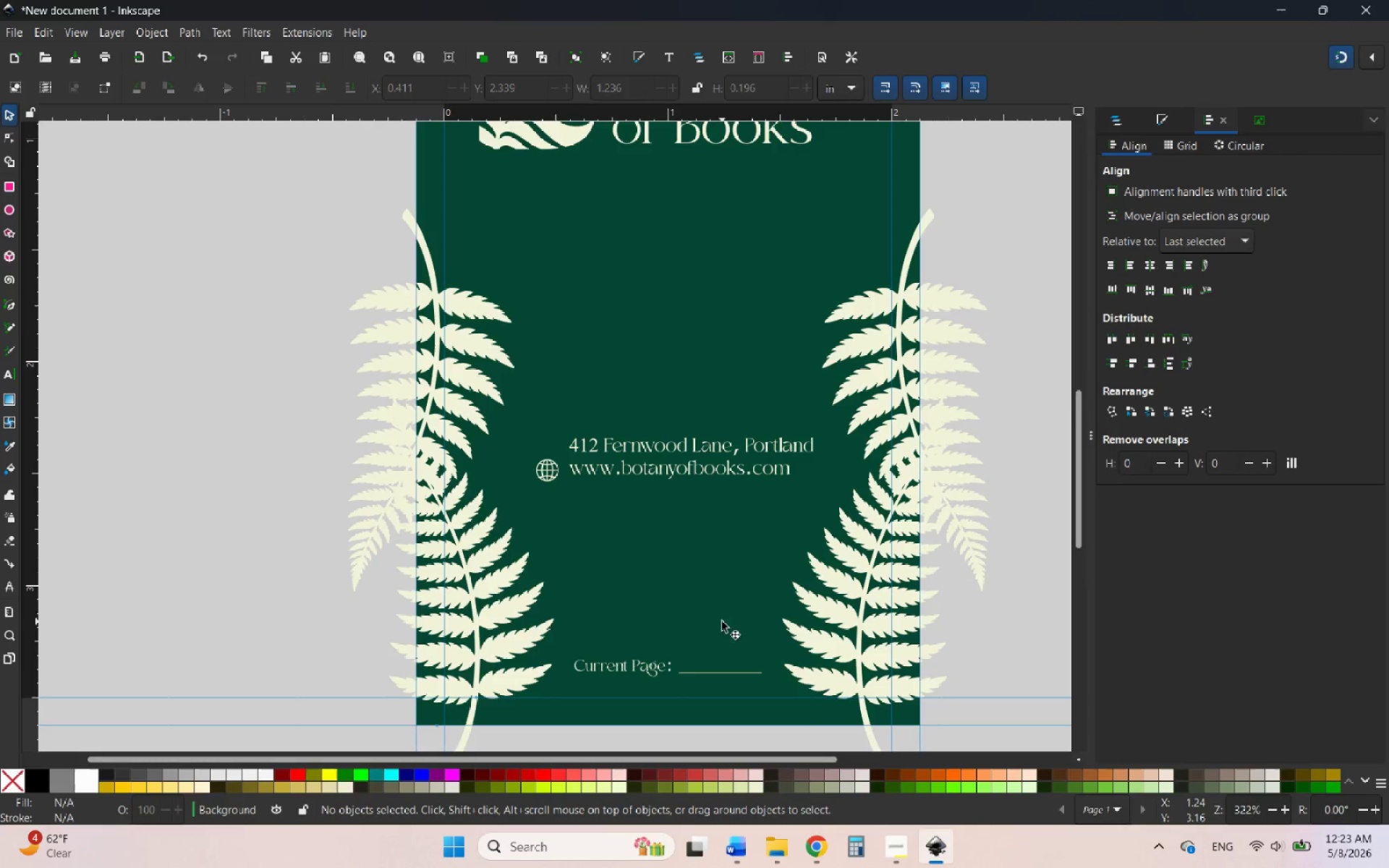 
hold_key(key=ControlLeft, duration=1.09)
scroll: coordinate [731, 616], scroll_direction: down, amount: 3.0
 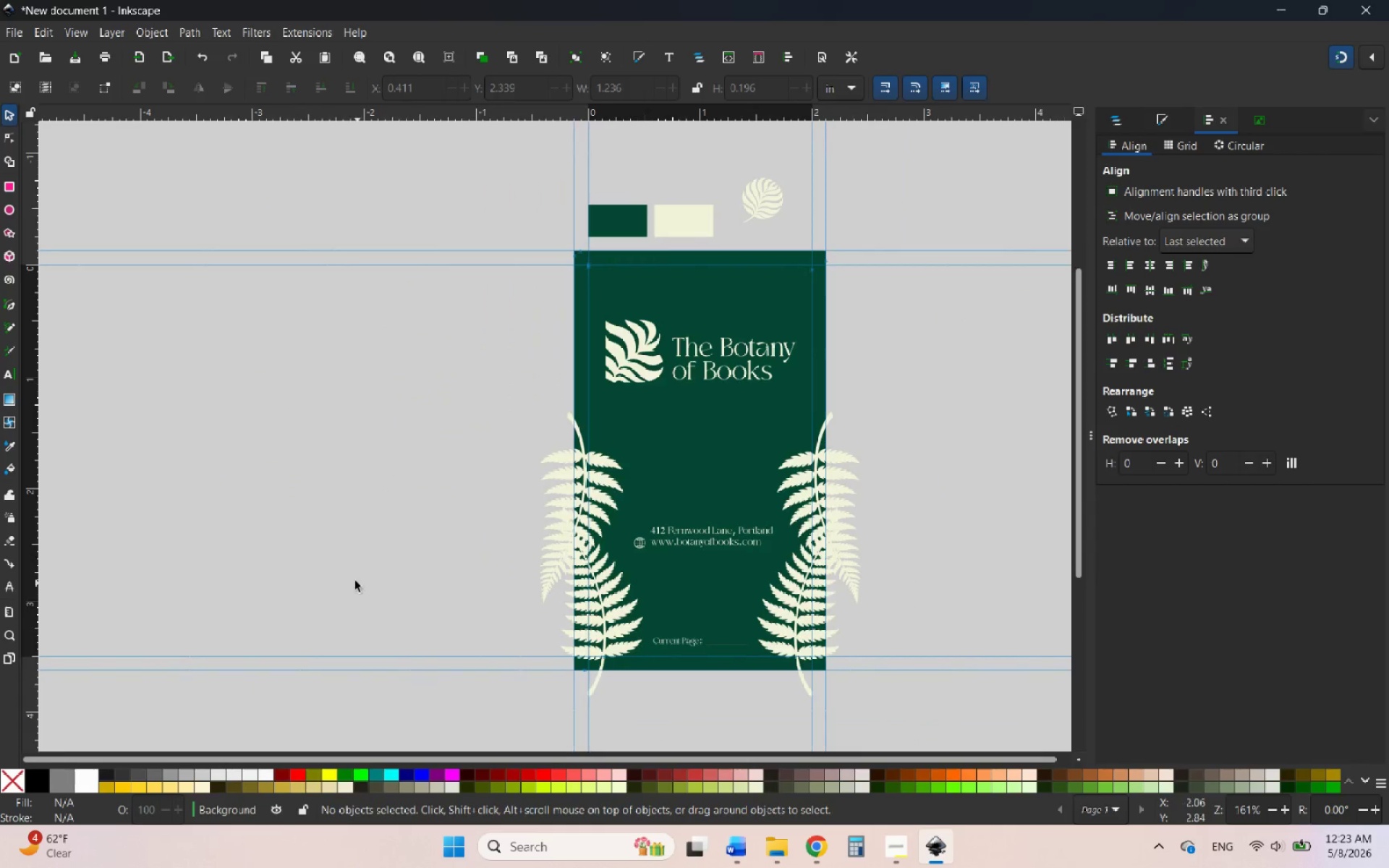 
left_click([354, 581])
 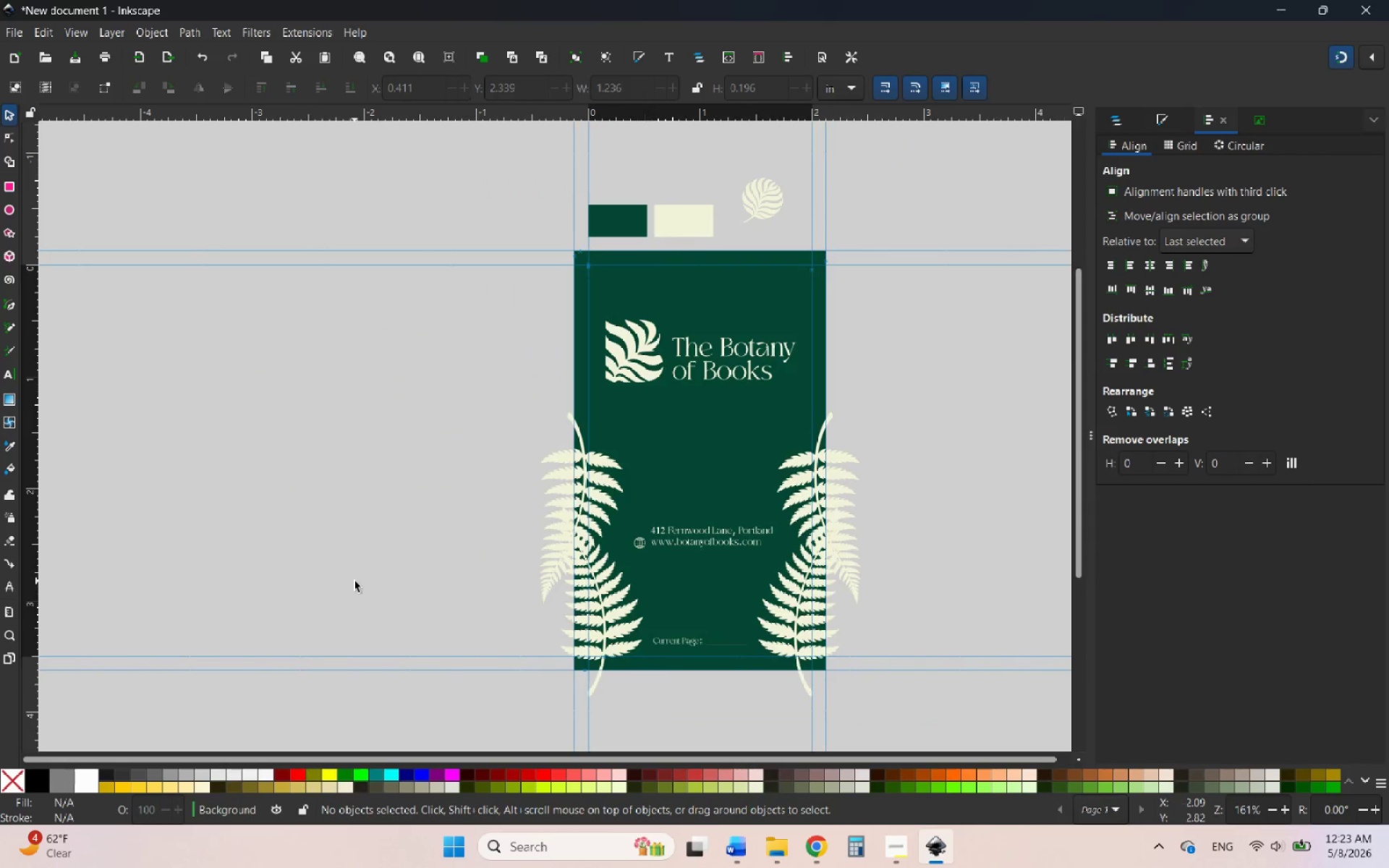 
key(Control+V)
 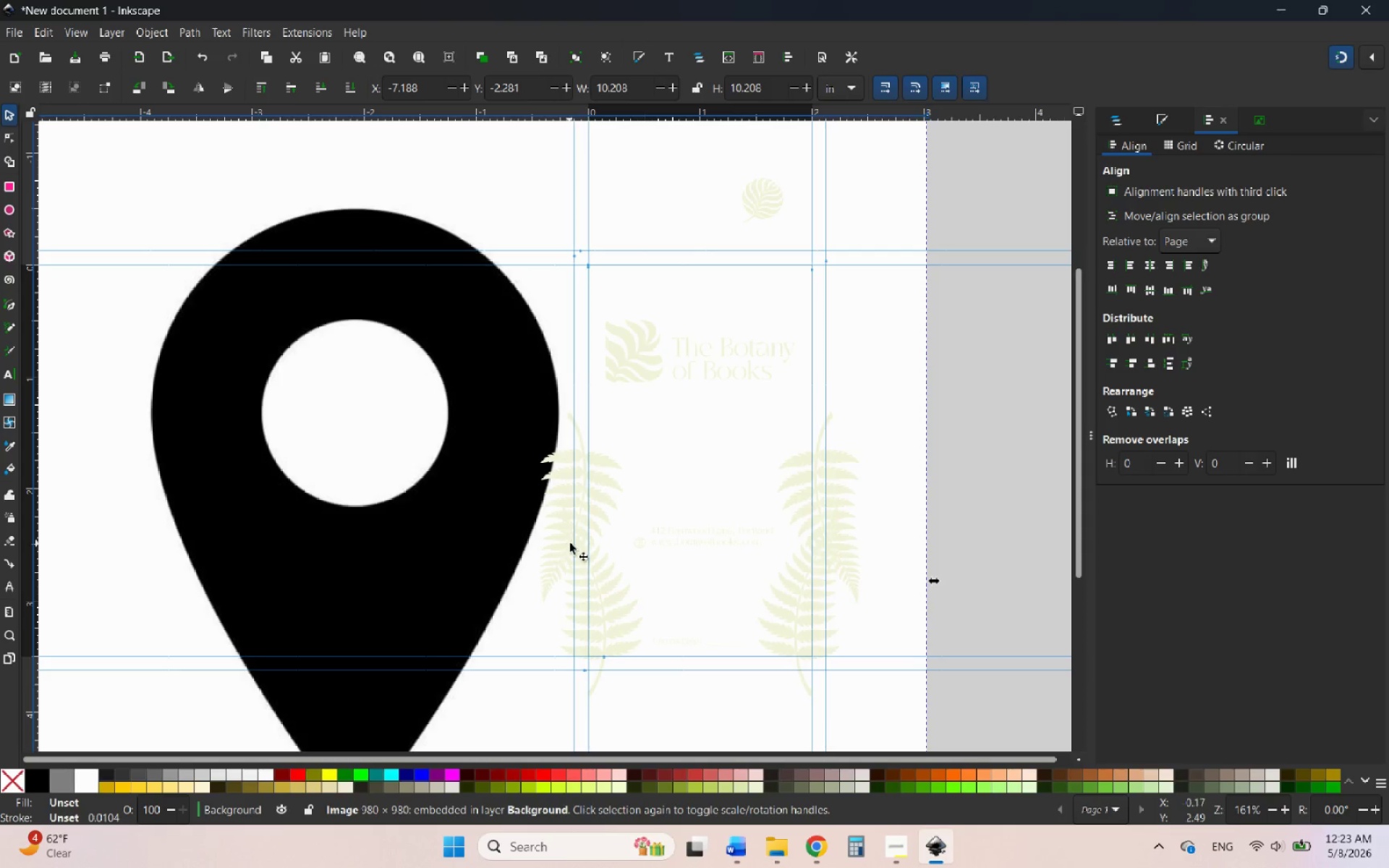 
hold_key(key=ControlLeft, duration=1.08)
scroll: coordinate [624, 548], scroll_direction: down, amount: 3.0
 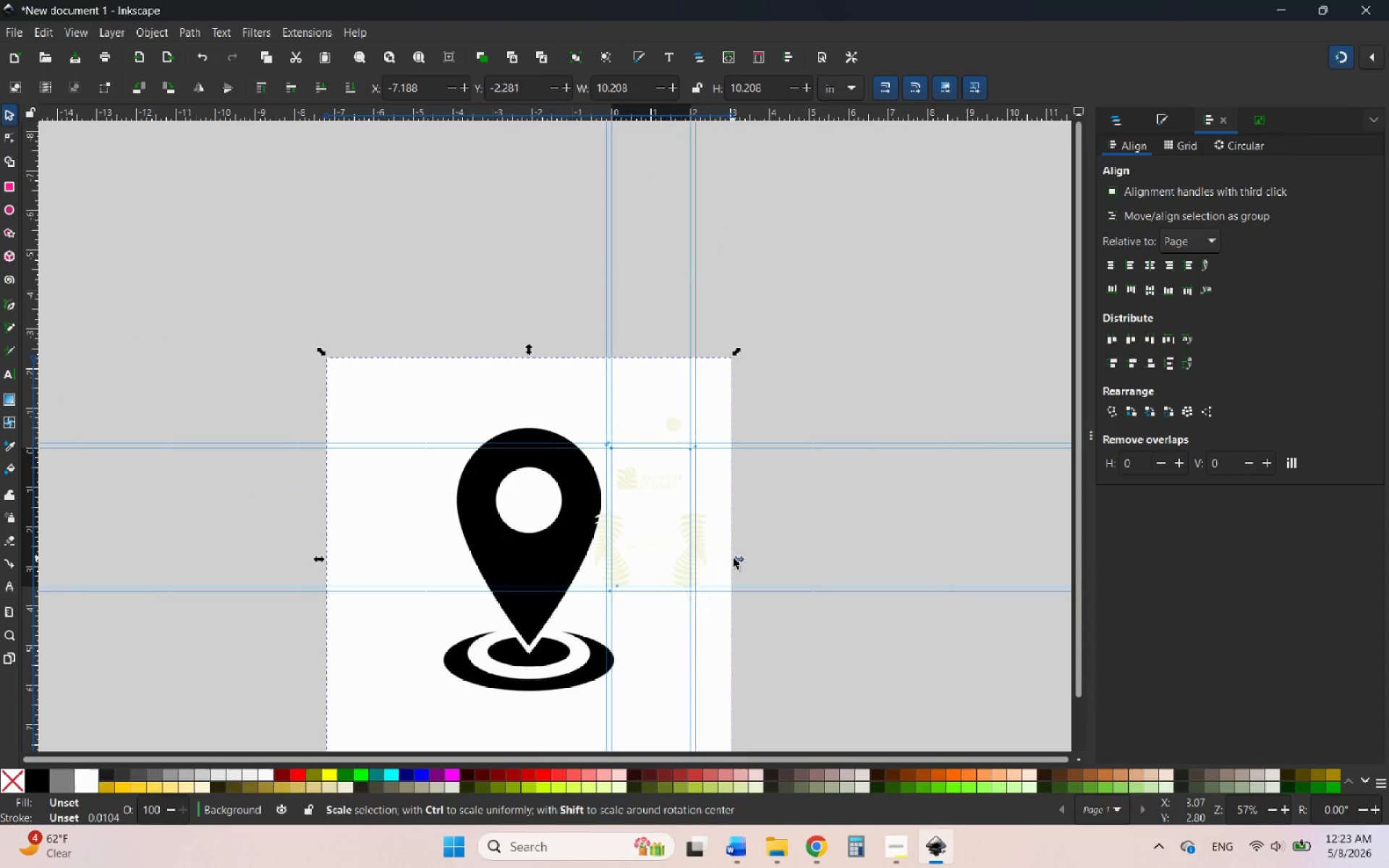 
left_click_drag(start_coordinate=[734, 558], to_coordinate=[472, 577])
 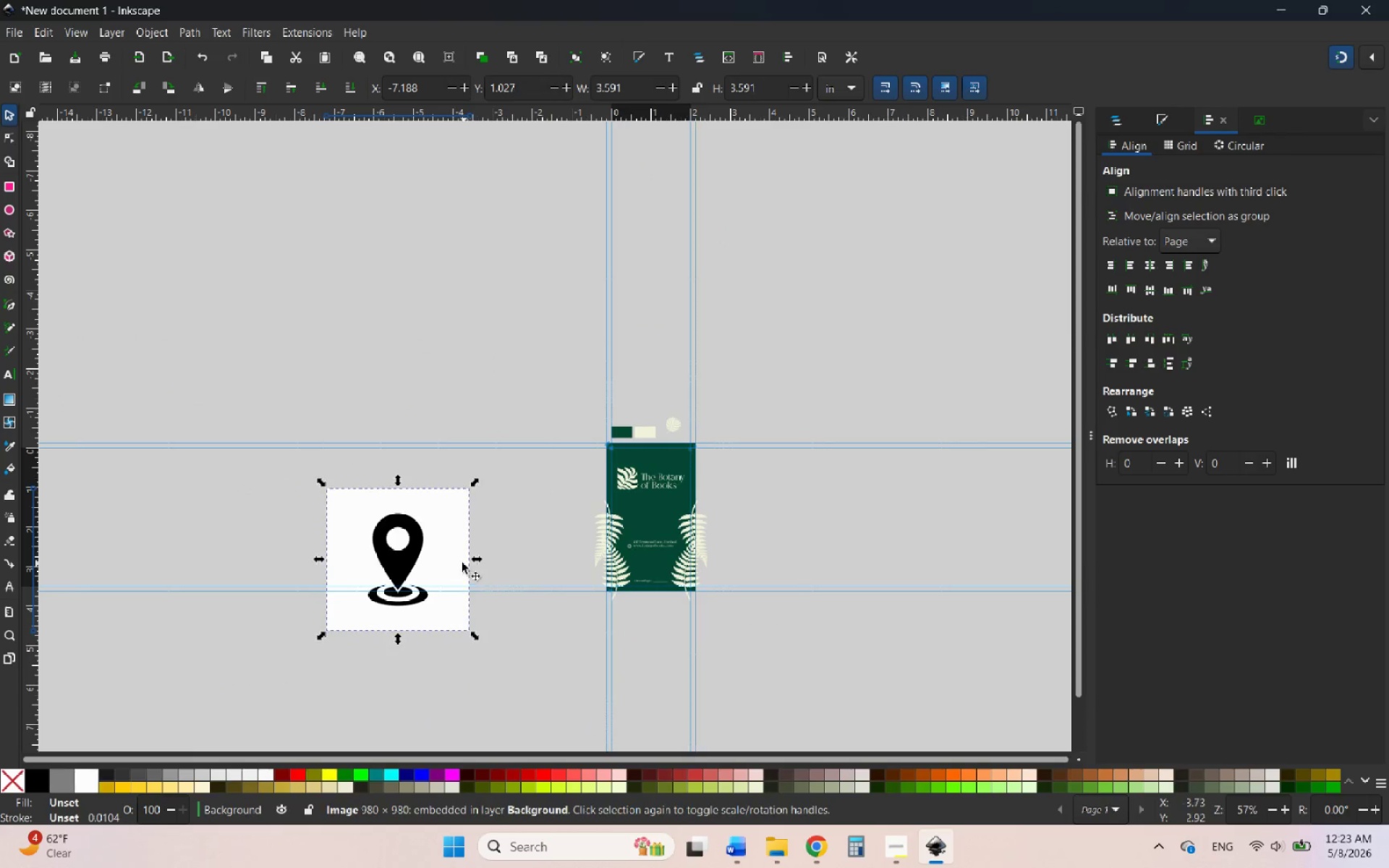 
hold_key(key=ControlLeft, duration=3.34)
 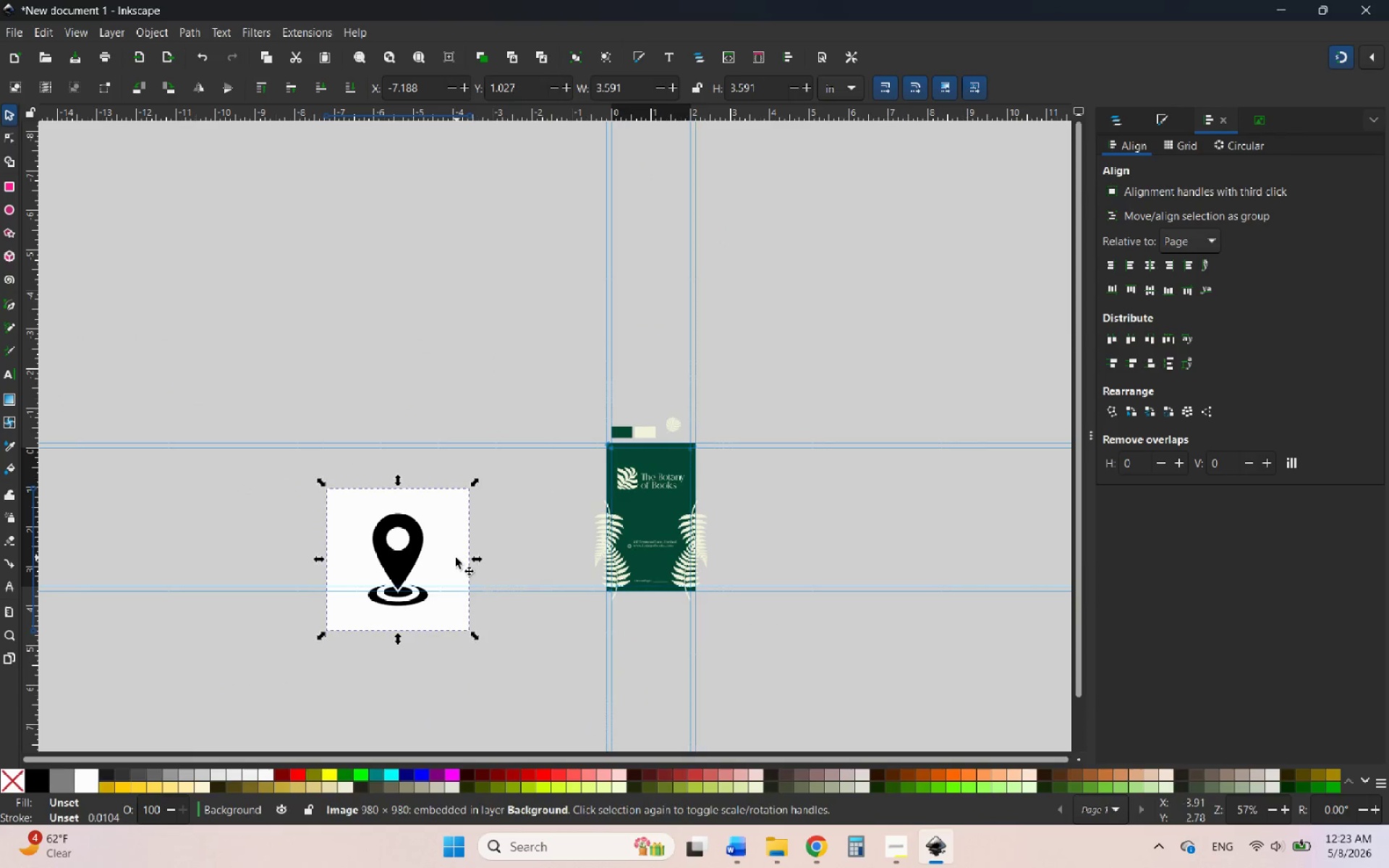 
left_click_drag(start_coordinate=[455, 557], to_coordinate=[561, 515])
 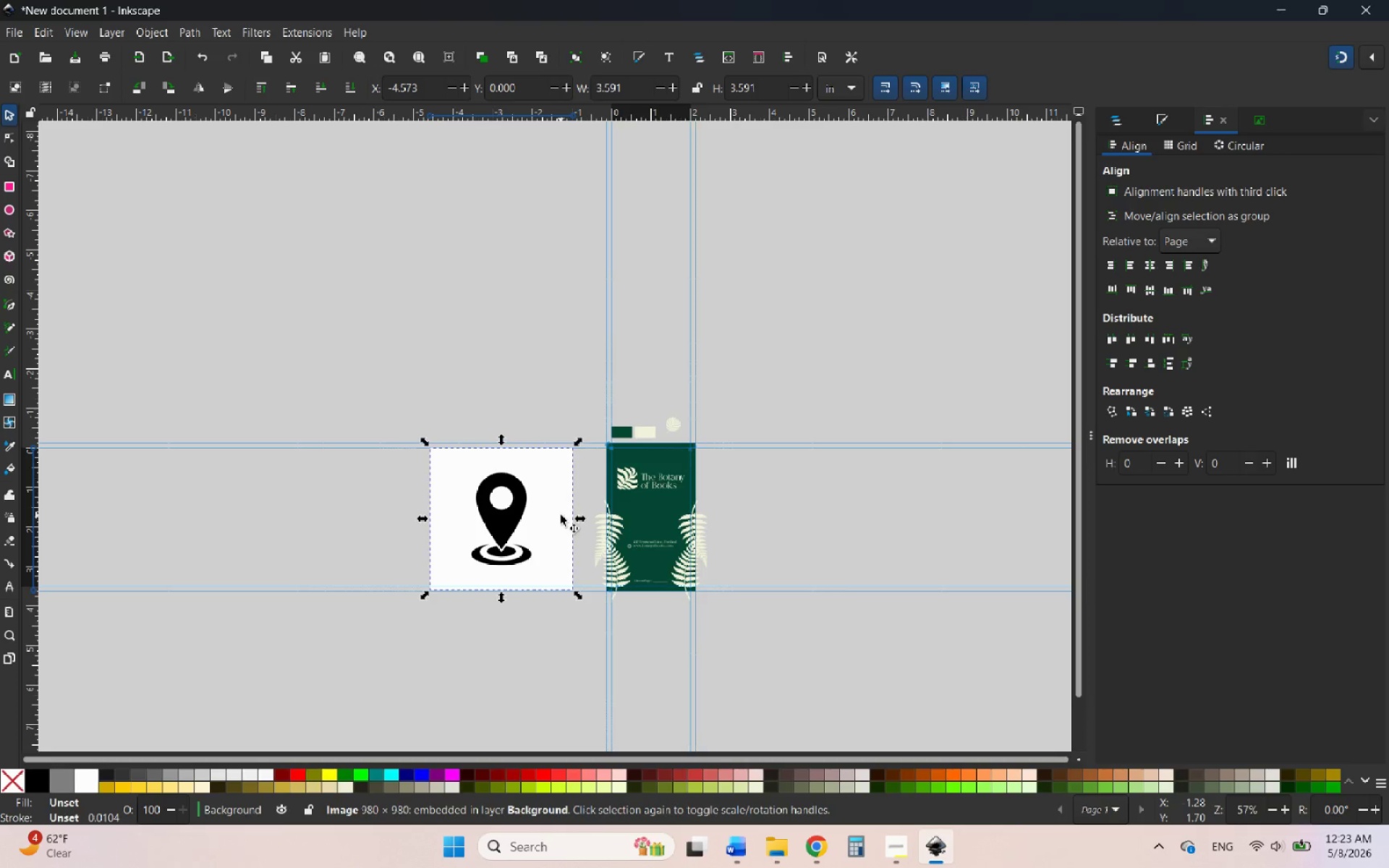 
hold_key(key=ControlLeft, duration=2.81)
scroll: coordinate [545, 478], scroll_direction: up, amount: 4.0
 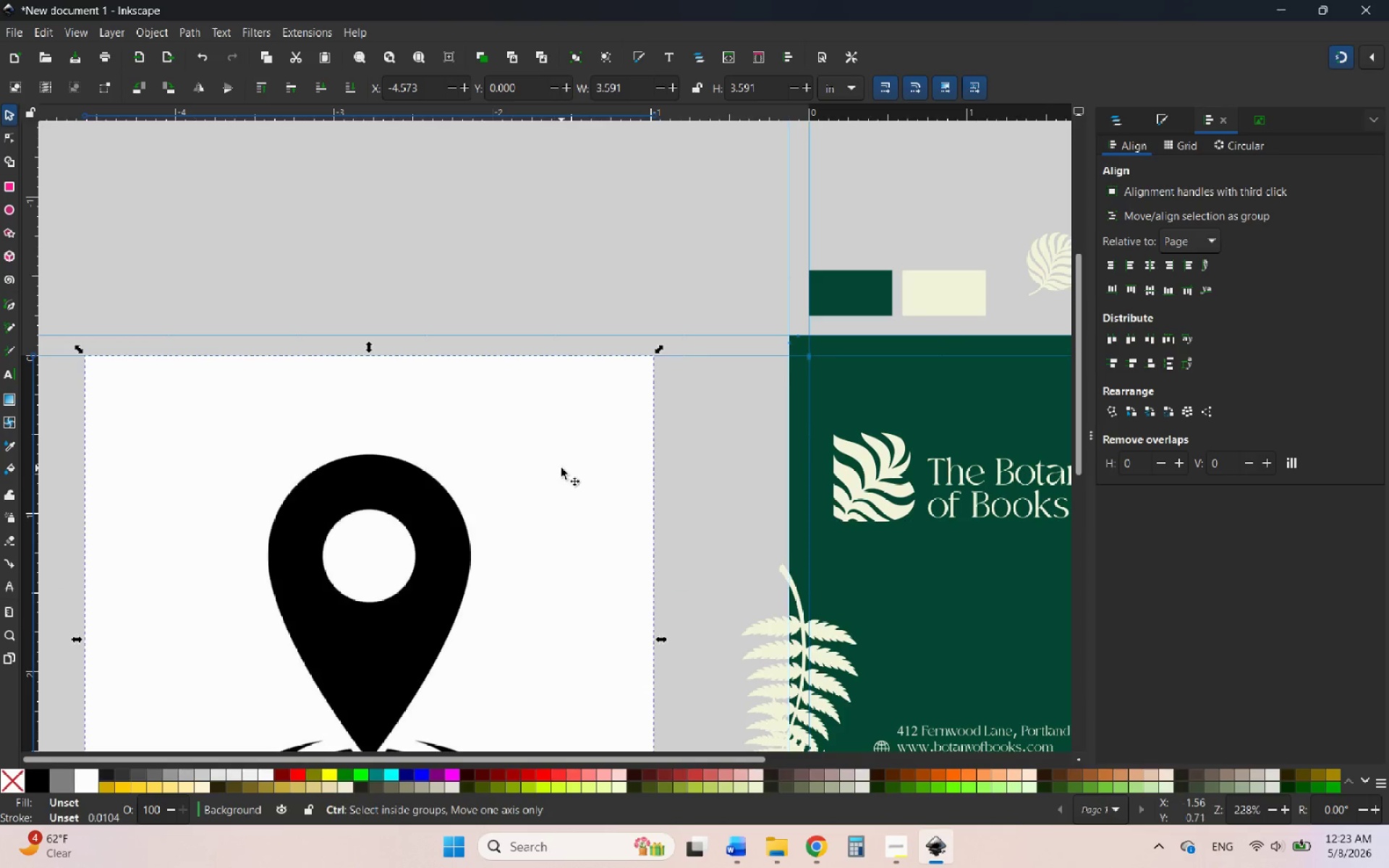 
scroll: coordinate [561, 468], scroll_direction: down, amount: 3.0
 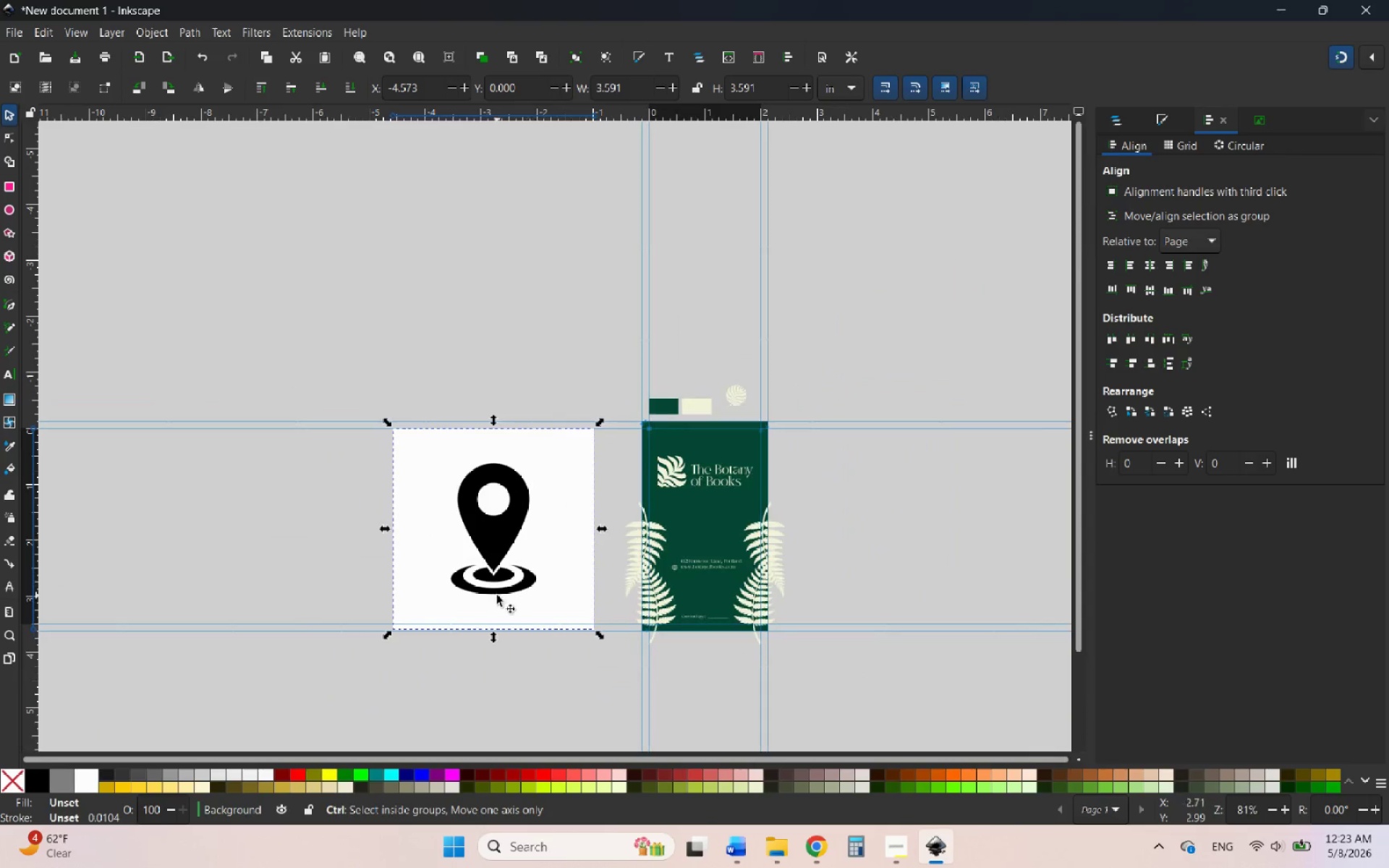 
scroll: coordinate [497, 596], scroll_direction: up, amount: 3.0
 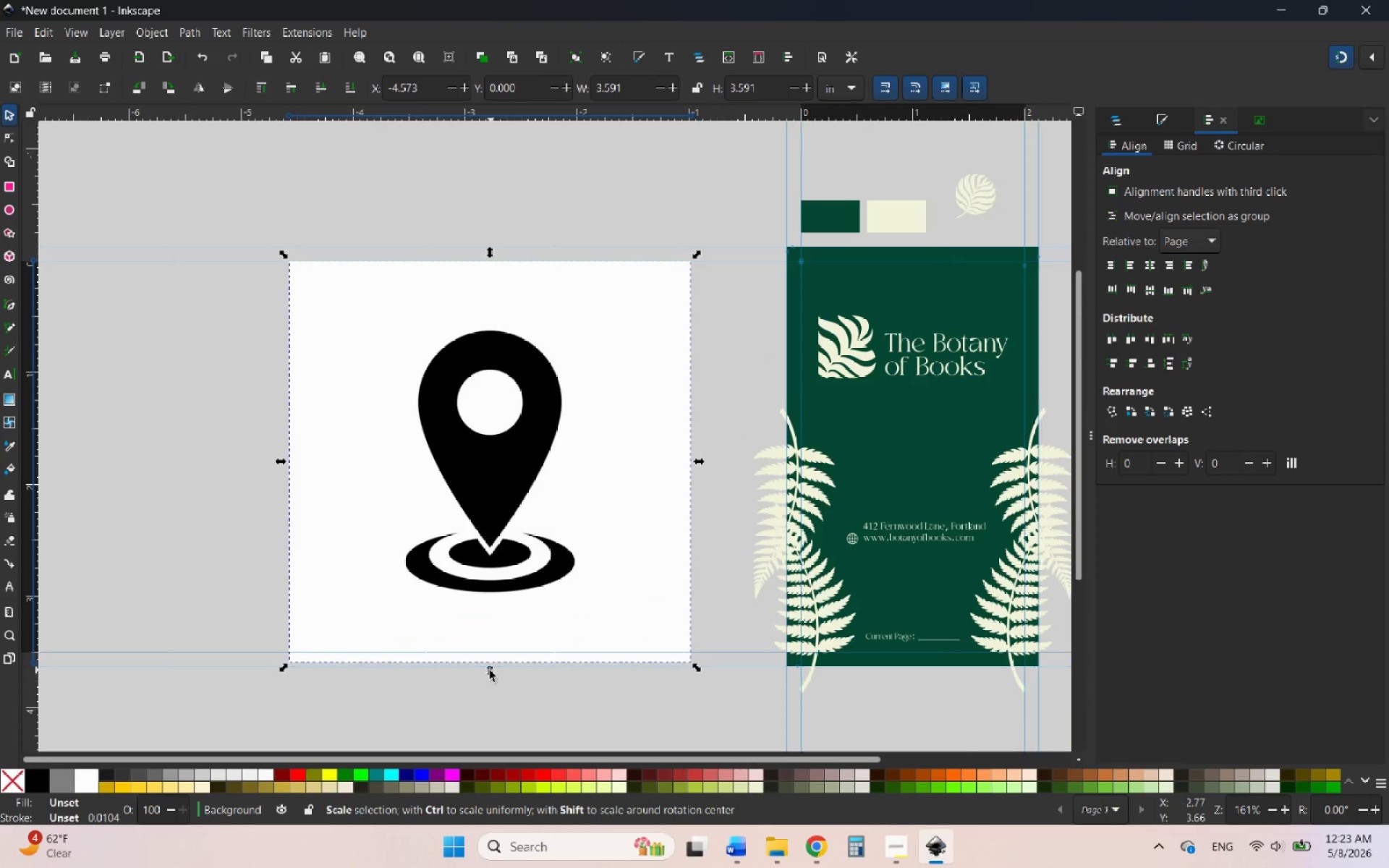 
left_click_drag(start_coordinate=[489, 672], to_coordinate=[484, 663])
 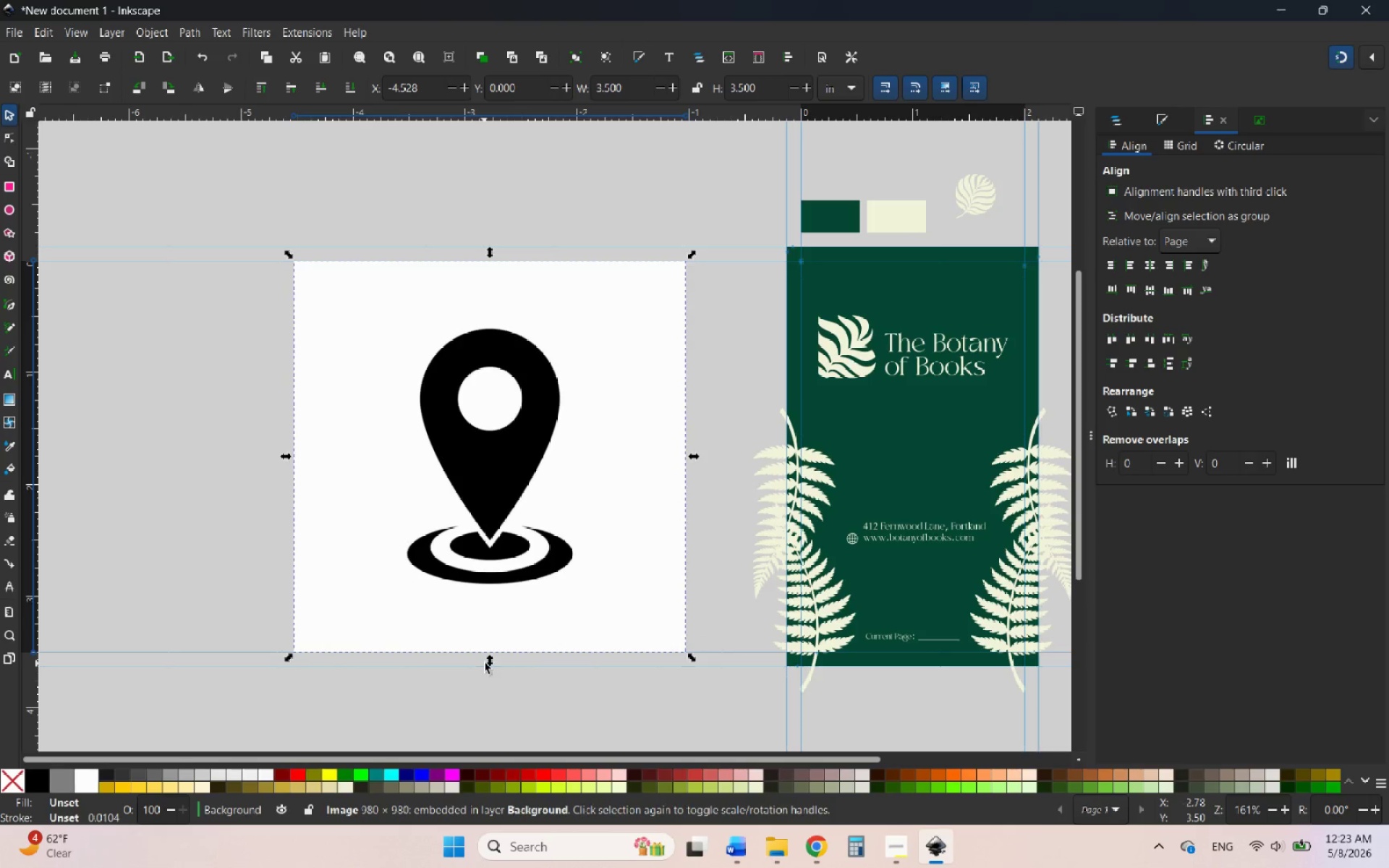 
hold_key(key=ControlLeft, duration=2.52)
 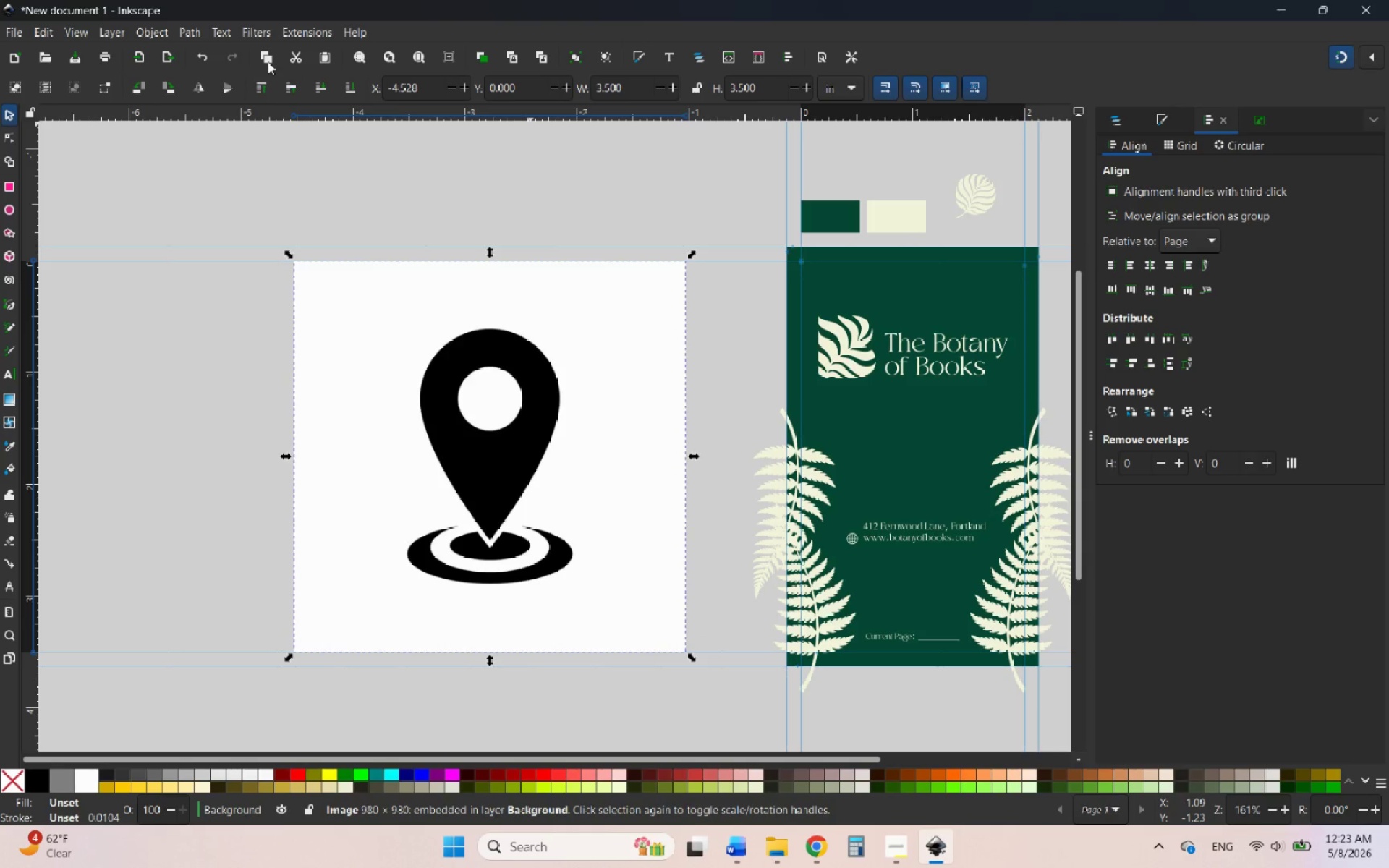 
mouse_move([175, 32])
 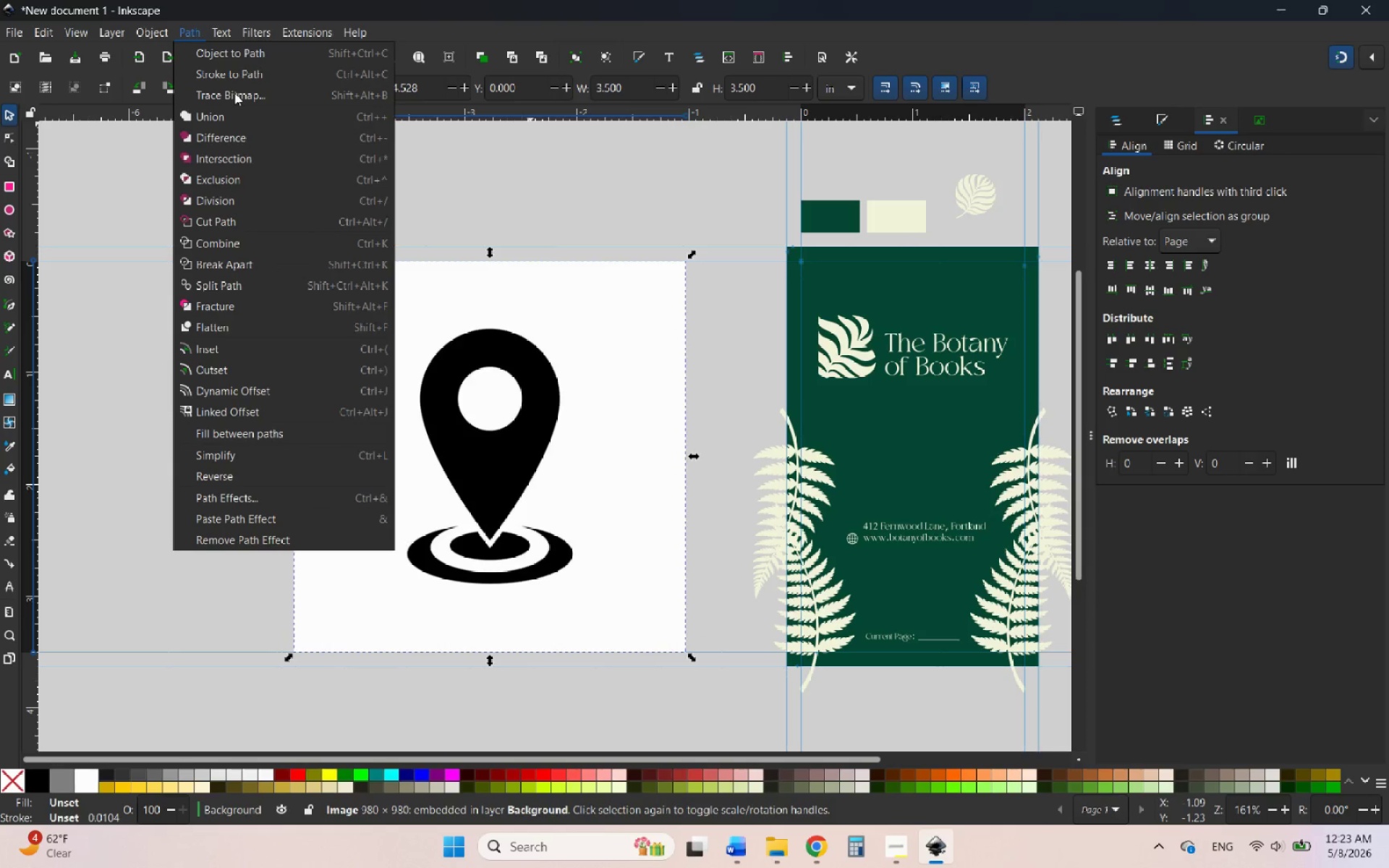 
left_click([234, 93])
 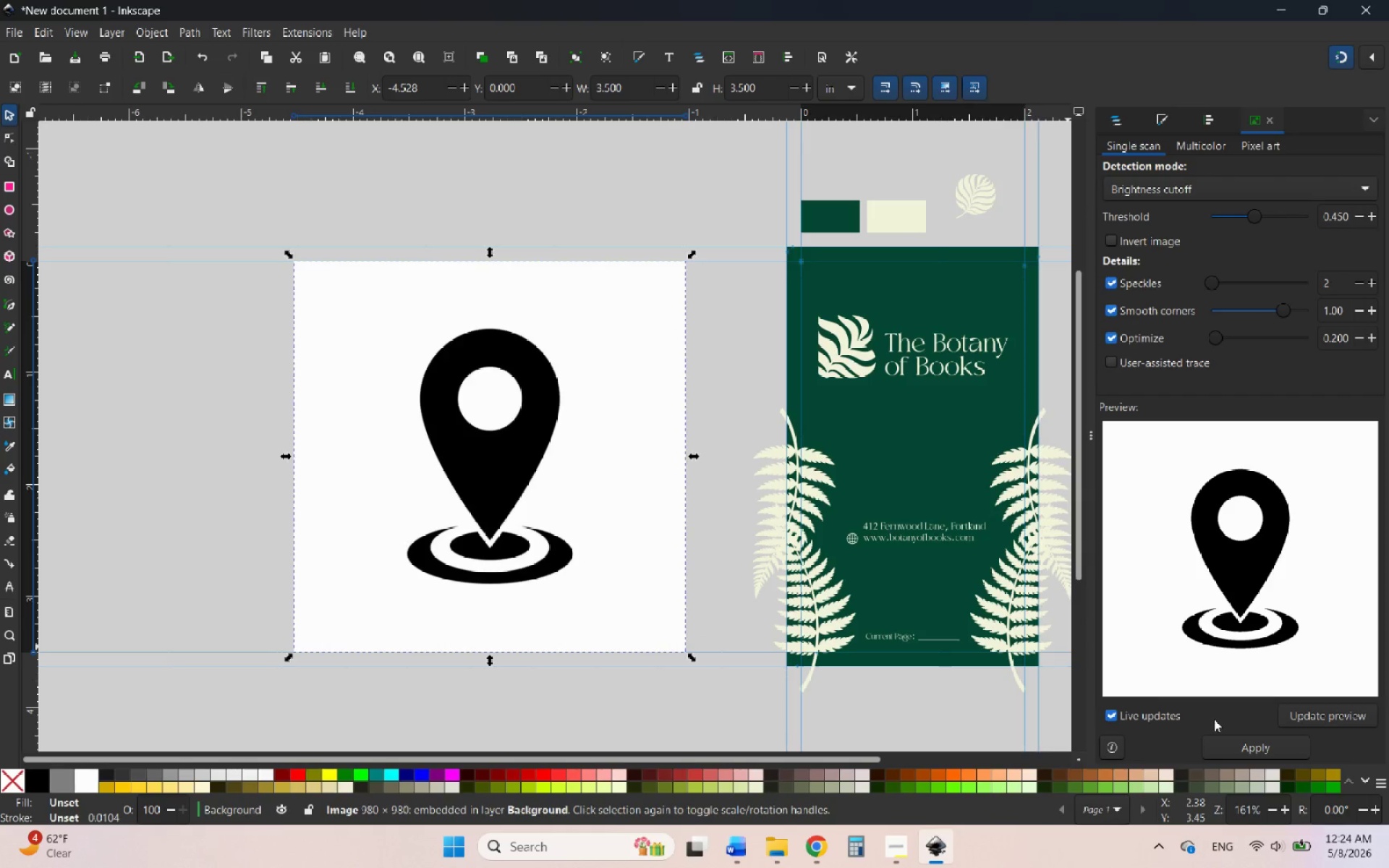 
left_click([1261, 753])
 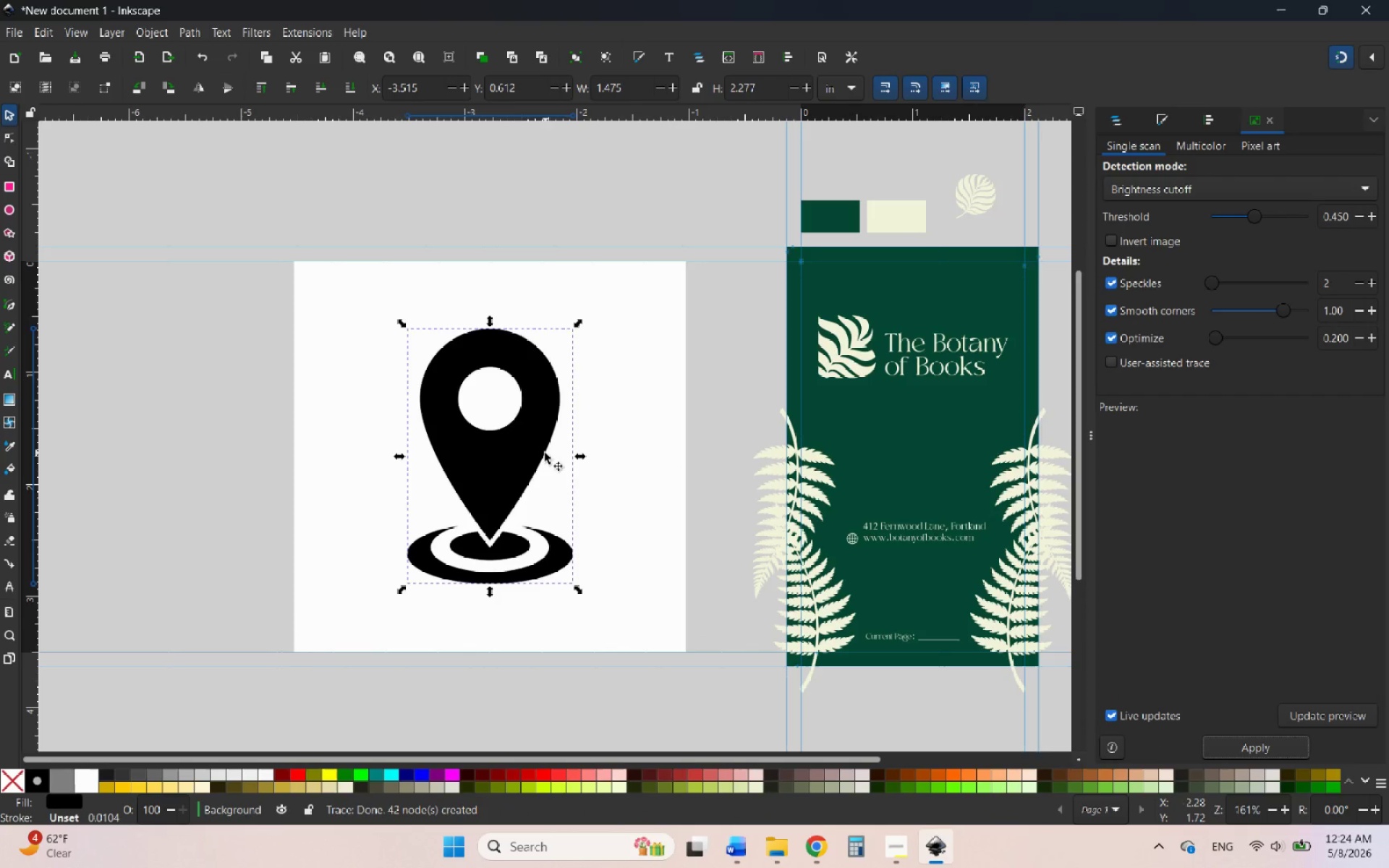 
left_click_drag(start_coordinate=[531, 449], to_coordinate=[216, 439])
 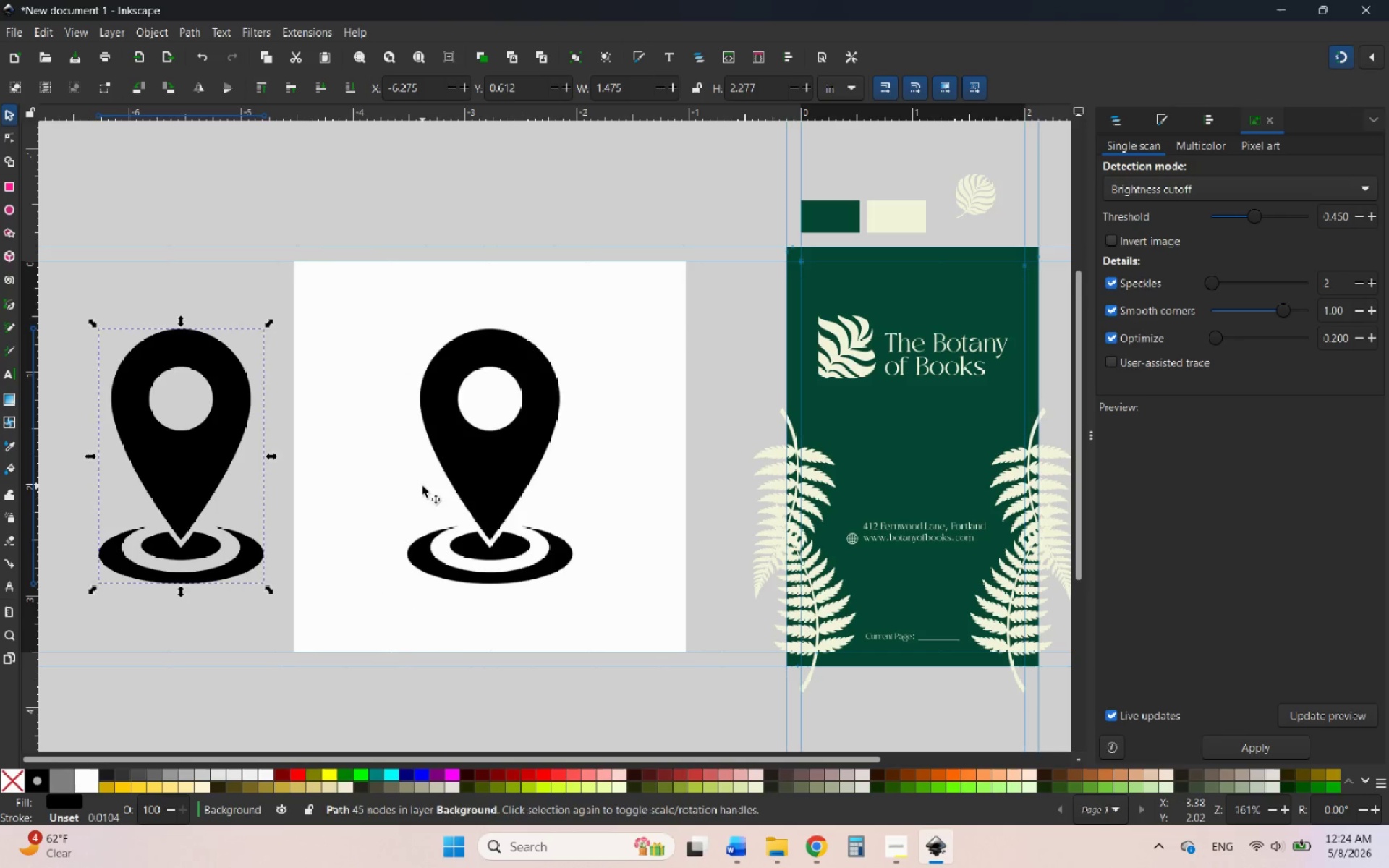 
hold_key(key=ControlLeft, duration=1.22)
 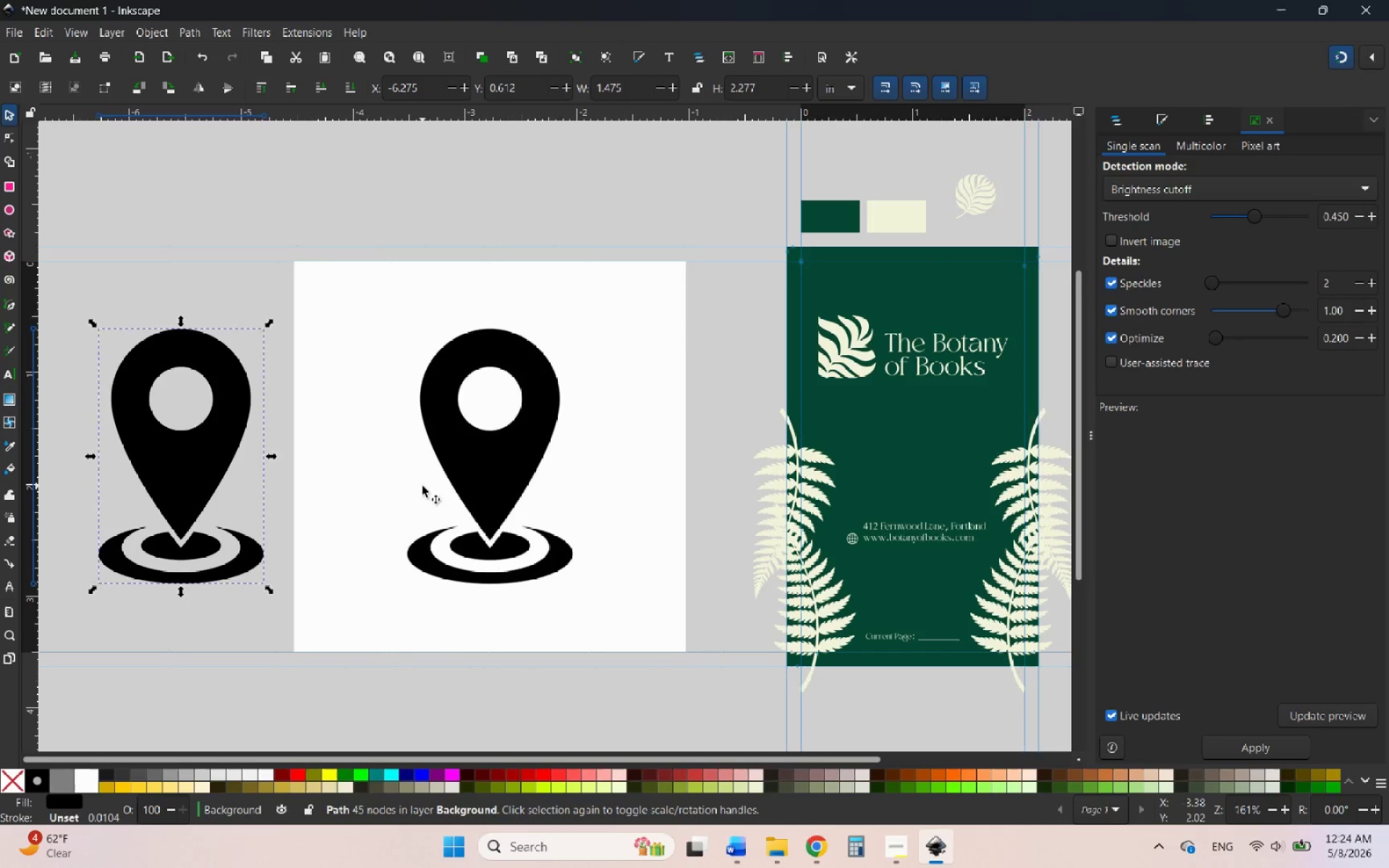 
left_click([422, 486])
 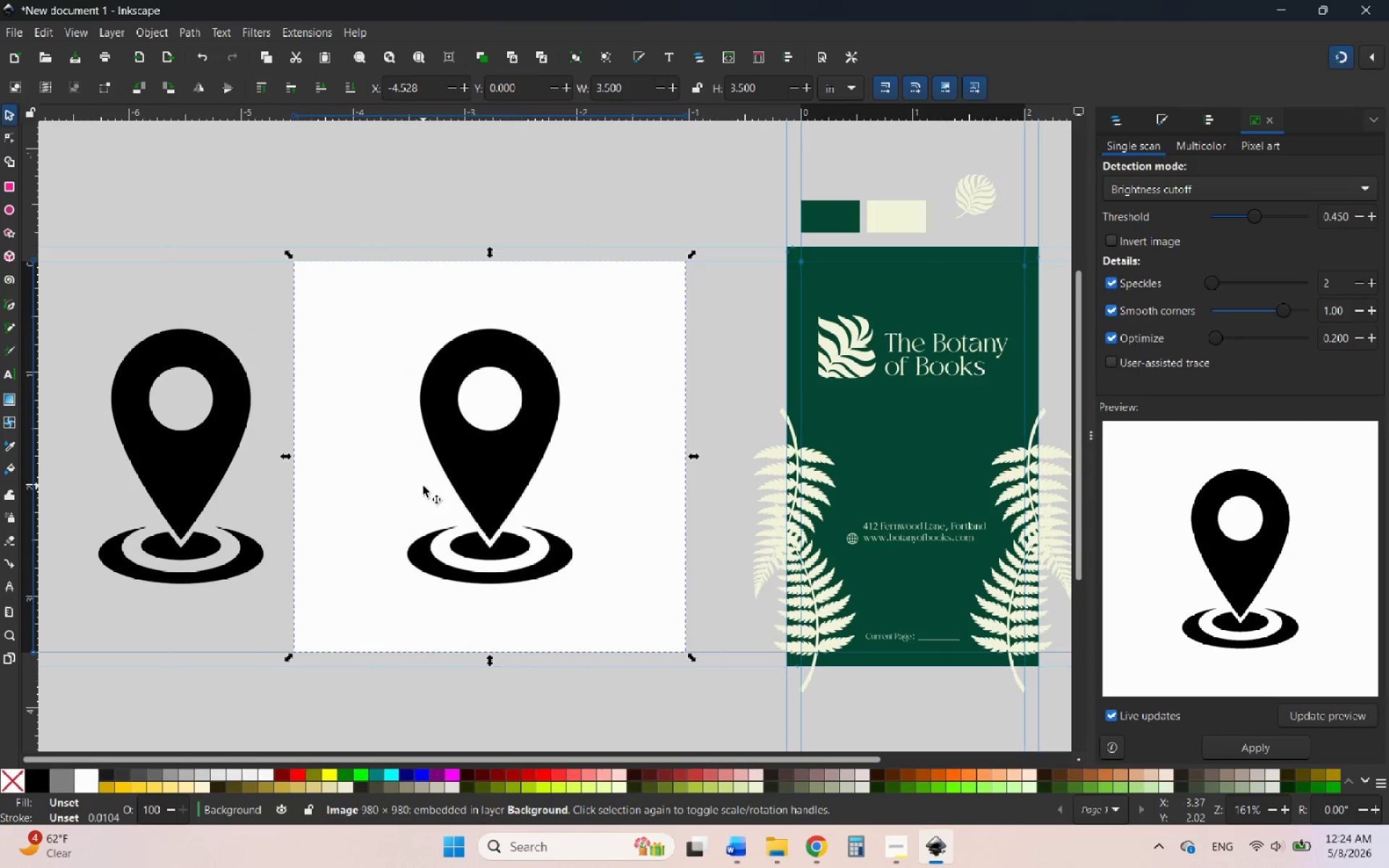 
key(Delete)
 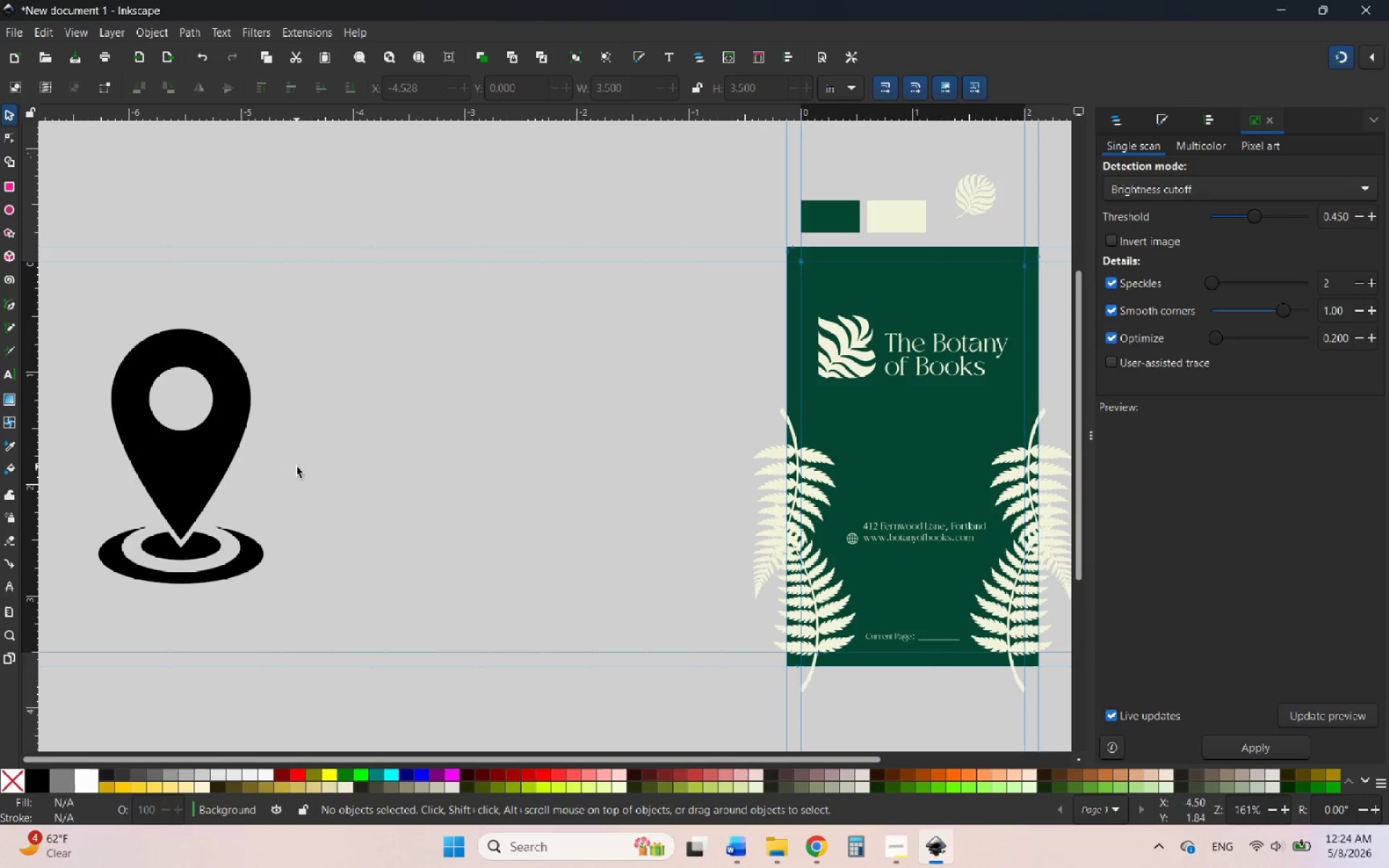 
left_click([214, 447])
 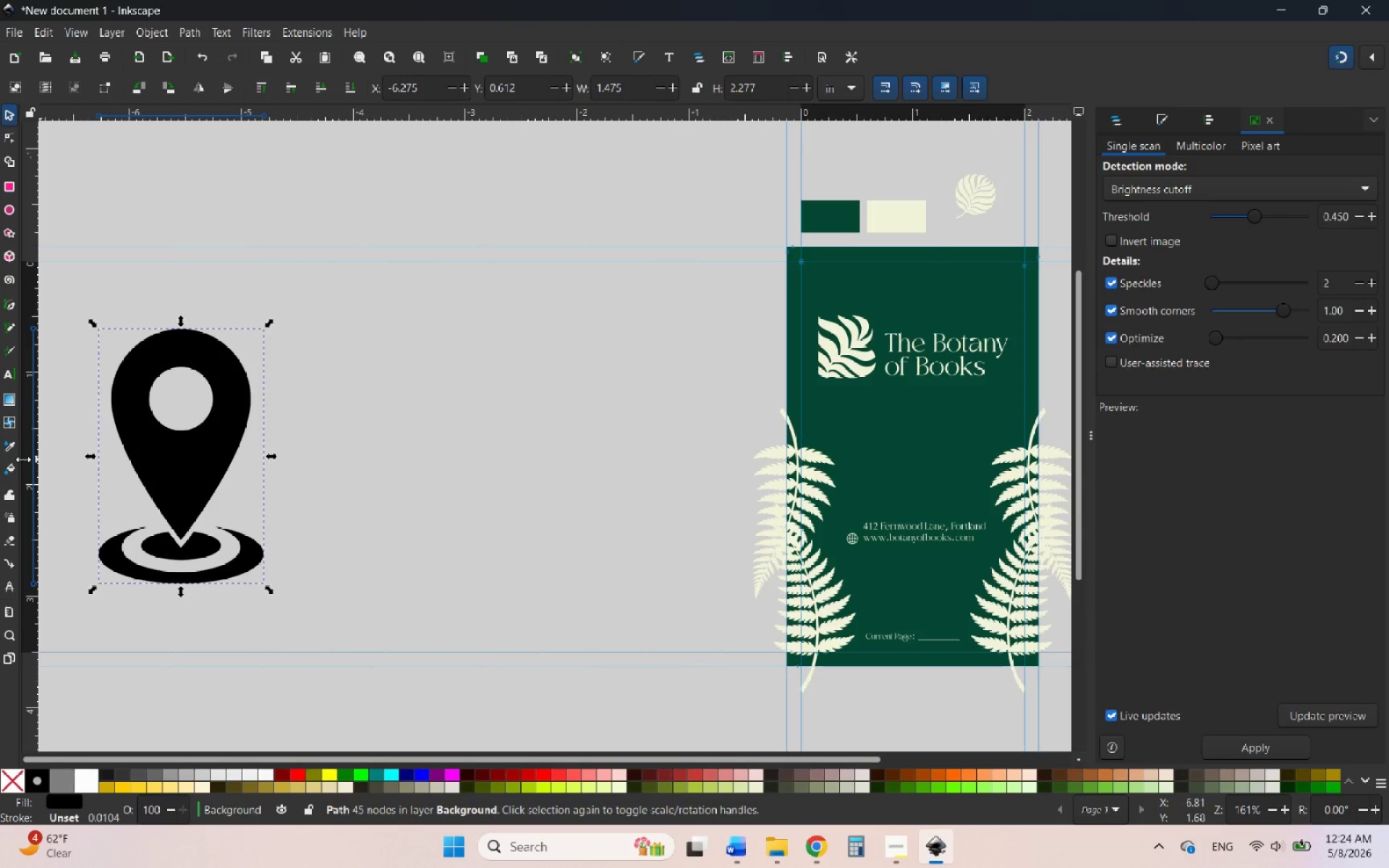 
left_click([9, 443])
 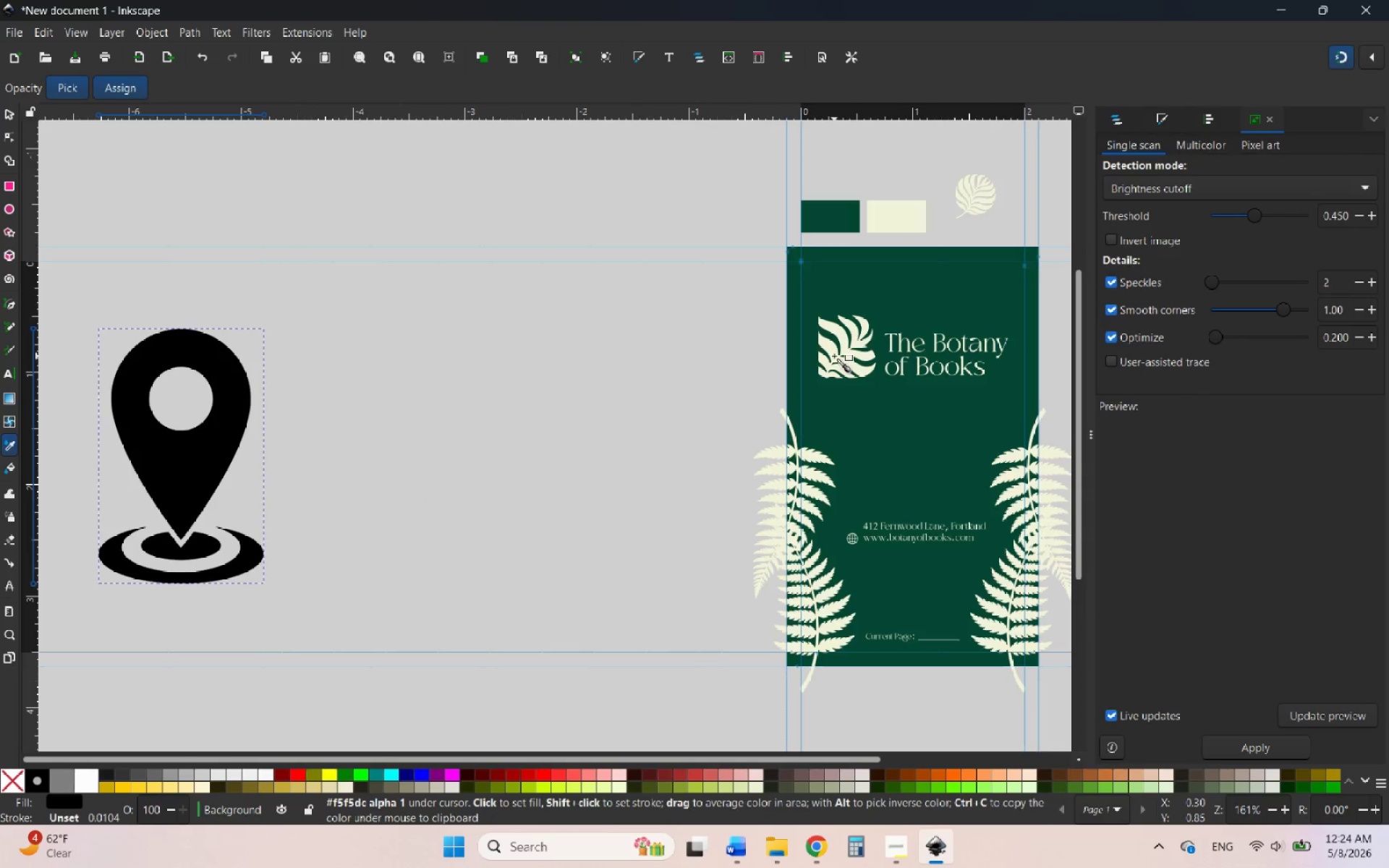 
left_click([834, 352])
 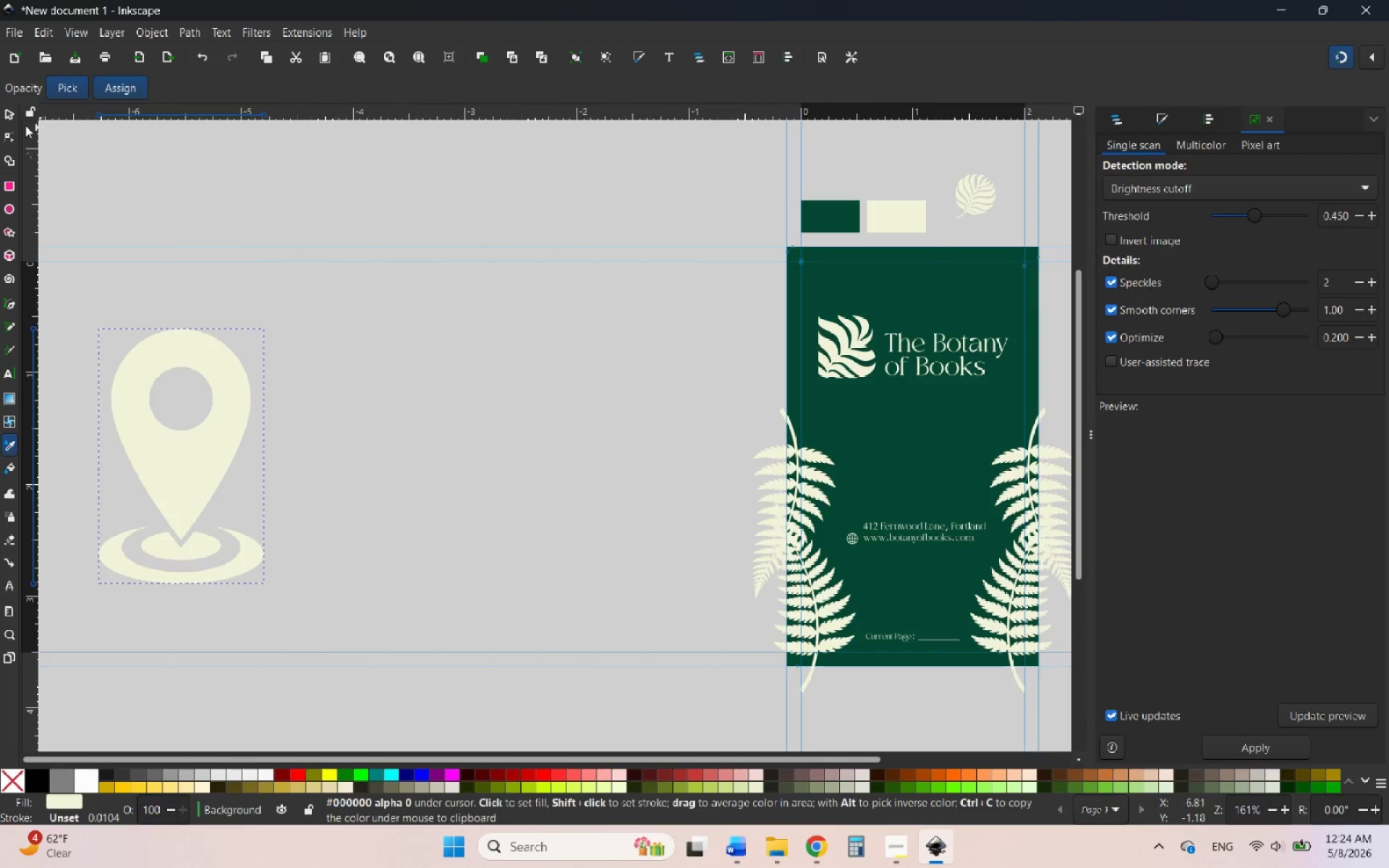 
left_click([9, 119])
 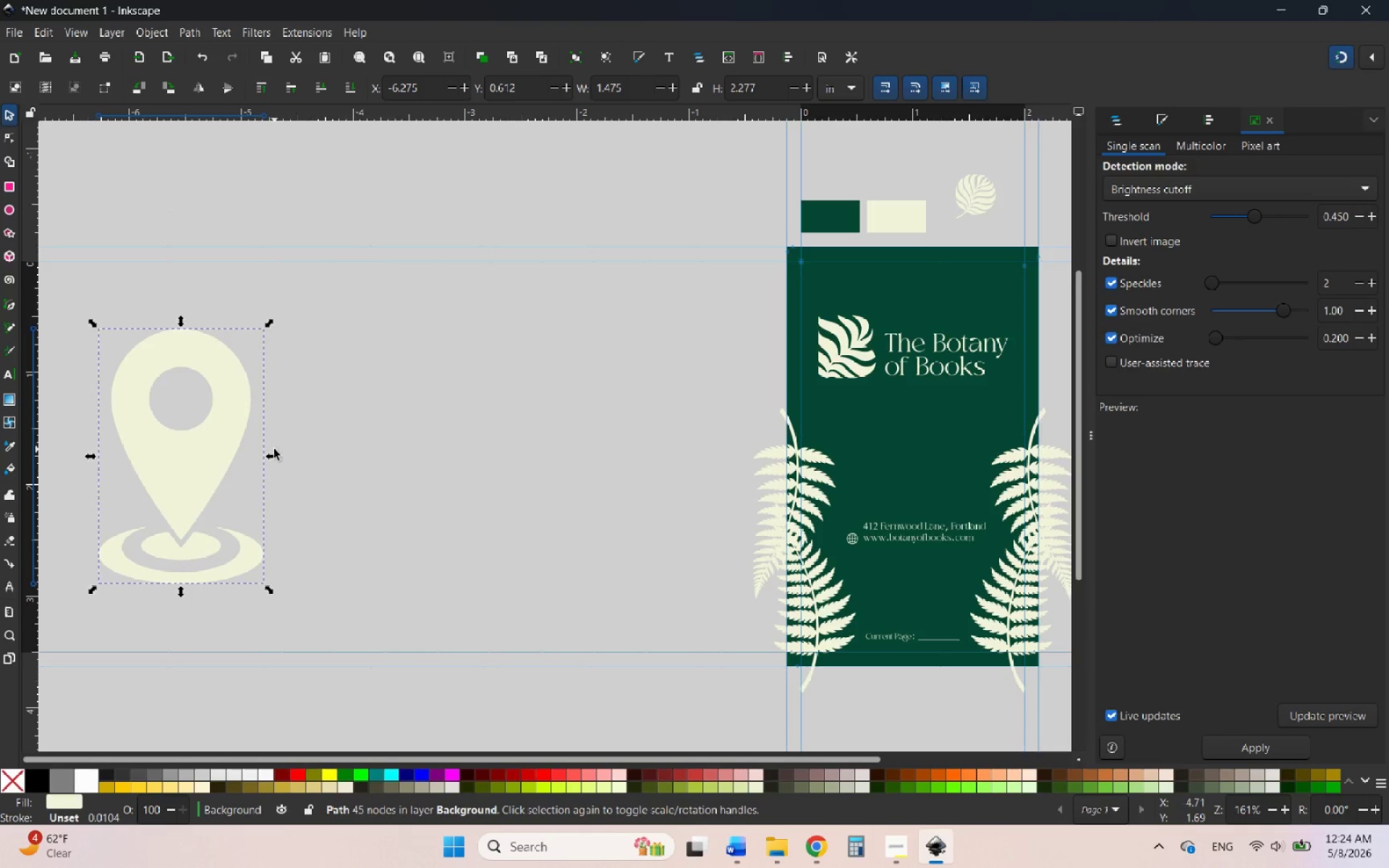 
hold_key(key=ShiftLeft, duration=0.95)
left_click_drag(start_coordinate=[271, 457], to_coordinate=[139, 470])
 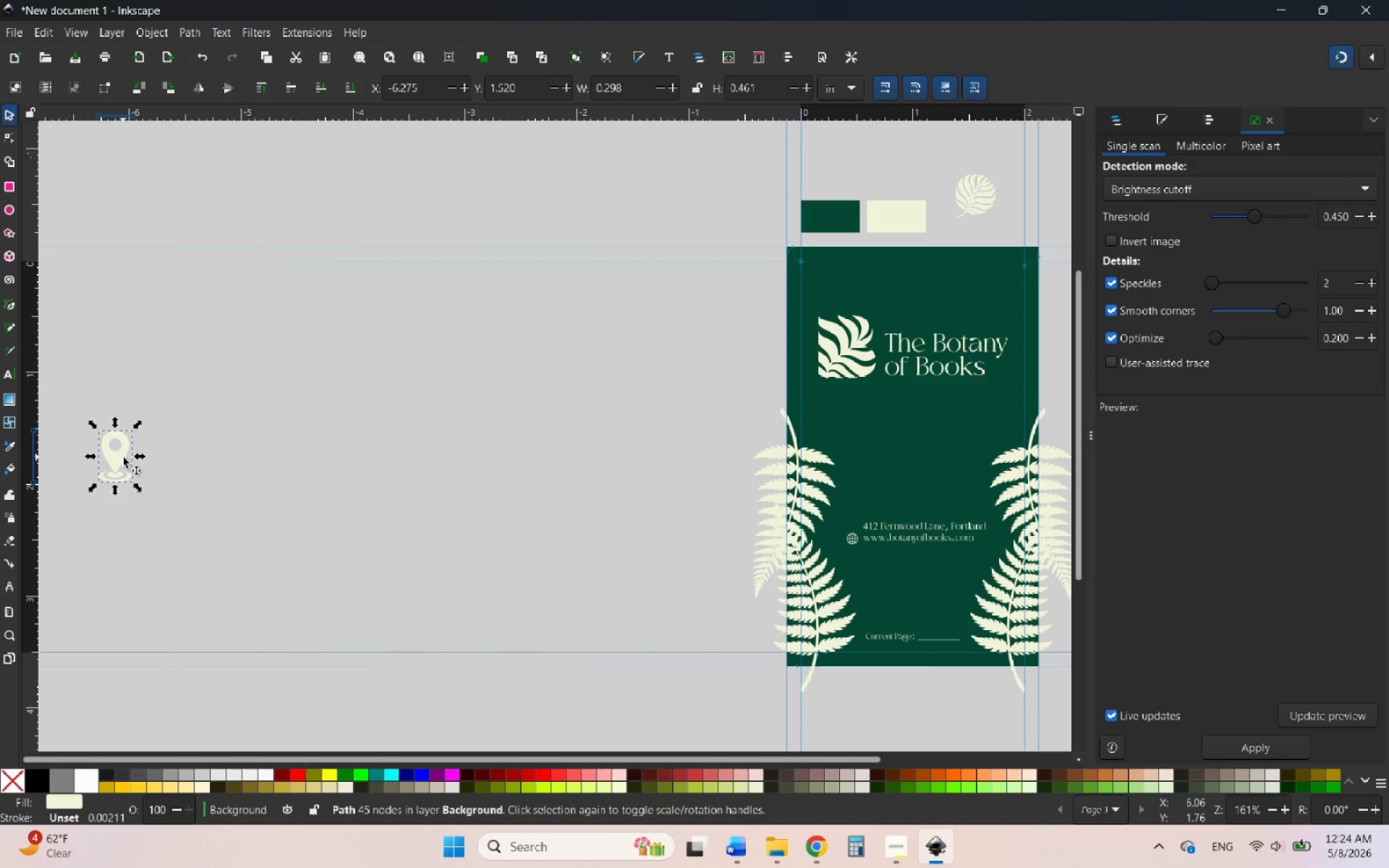 
hold_key(key=ControlLeft, duration=2.62)
 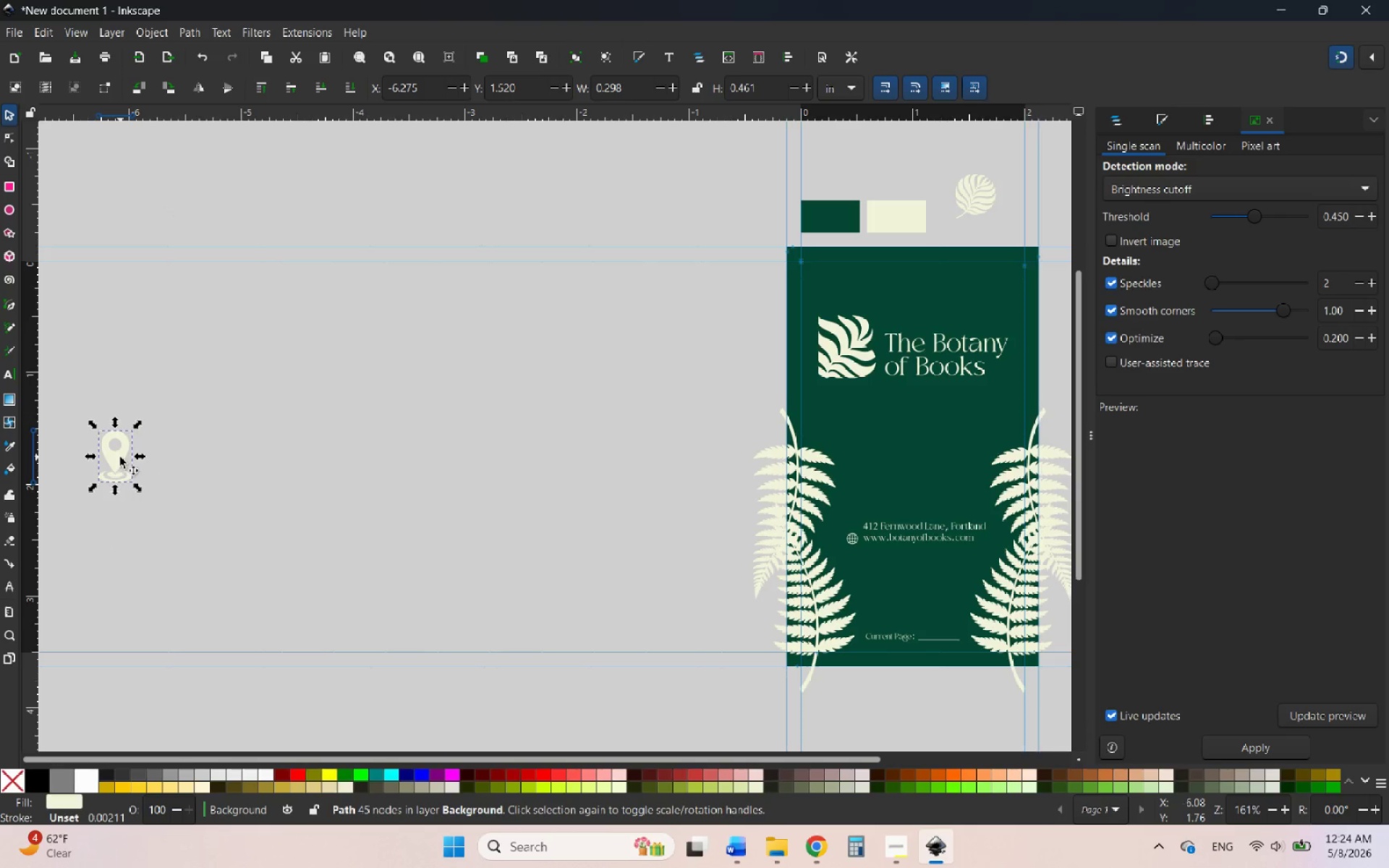 
left_click_drag(start_coordinate=[119, 457], to_coordinate=[865, 500])
 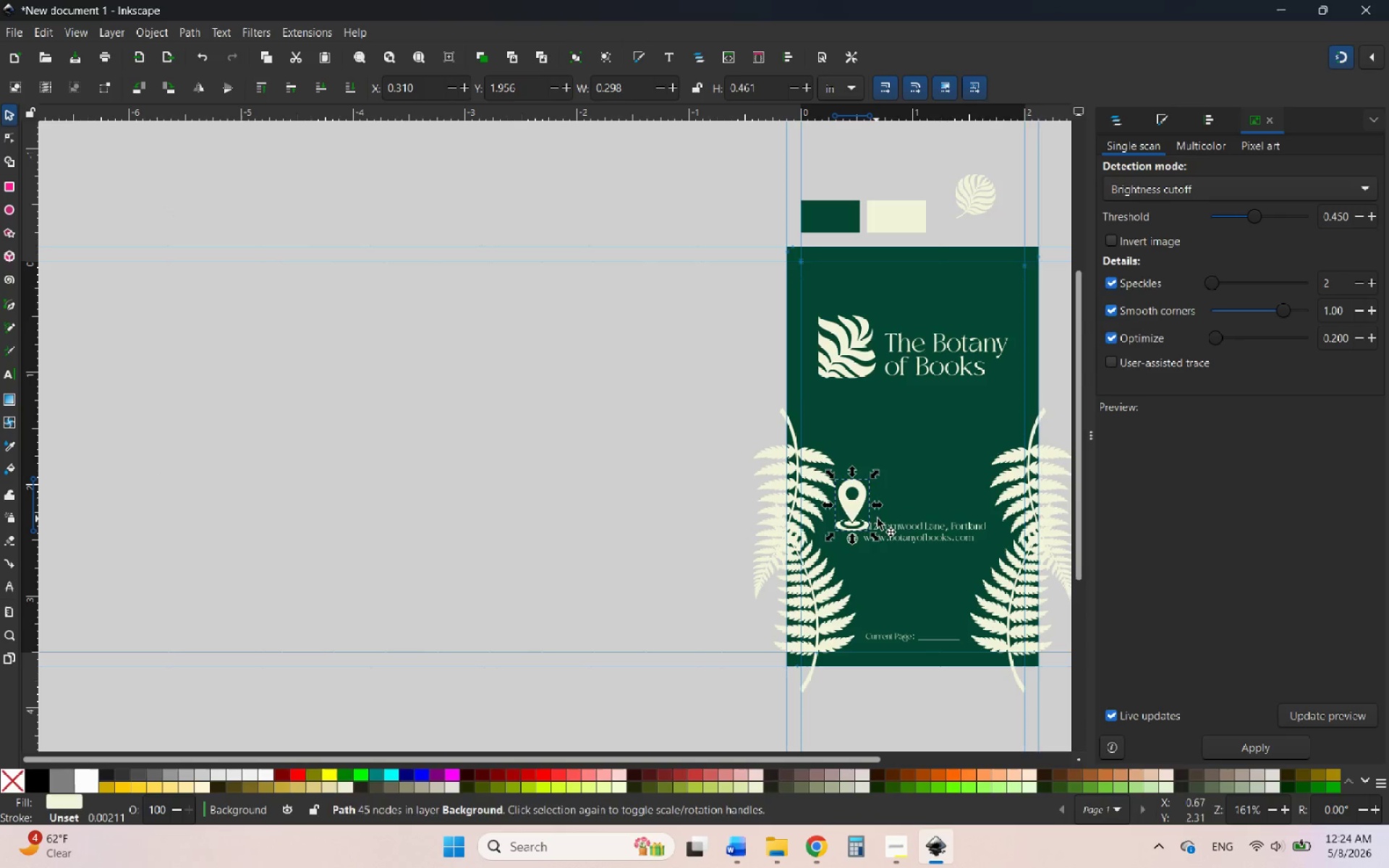 
hold_key(key=ControlLeft, duration=1.7)
scroll: coordinate [838, 502], scroll_direction: up, amount: 5.0
 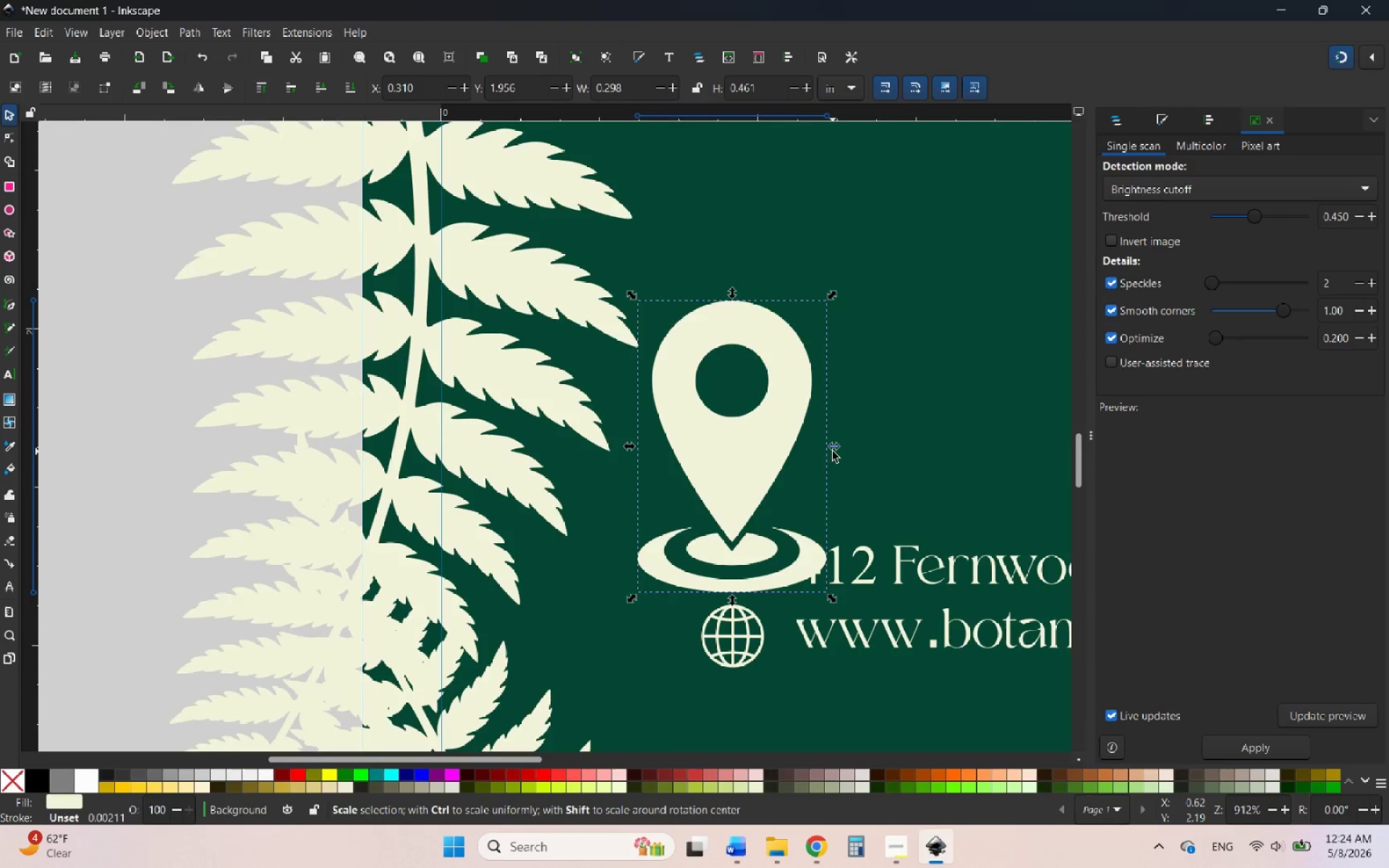 
hold_key(key=ControlLeft, duration=1.73)
left_click_drag(start_coordinate=[833, 451], to_coordinate=[715, 461])
 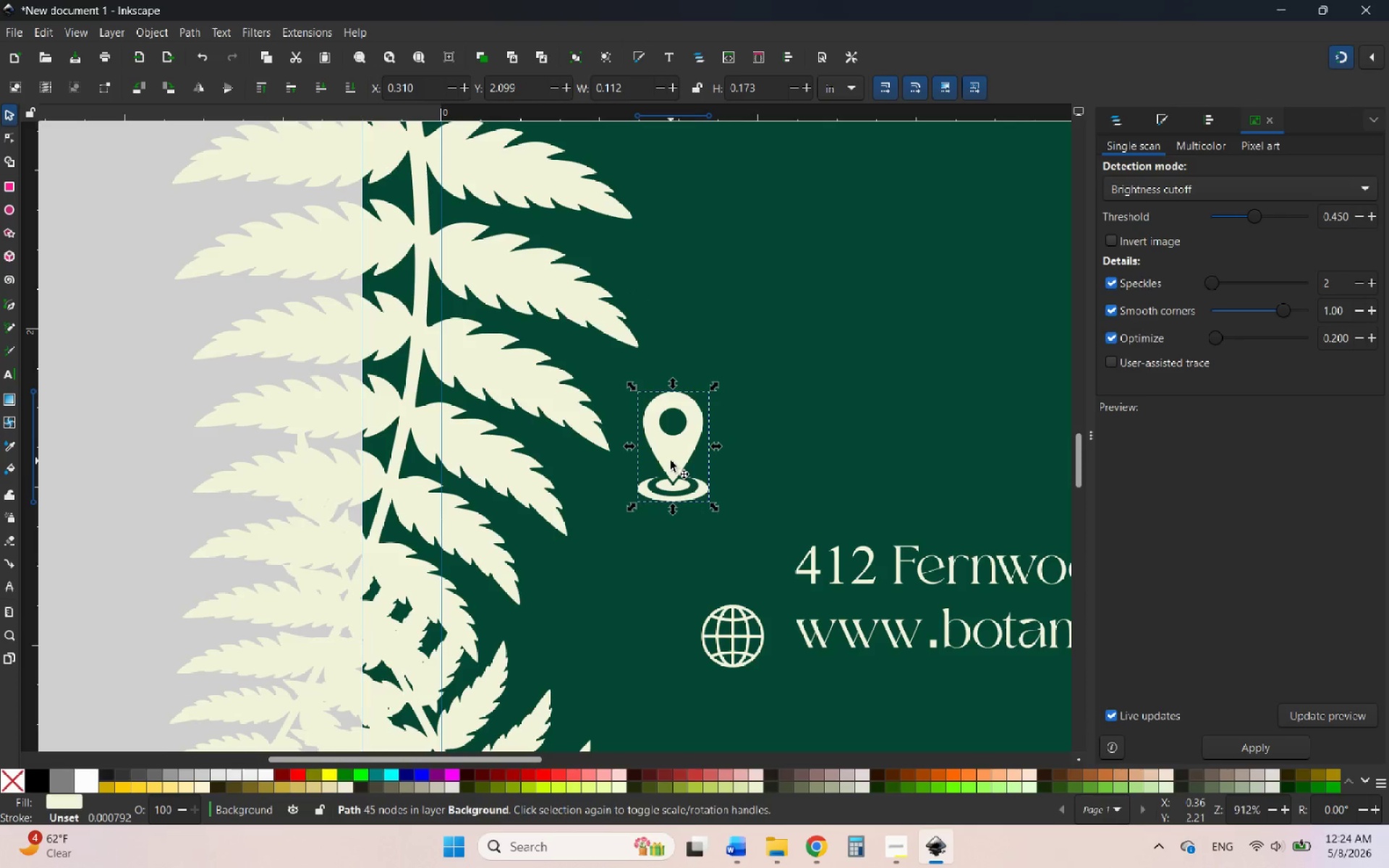 
left_click_drag(start_coordinate=[671, 461], to_coordinate=[739, 565])
 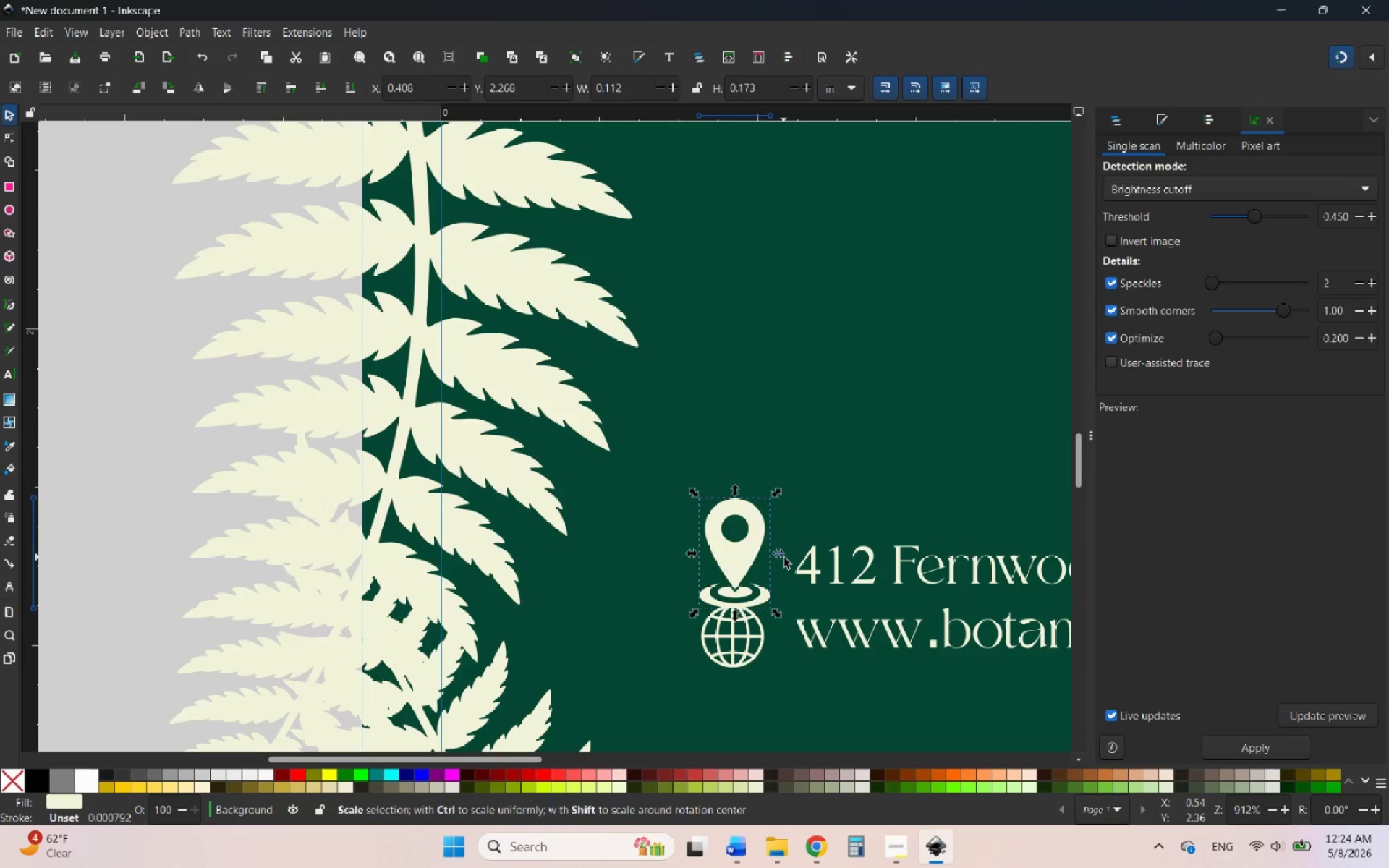 
hold_key(key=ControlLeft, duration=4.02)
left_click_drag(start_coordinate=[784, 556], to_coordinate=[750, 561])
 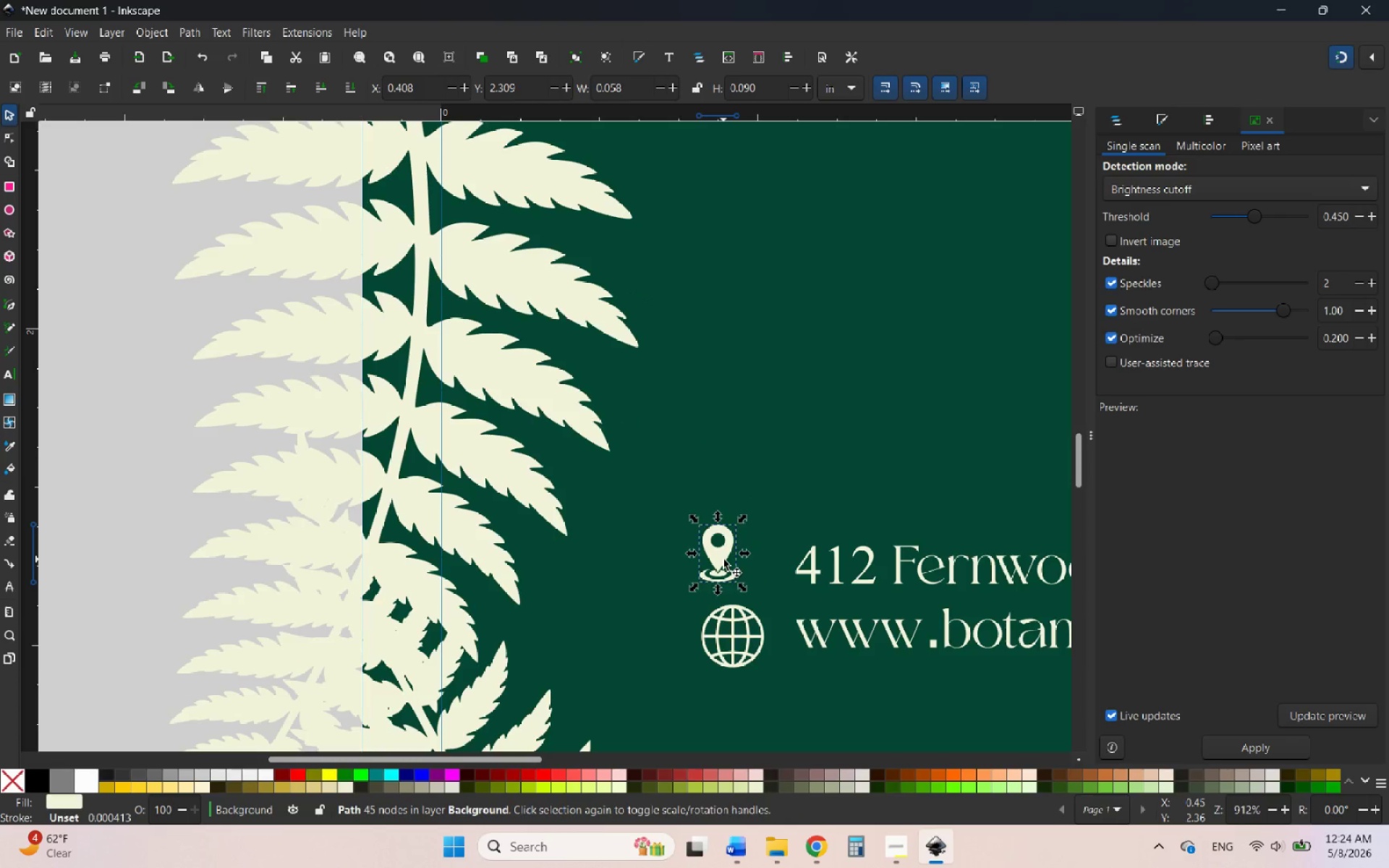 
left_click_drag(start_coordinate=[723, 559], to_coordinate=[763, 569])
 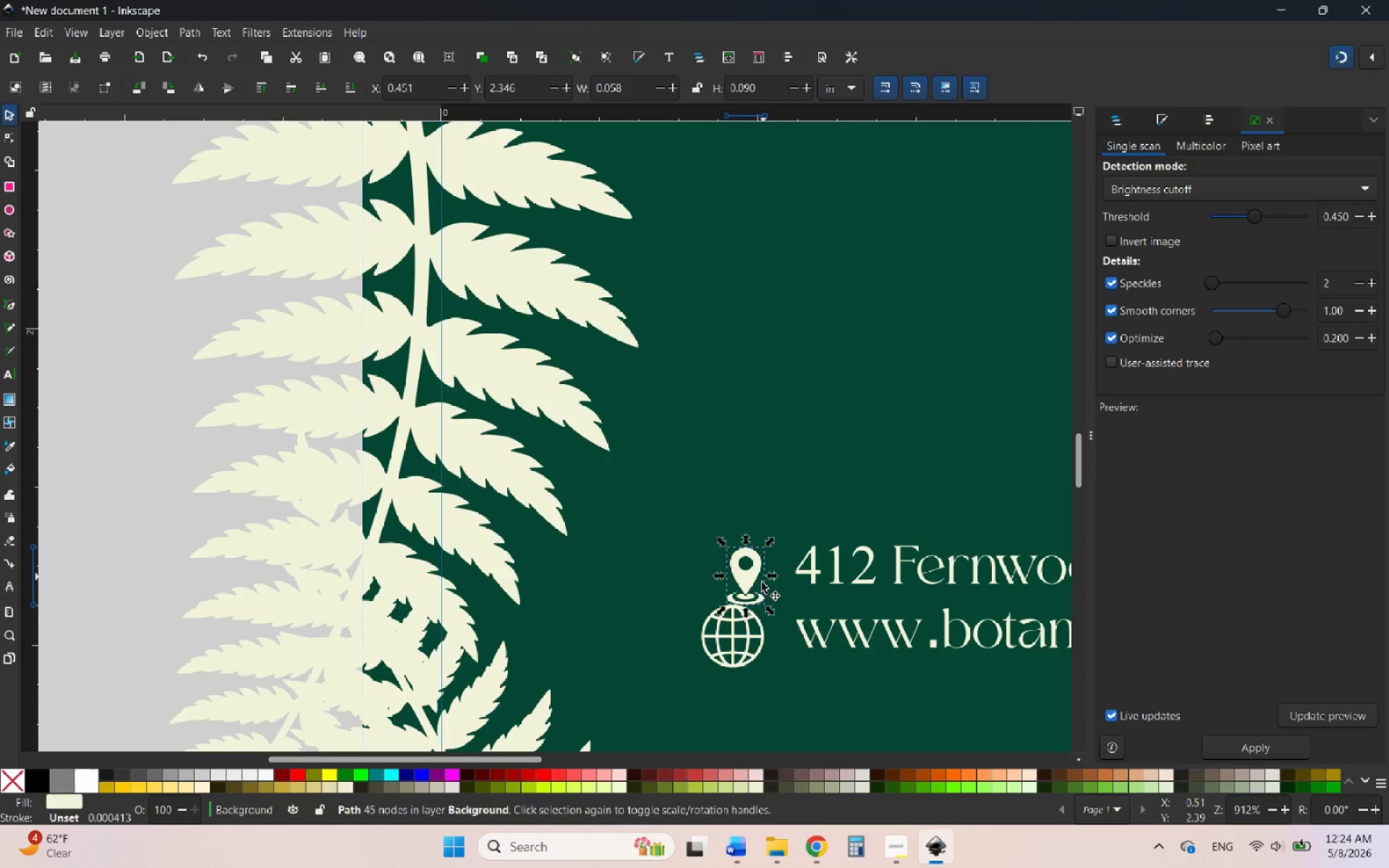 
hold_key(key=ControlLeft, duration=0.84)
scroll: coordinate [783, 629], scroll_direction: up, amount: 4.0
 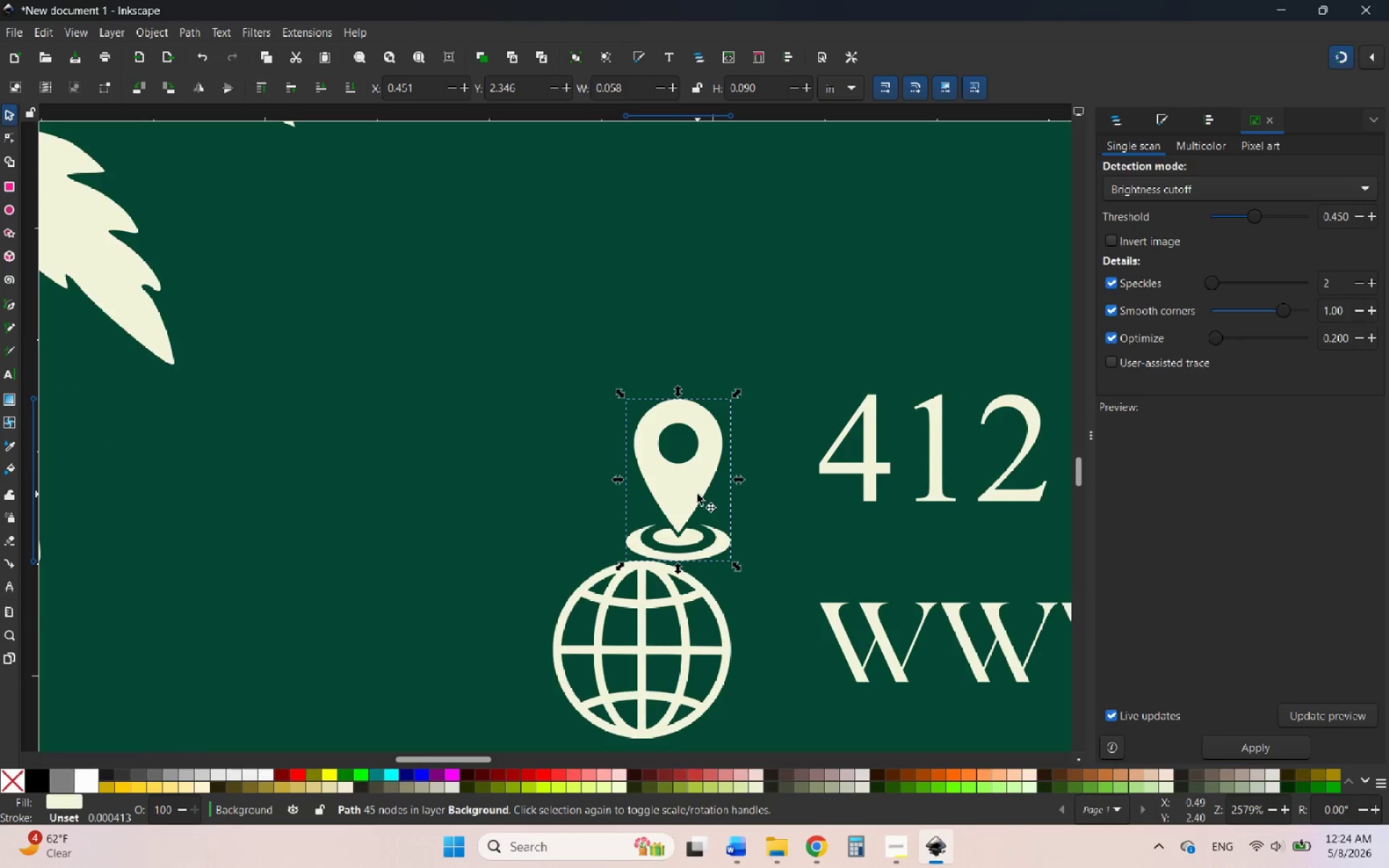 
left_click_drag(start_coordinate=[693, 491], to_coordinate=[653, 468])
 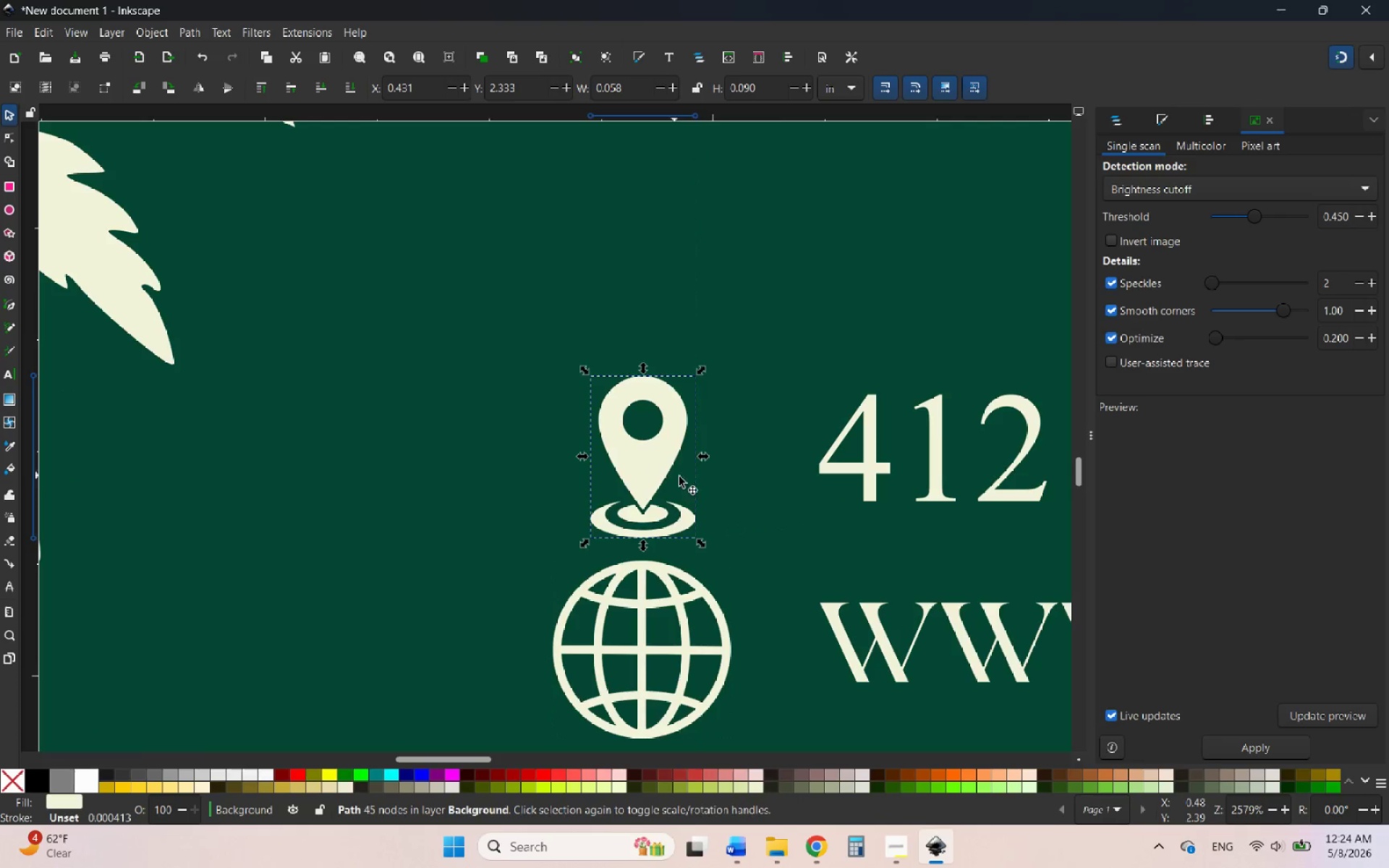 
hold_key(key=ControlLeft, duration=2.23)
scroll: coordinate [700, 487], scroll_direction: down, amount: 4.0
 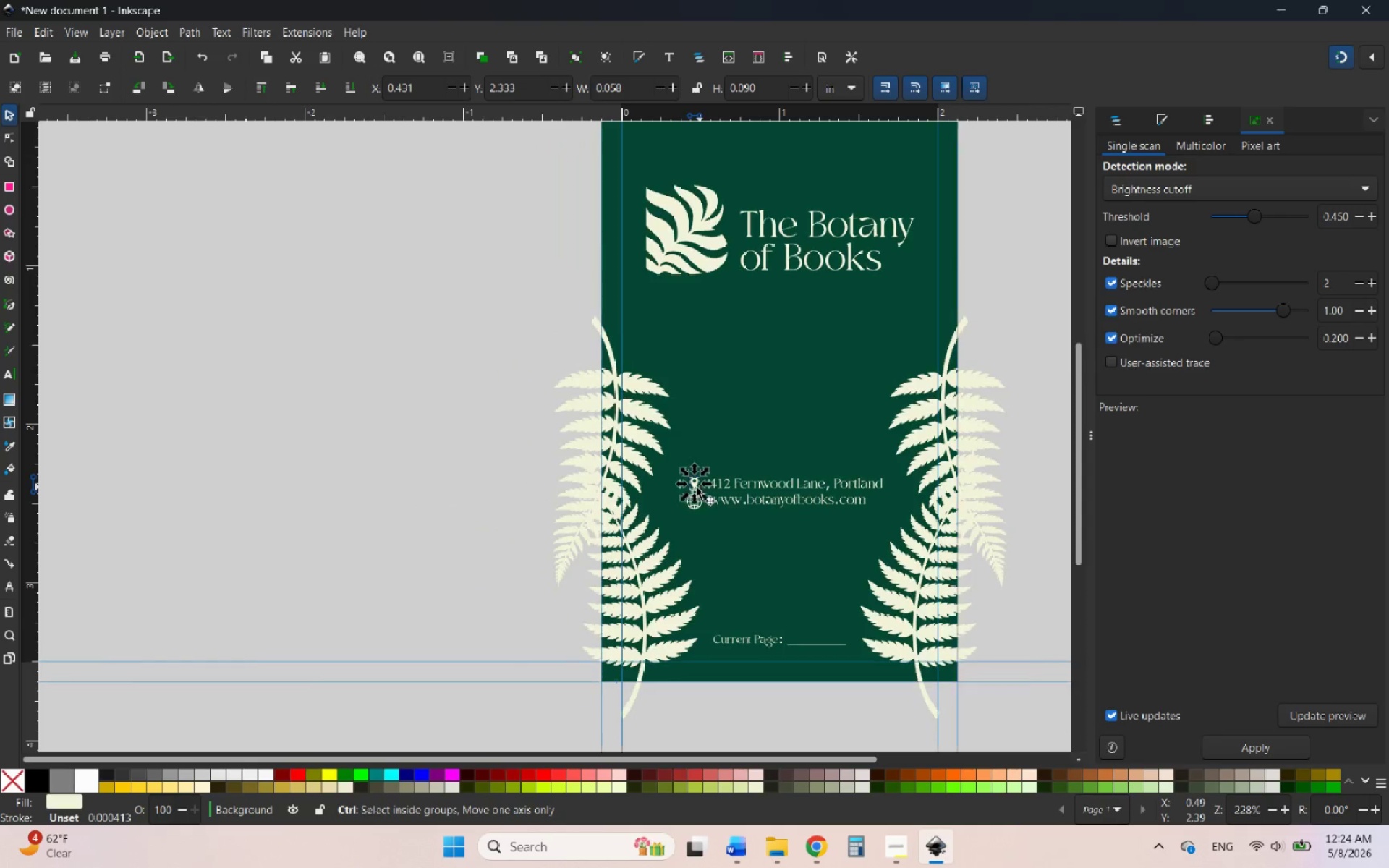 
left_click([467, 495])
 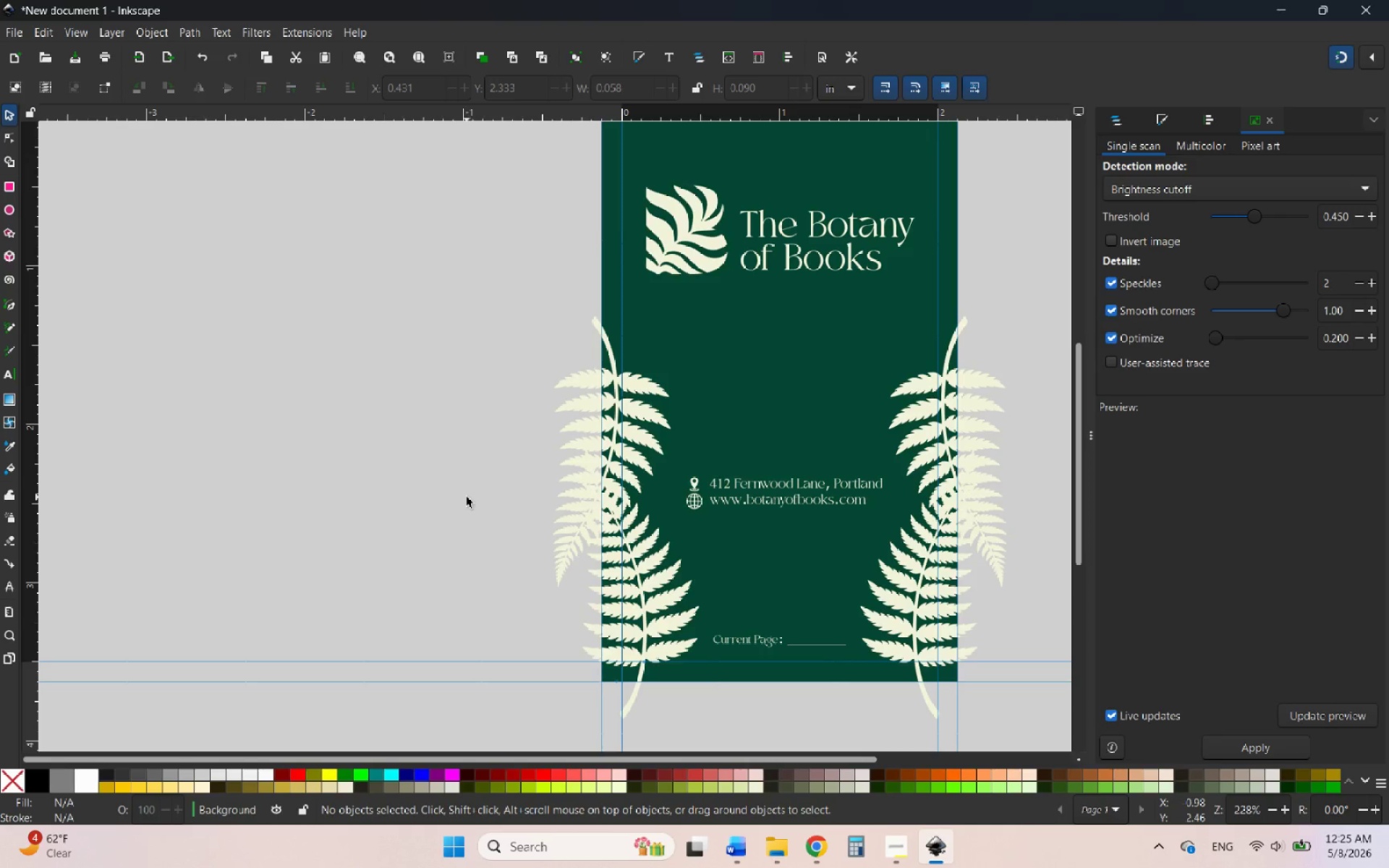 
wait(23.31)
 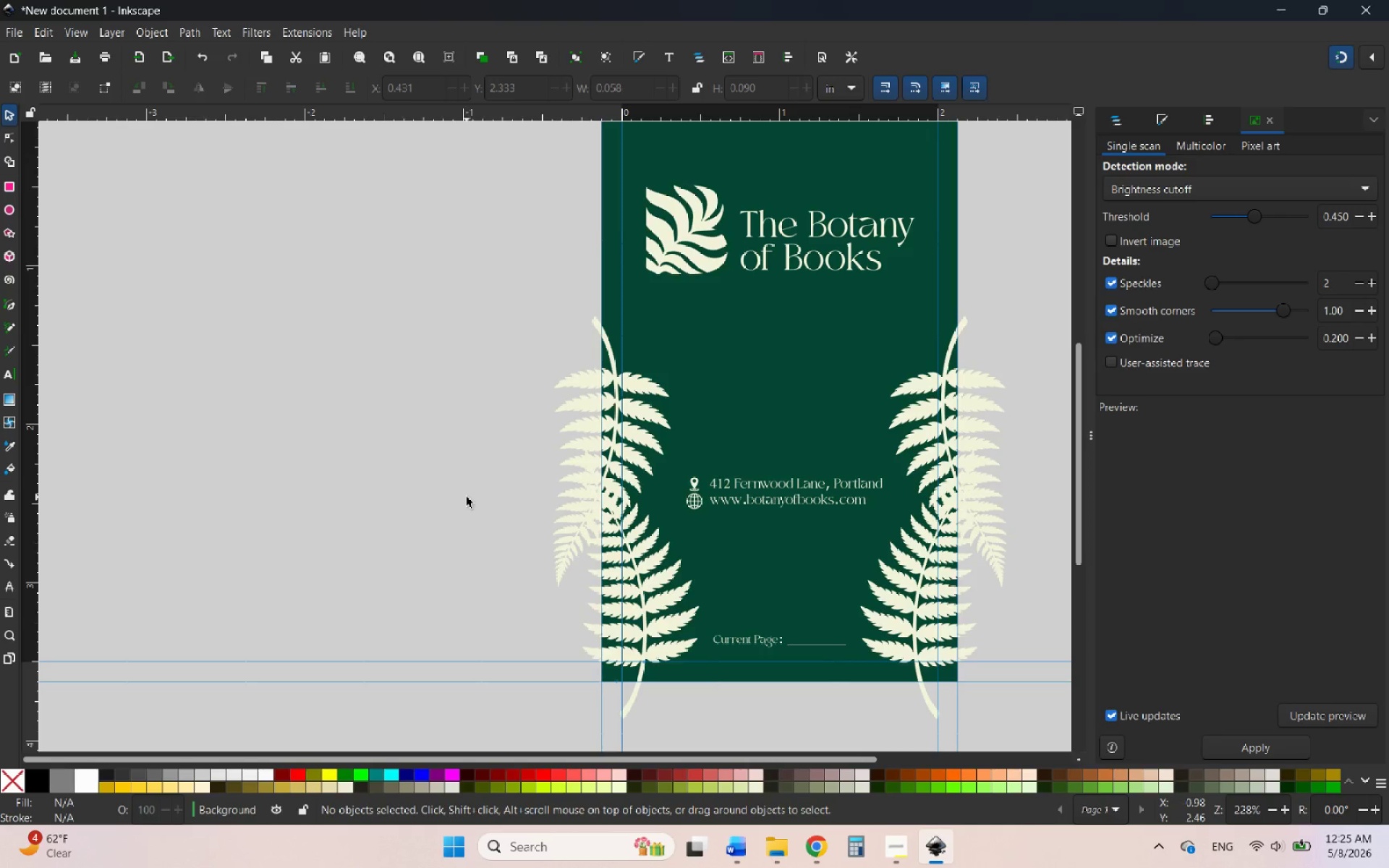 
hold_key(key=ControlLeft, duration=0.8)
scroll: coordinate [490, 495], scroll_direction: down, amount: 2.0
 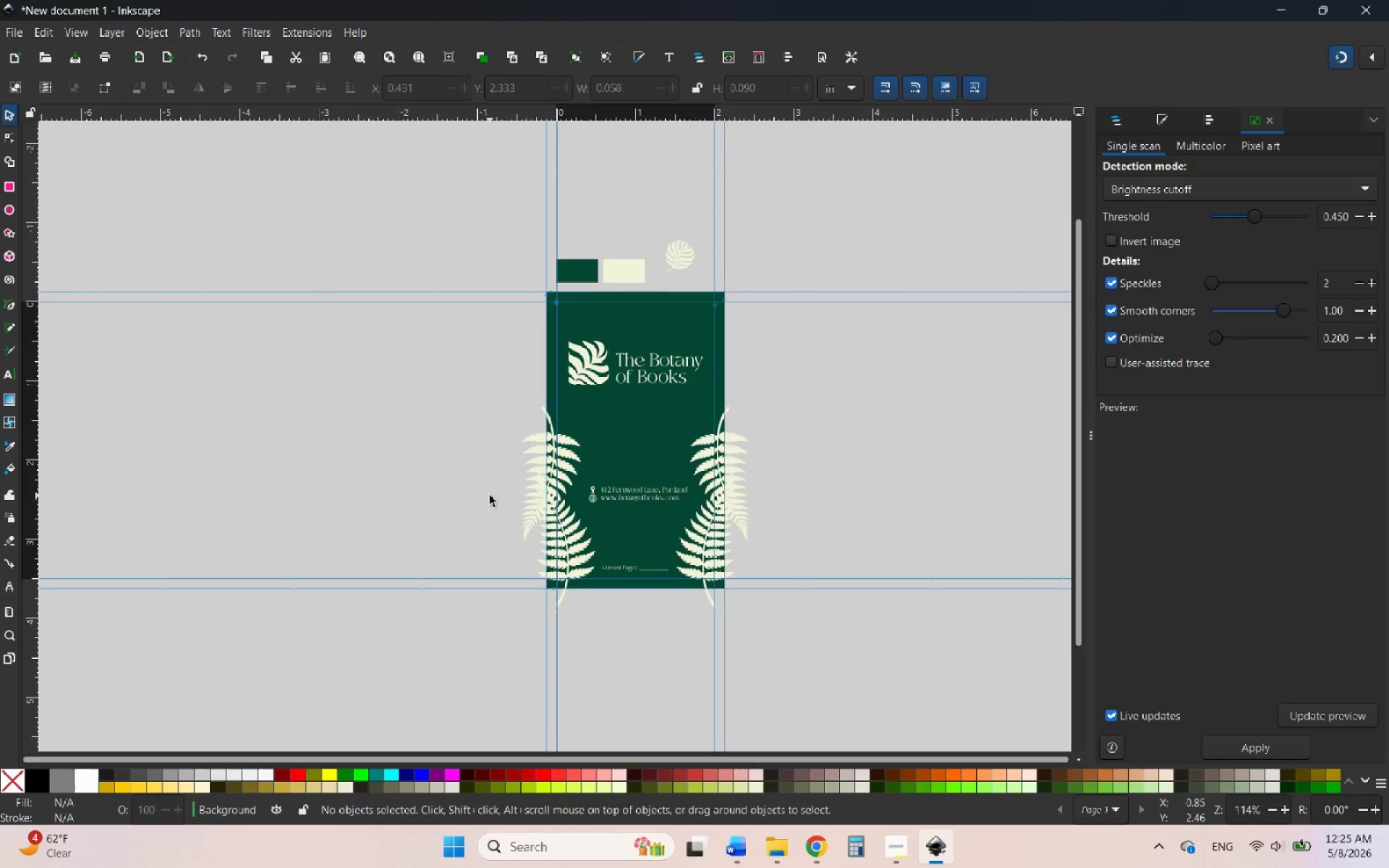 
hold_key(key=ControlLeft, duration=2.8)
scroll: coordinate [624, 499], scroll_direction: up, amount: 6.0
 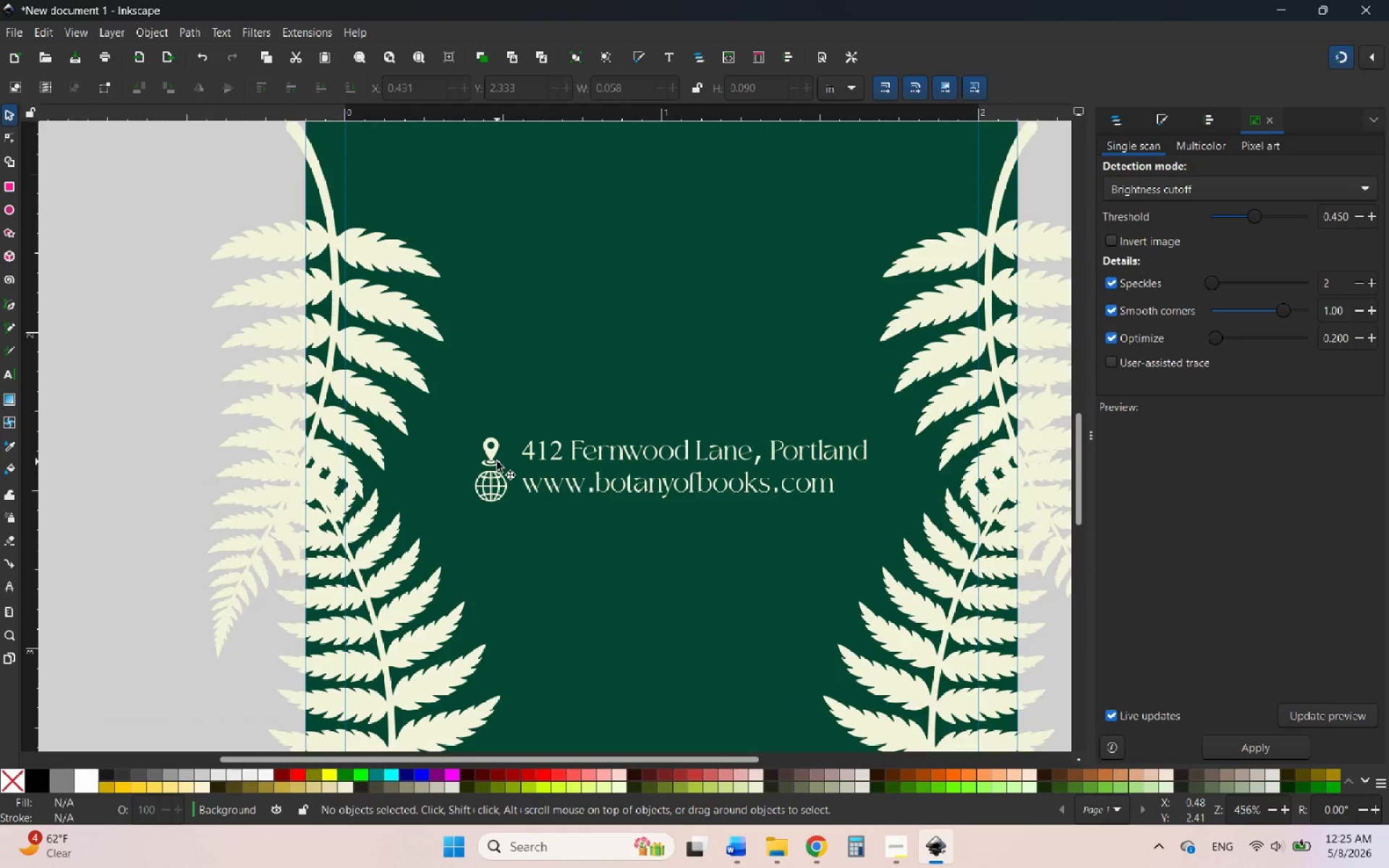 
left_click([493, 454])
 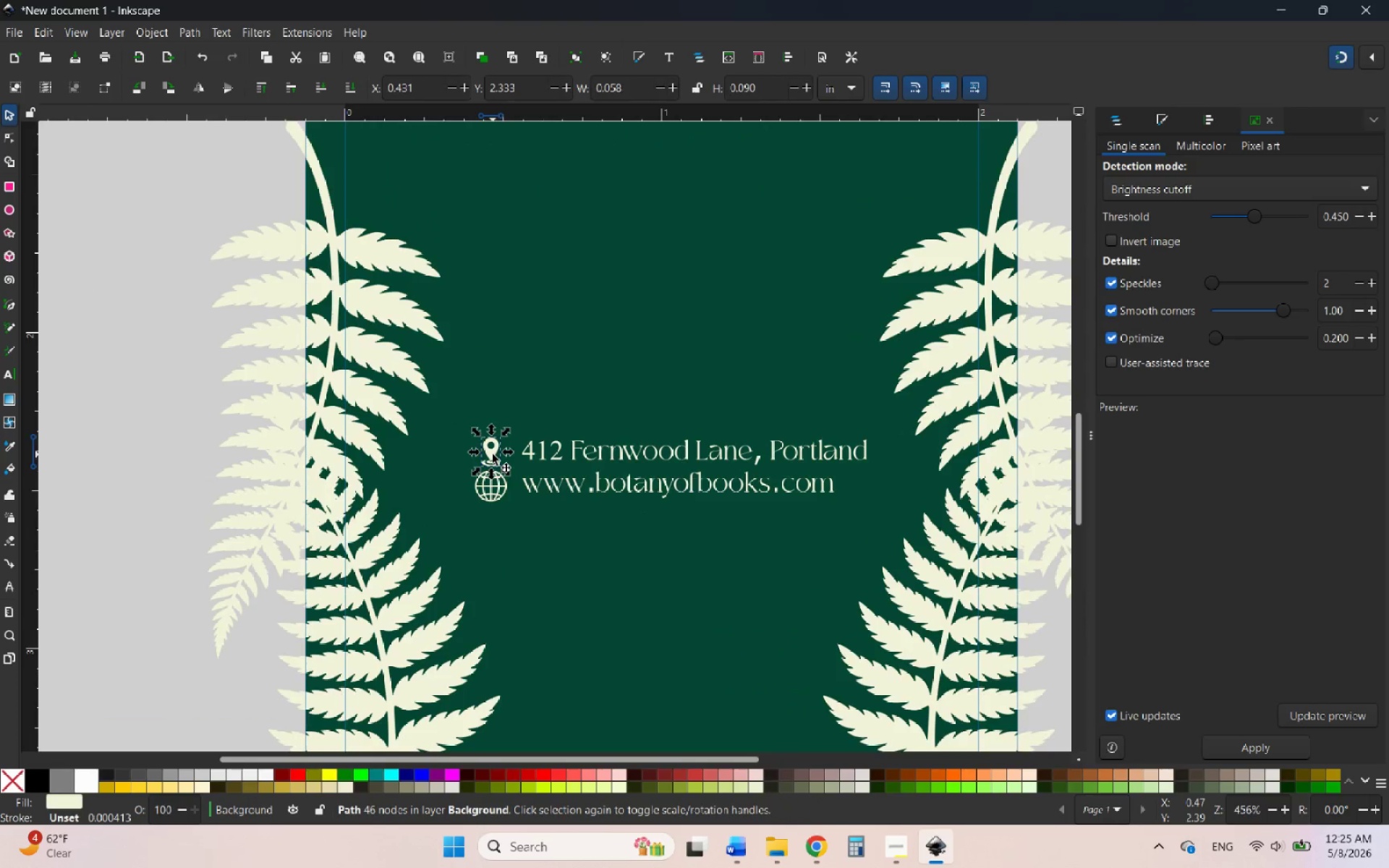 
wait(6.39)
 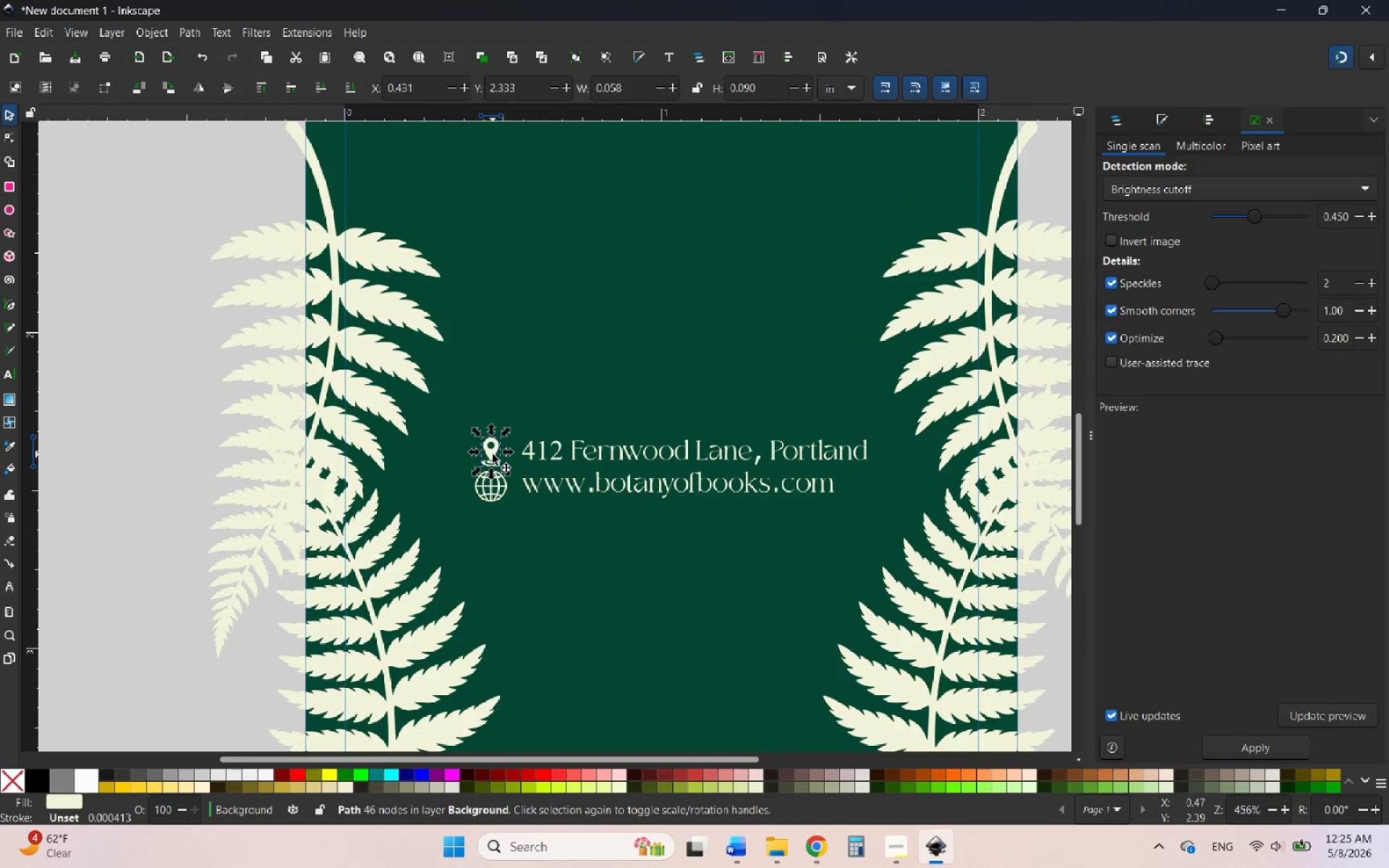 
hold_key(key=ControlLeft, duration=10.42)
scroll: coordinate [528, 460], scroll_direction: down, amount: 1.0
 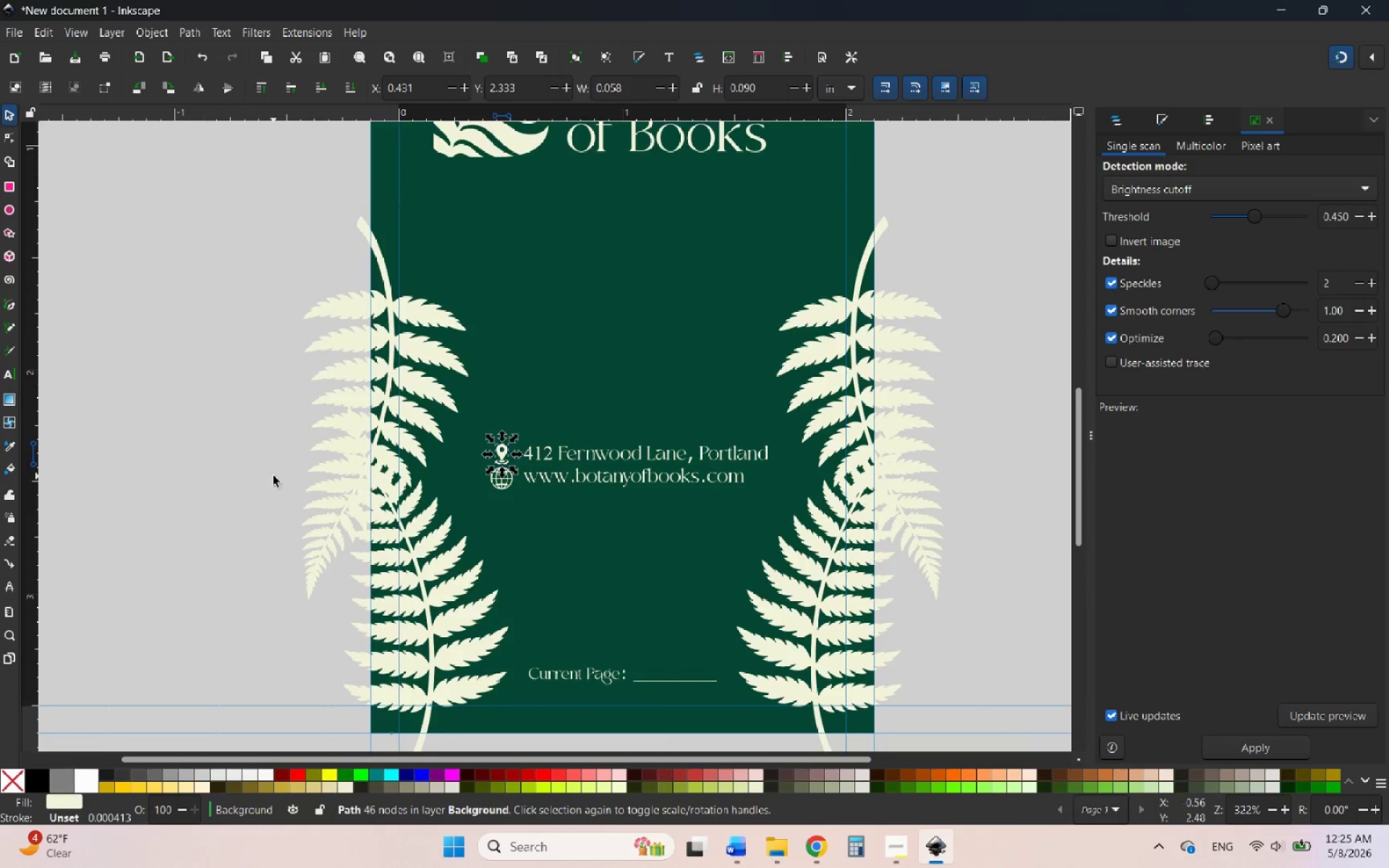 
scroll: coordinate [336, 480], scroll_direction: up, amount: 3.0
 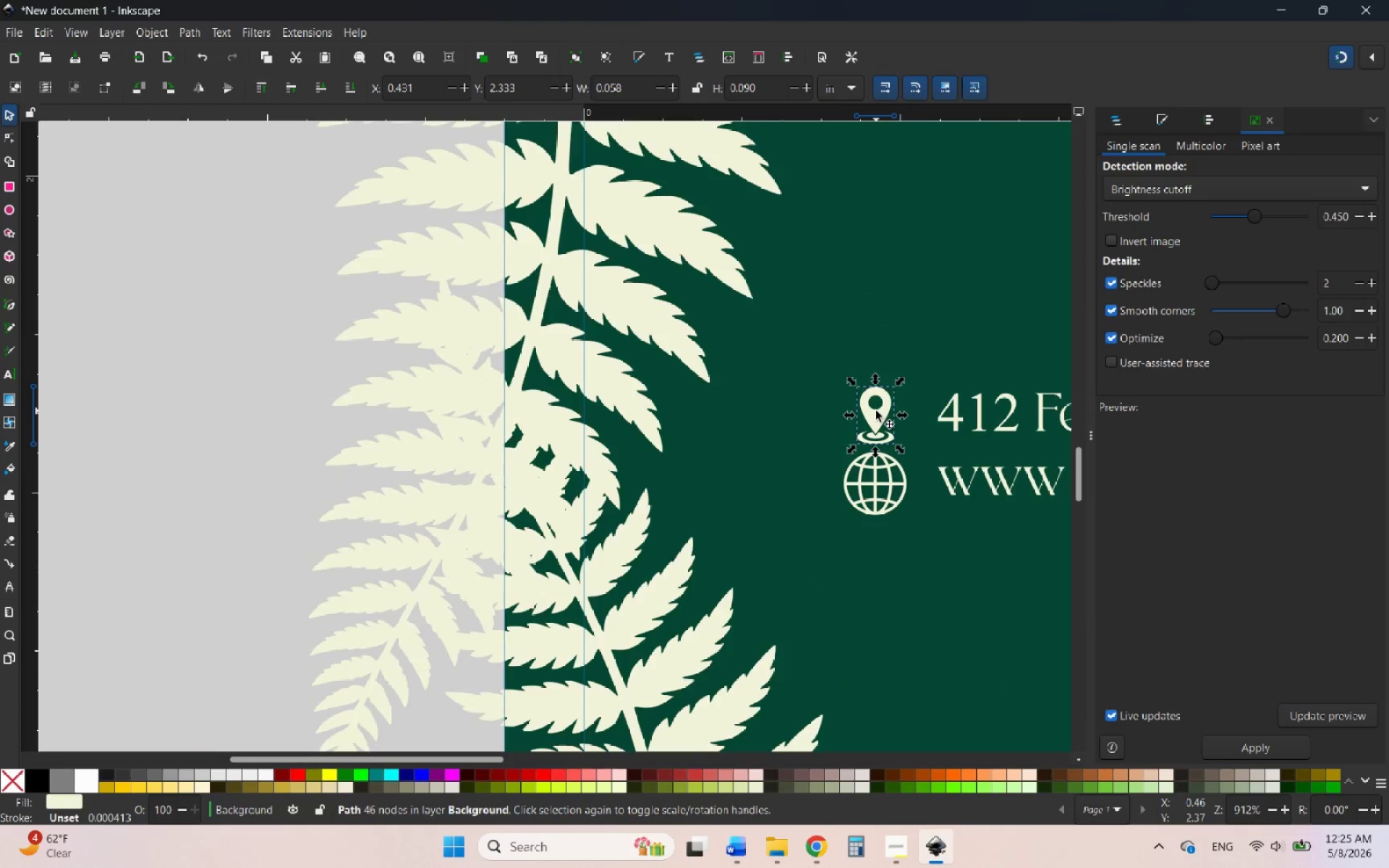 
left_click_drag(start_coordinate=[877, 411], to_coordinate=[219, 384])
 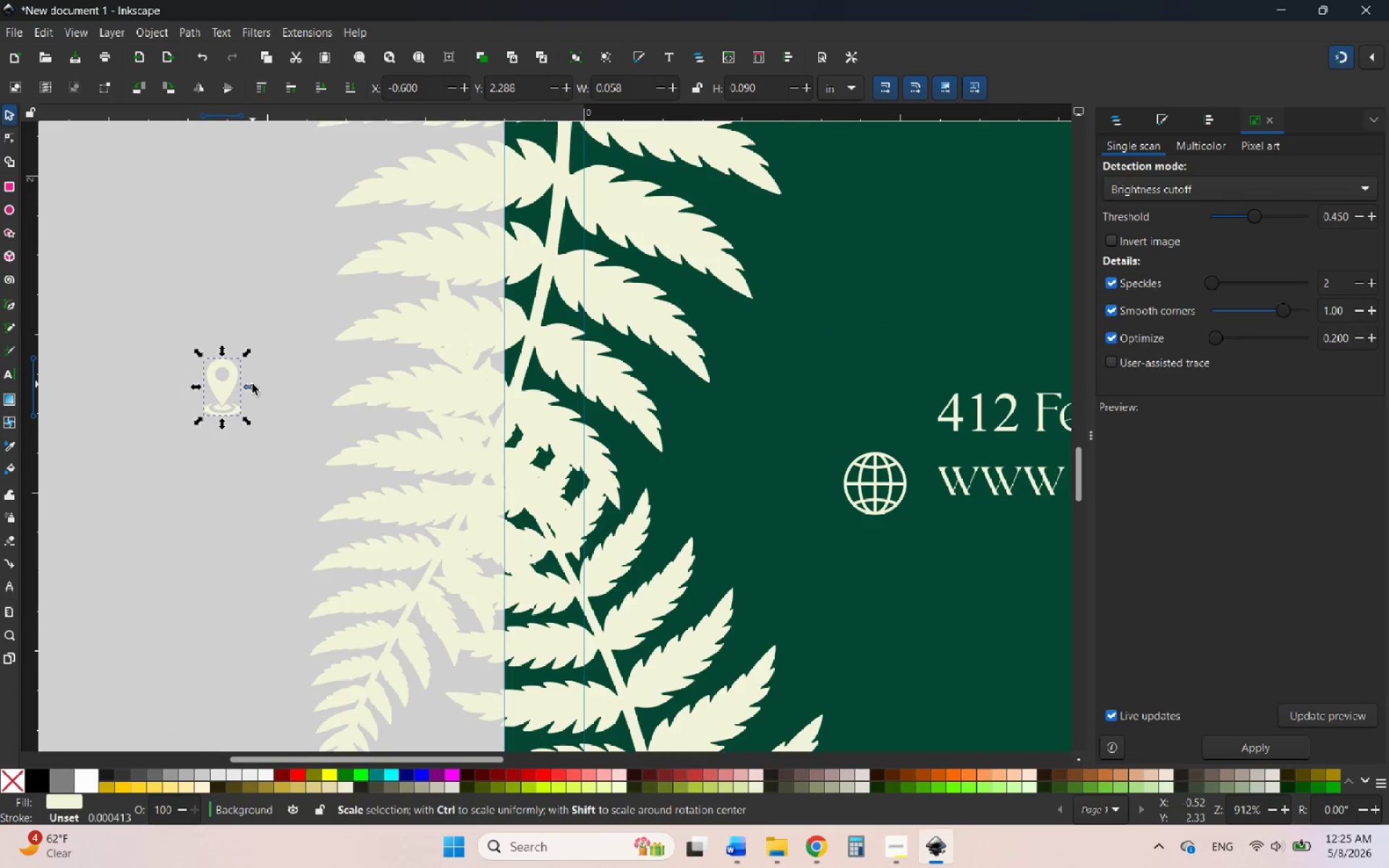 
key(Delete)
 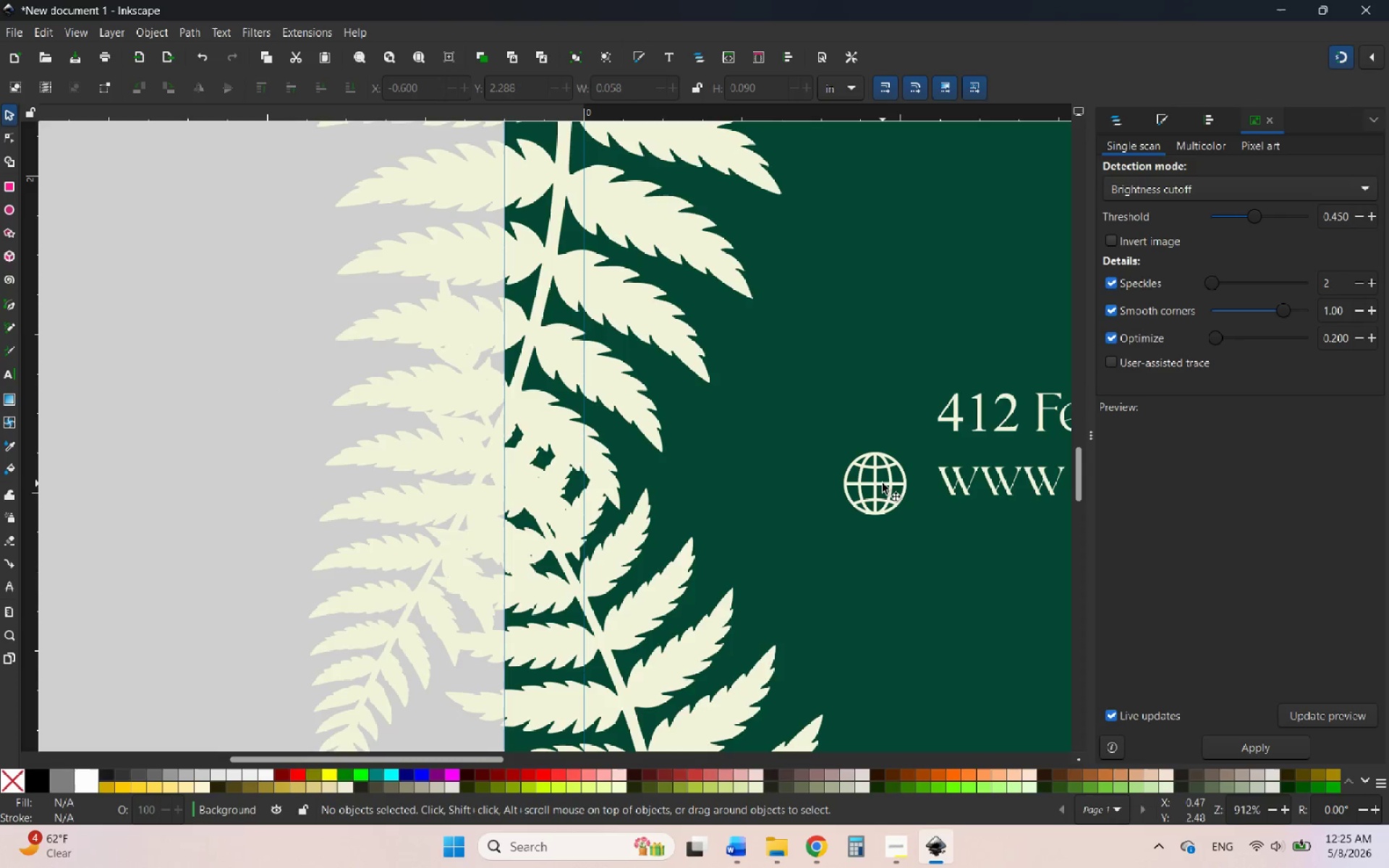 
left_click([872, 485])
 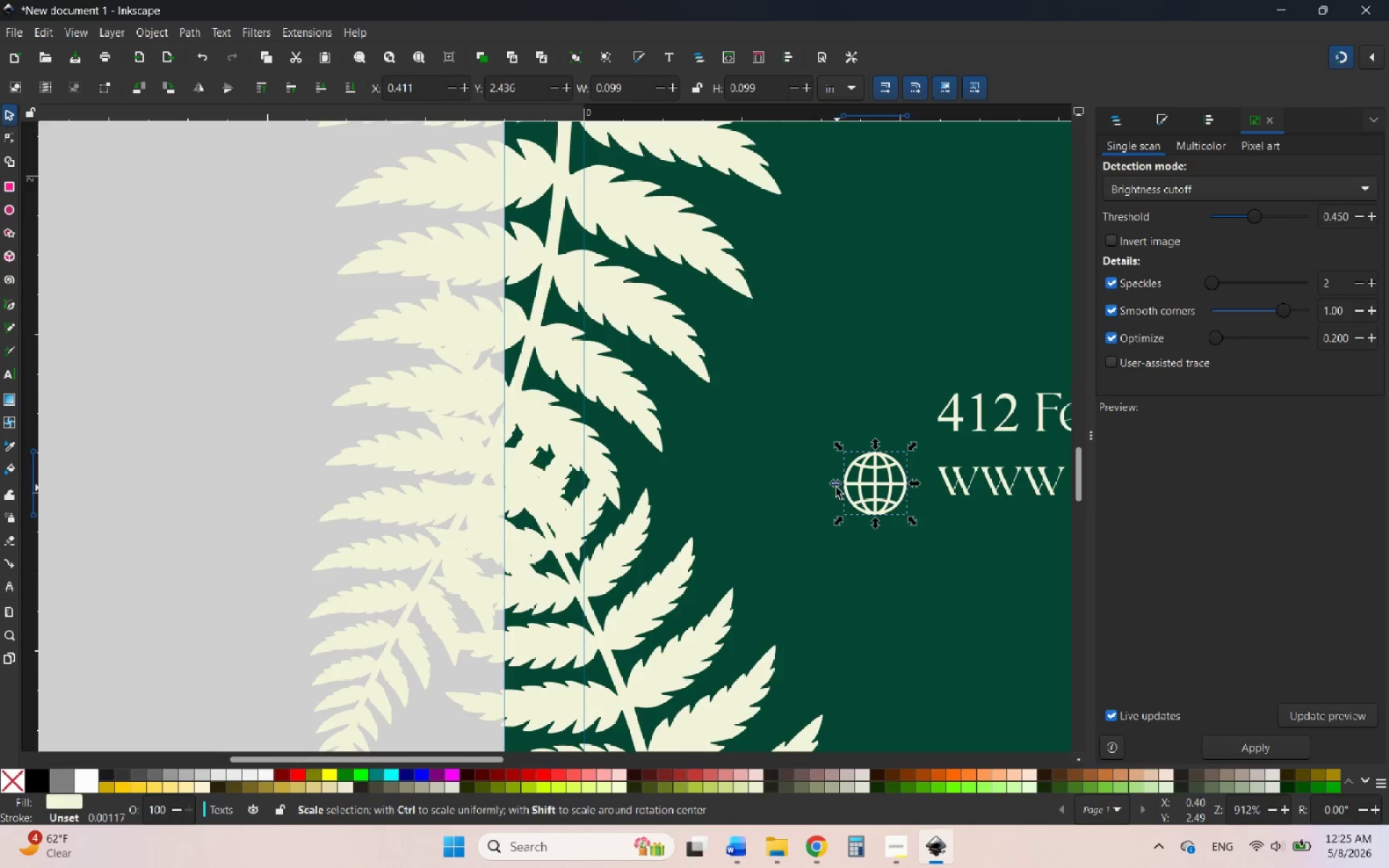 
hold_key(key=ControlLeft, duration=1.74)
left_click_drag(start_coordinate=[836, 488], to_coordinate=[851, 487])
 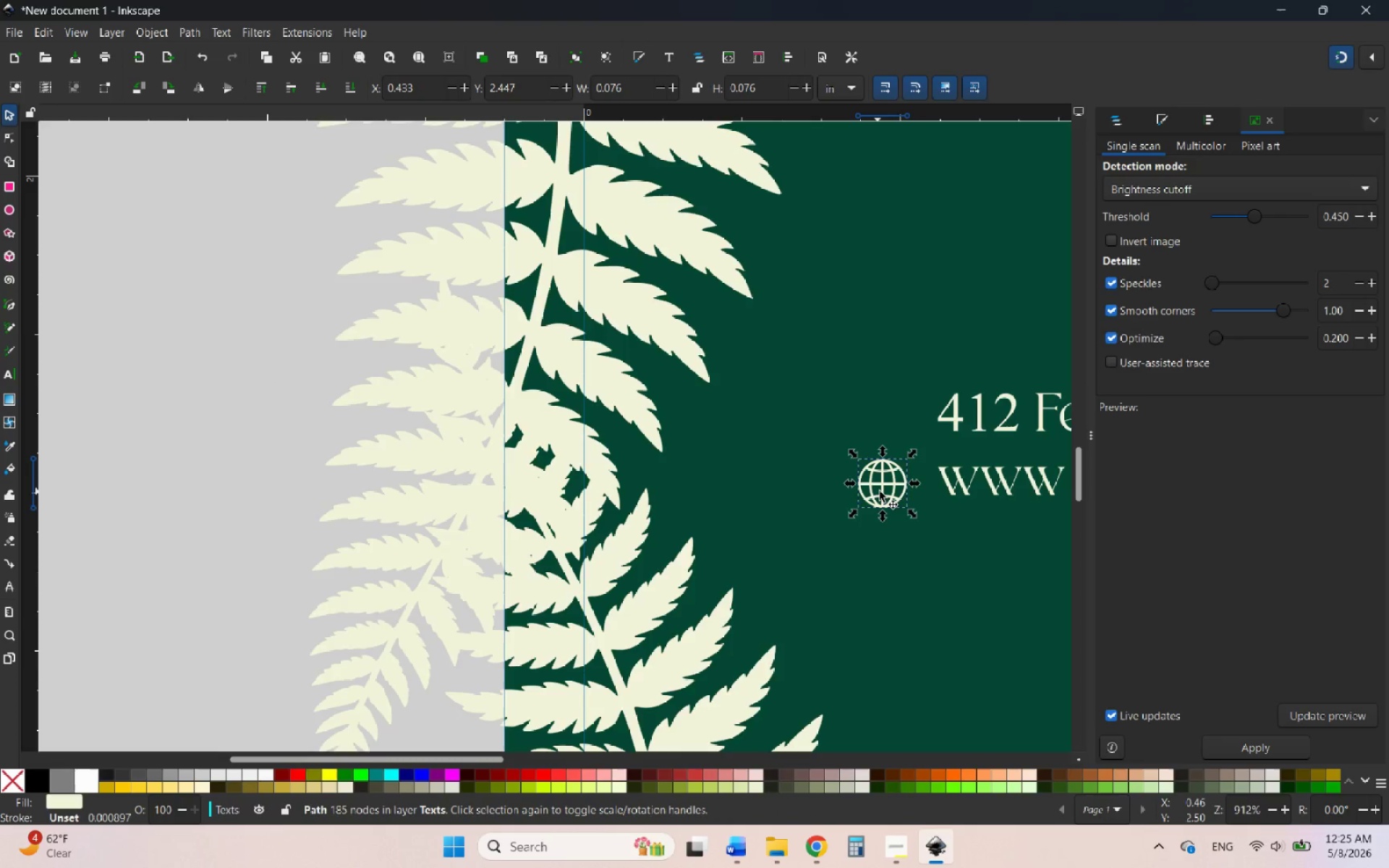 
hold_key(key=ControlLeft, duration=2.83)
scroll: coordinate [821, 473], scroll_direction: down, amount: 4.0
 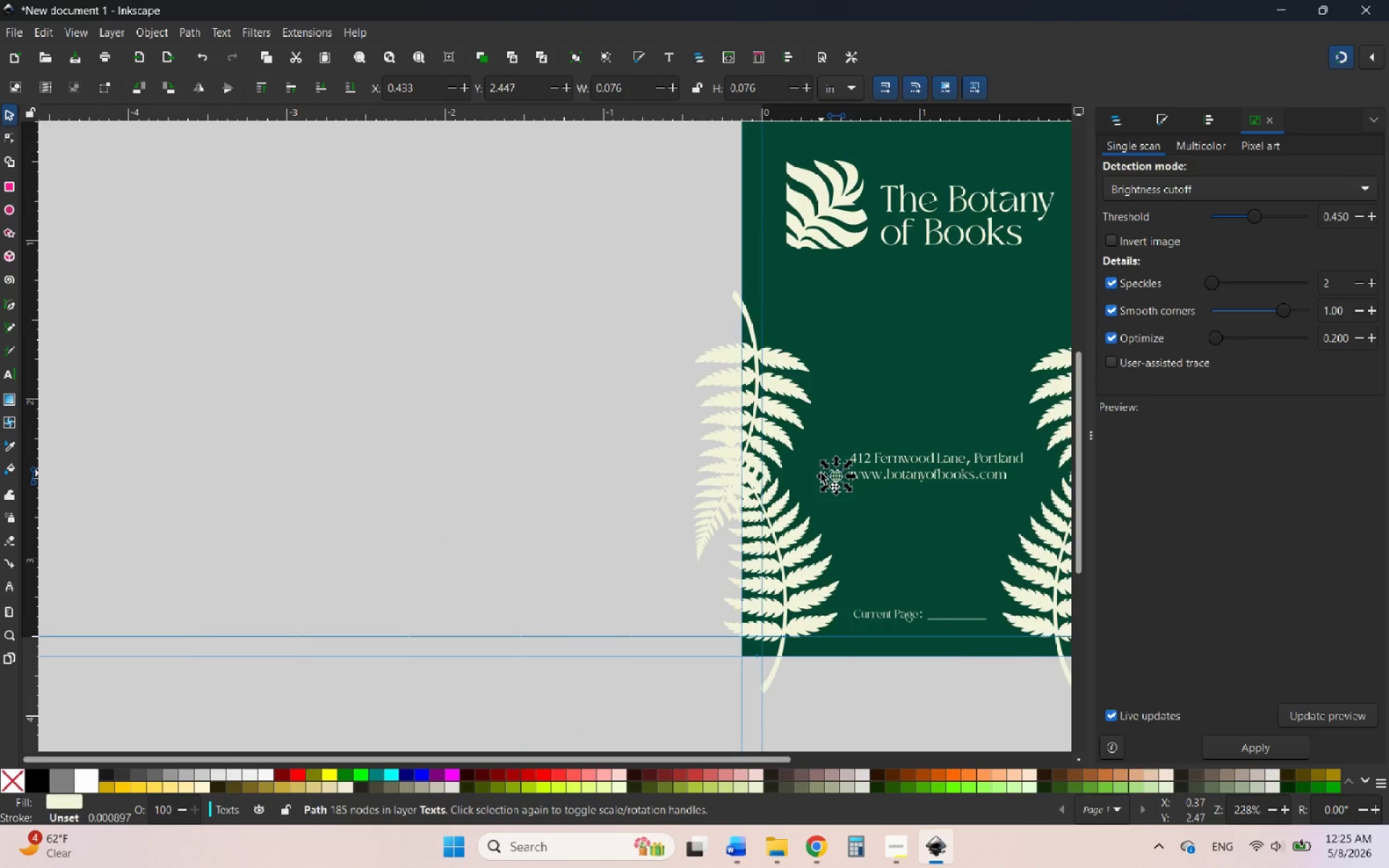 
scroll: coordinate [821, 473], scroll_direction: up, amount: 1.0
 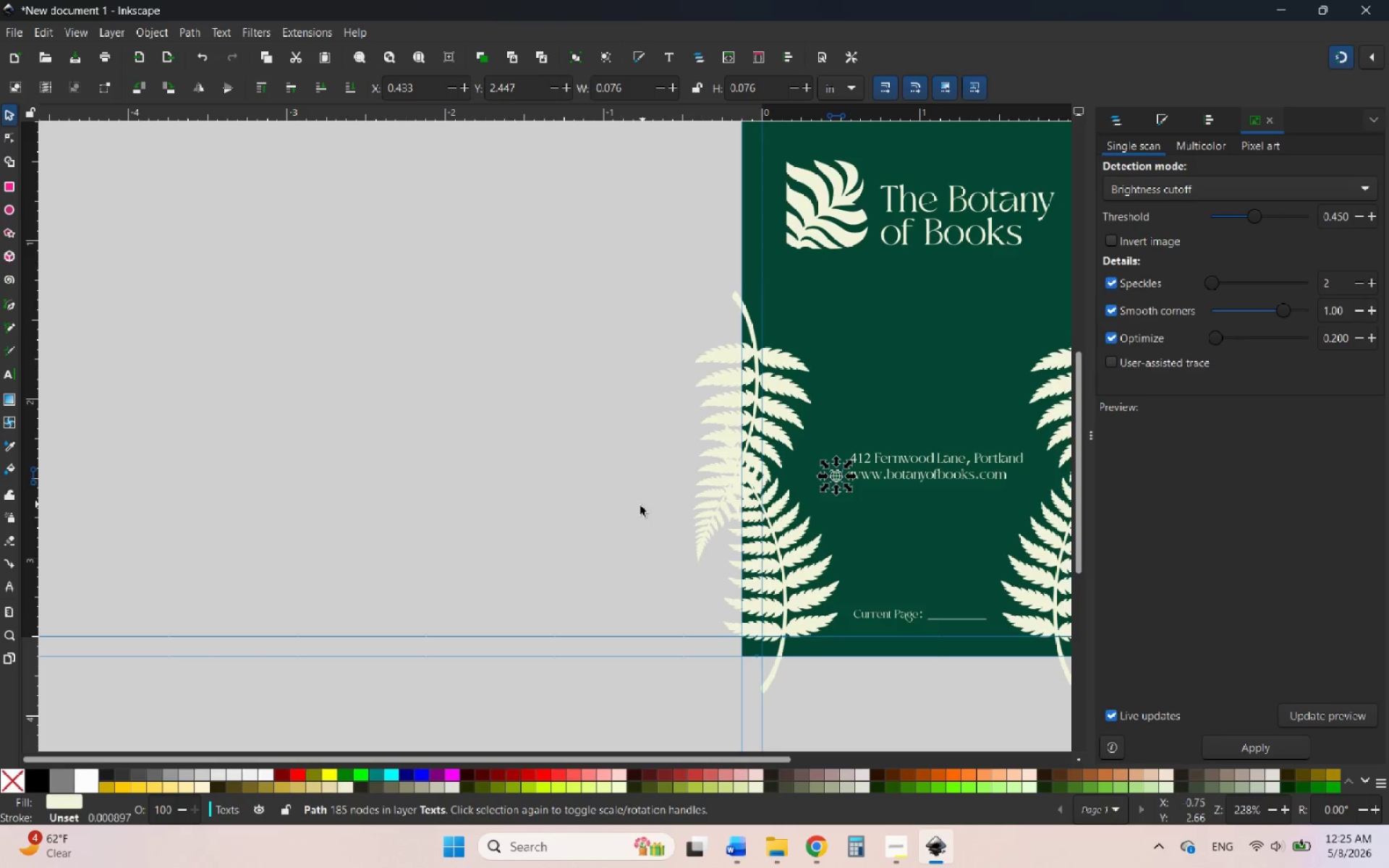 
left_click([640, 506])
 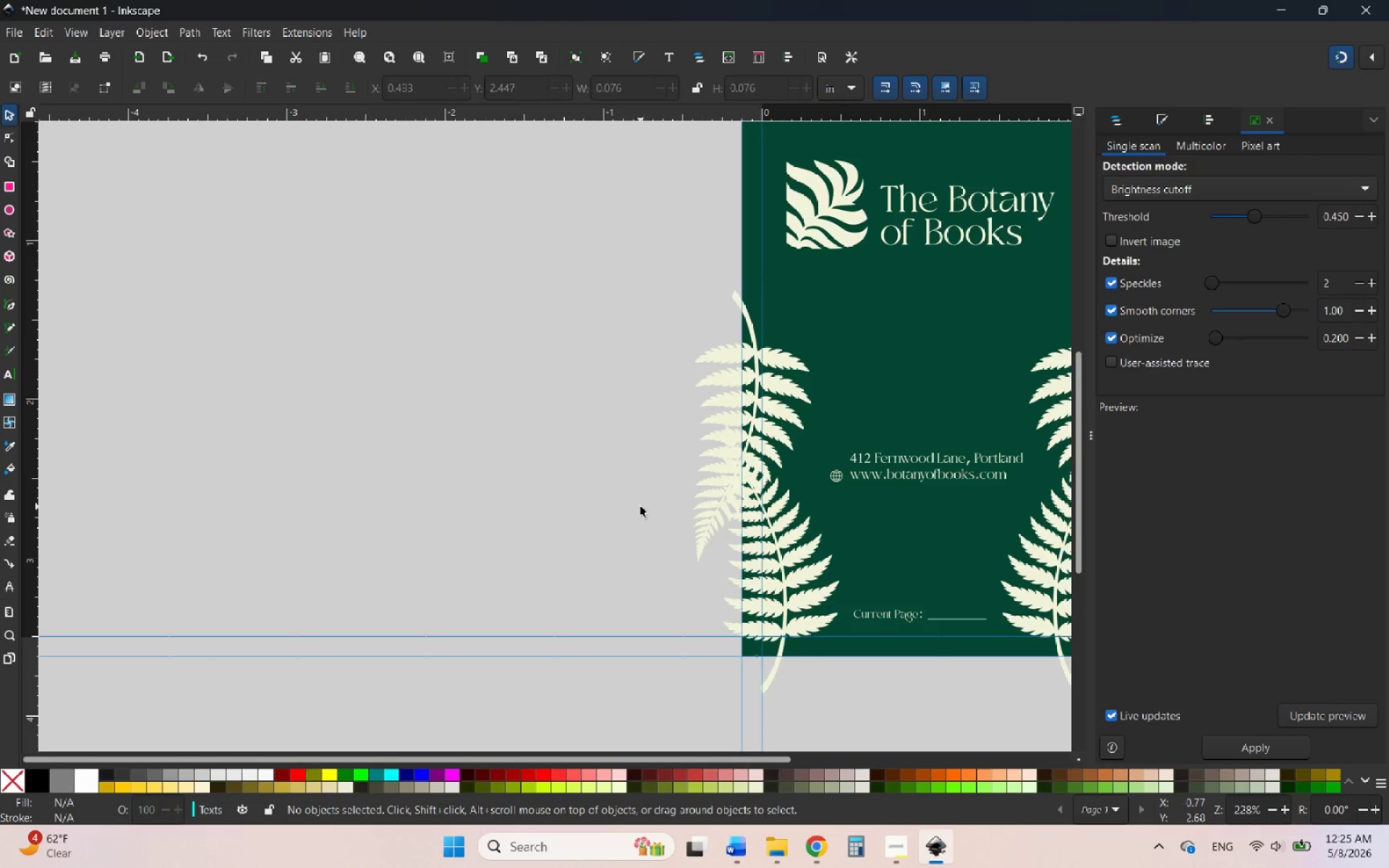 
hold_key(key=ControlLeft, duration=1.36)
scroll: coordinate [611, 508], scroll_direction: down, amount: 1.0
 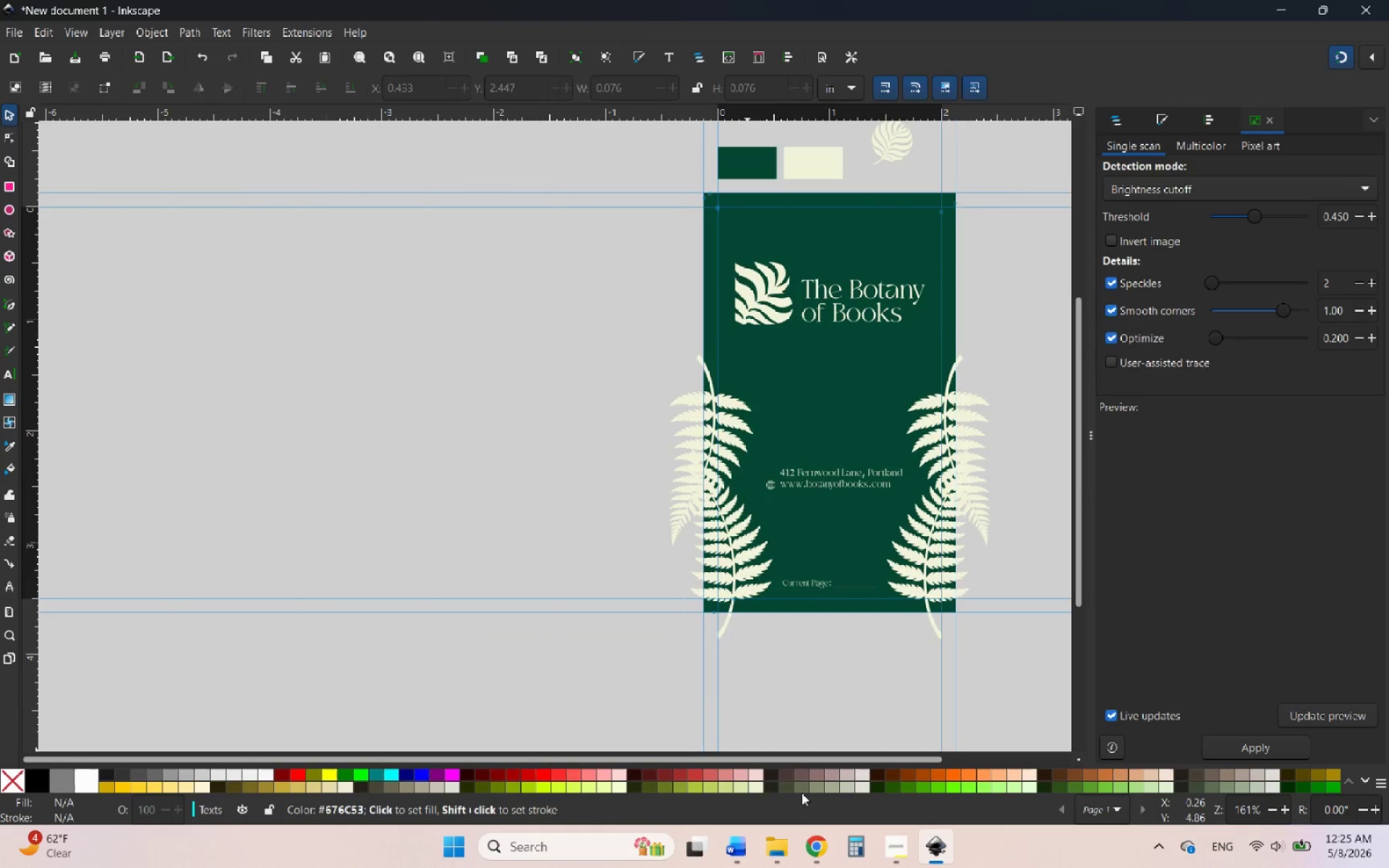 
wait(5.09)
 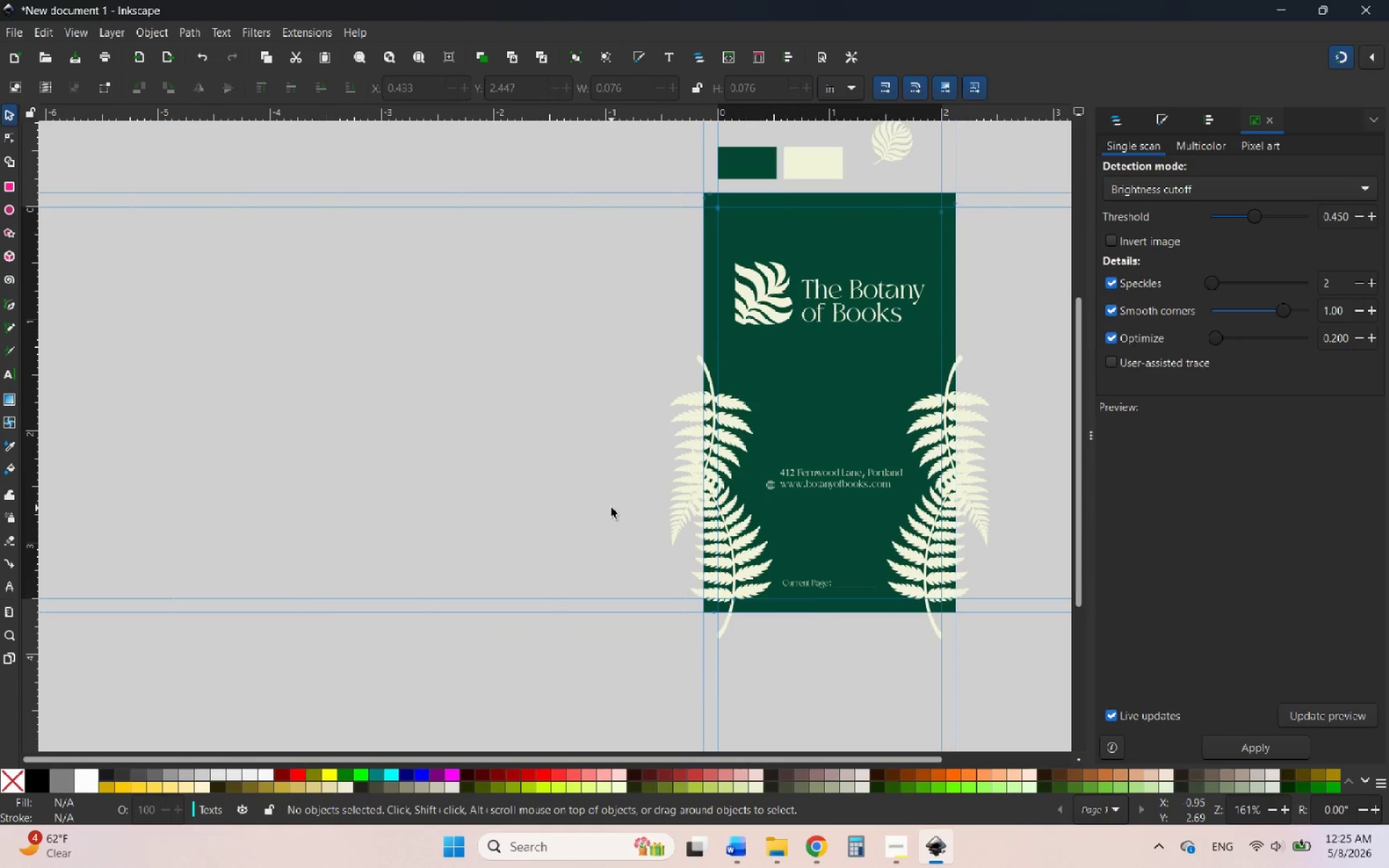 
left_click([823, 848])
 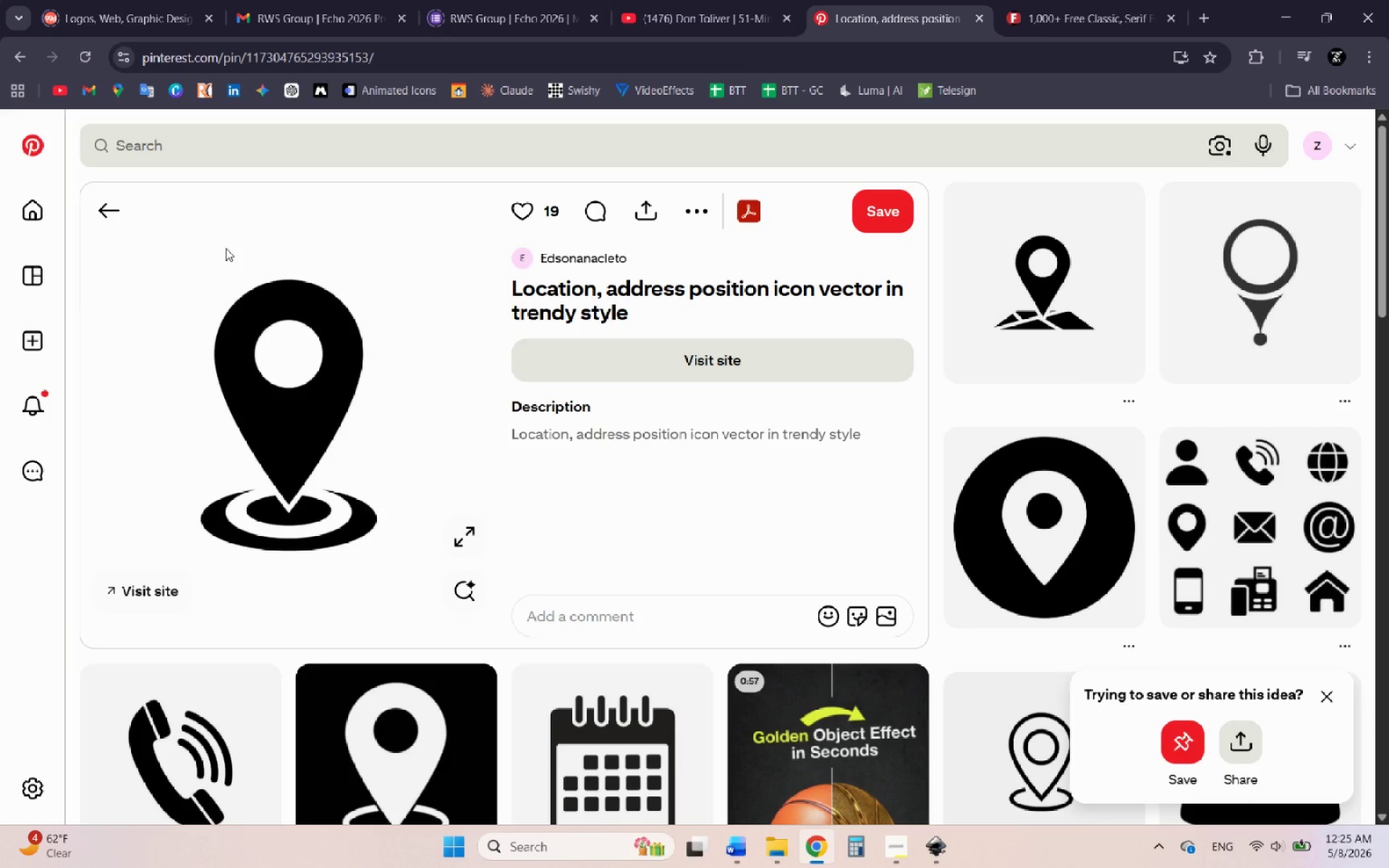 
left_click([110, 205])
 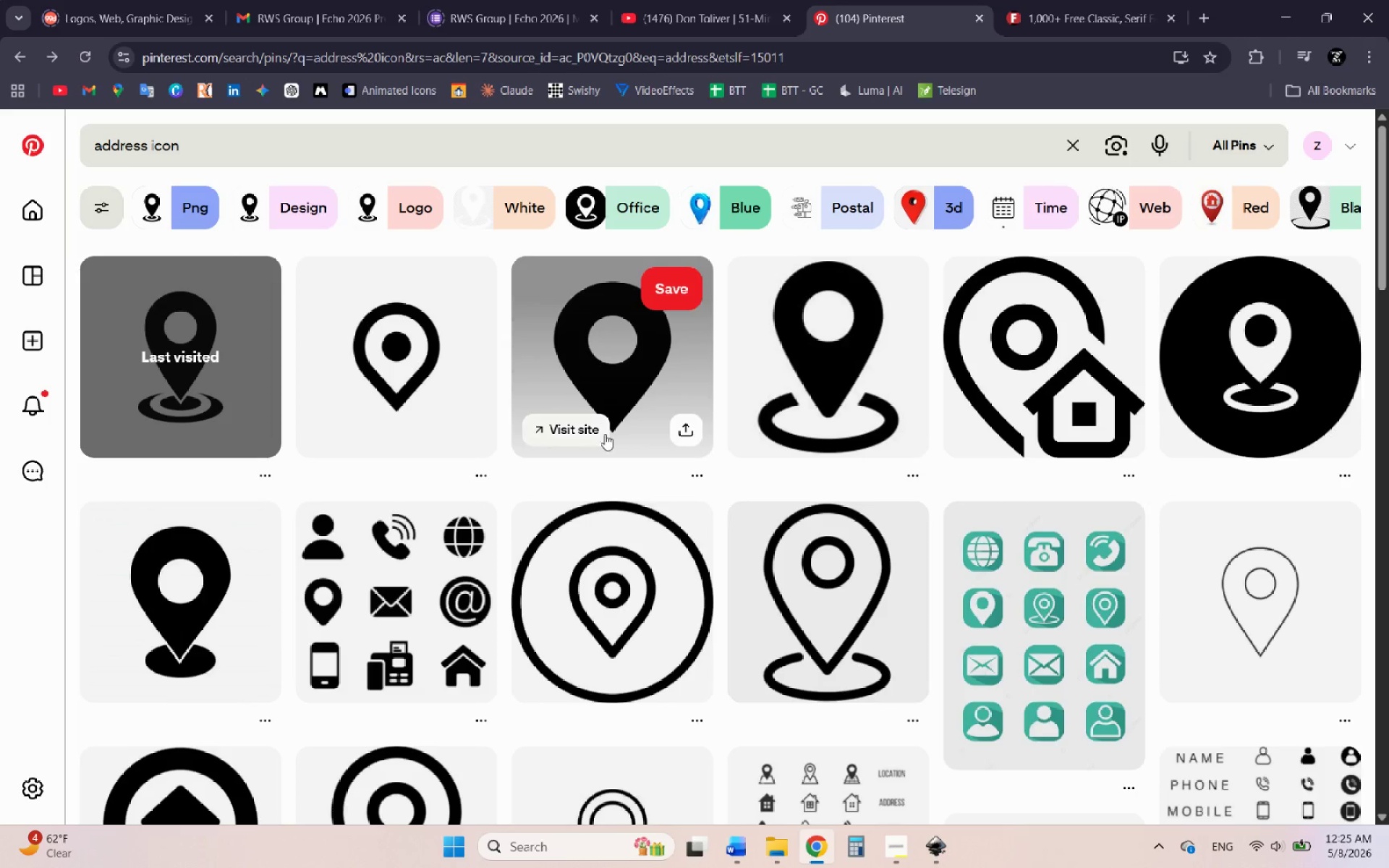 
scroll: coordinate [619, 530], scroll_direction: down, amount: 6.0
 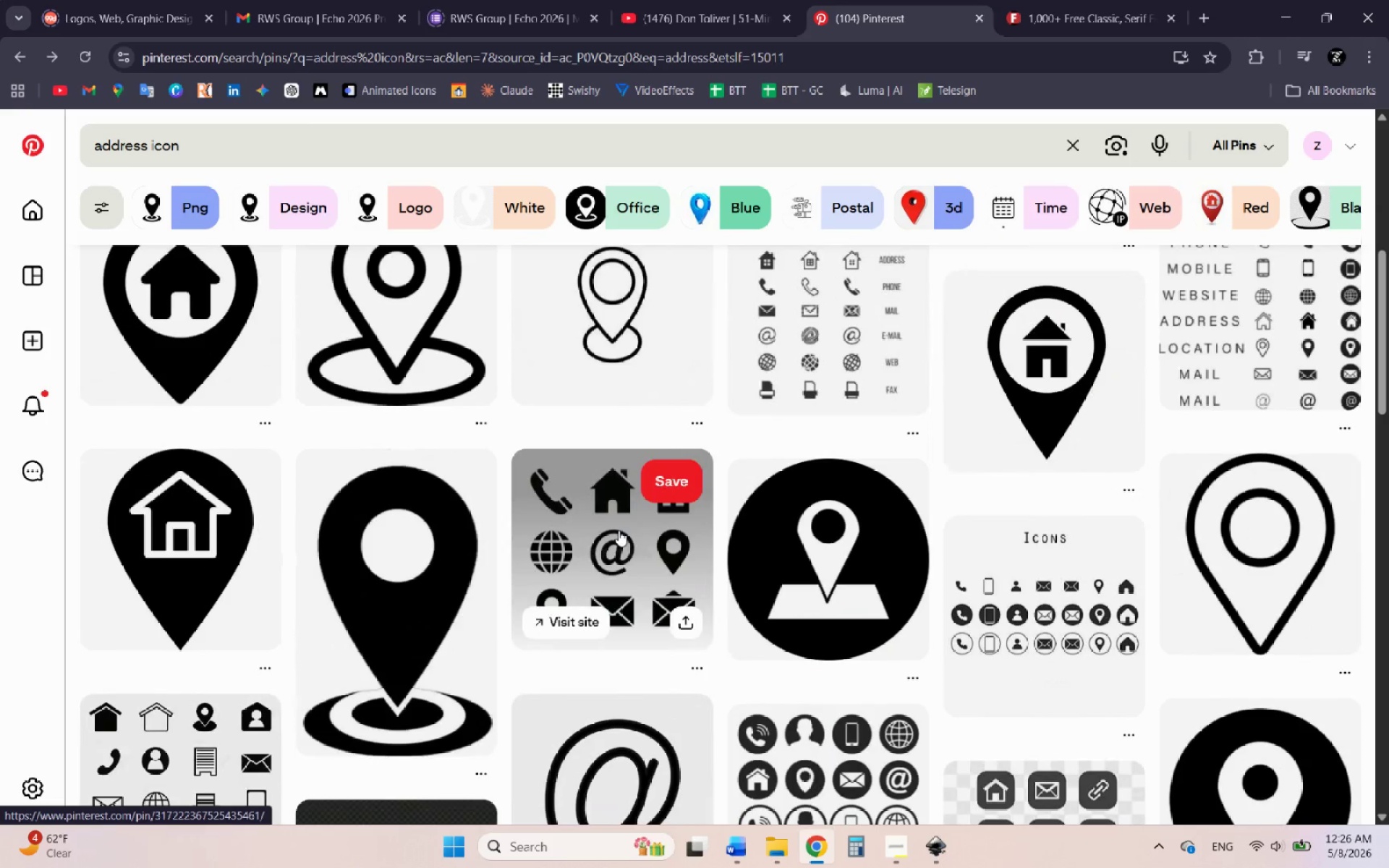 
wait(11.06)
 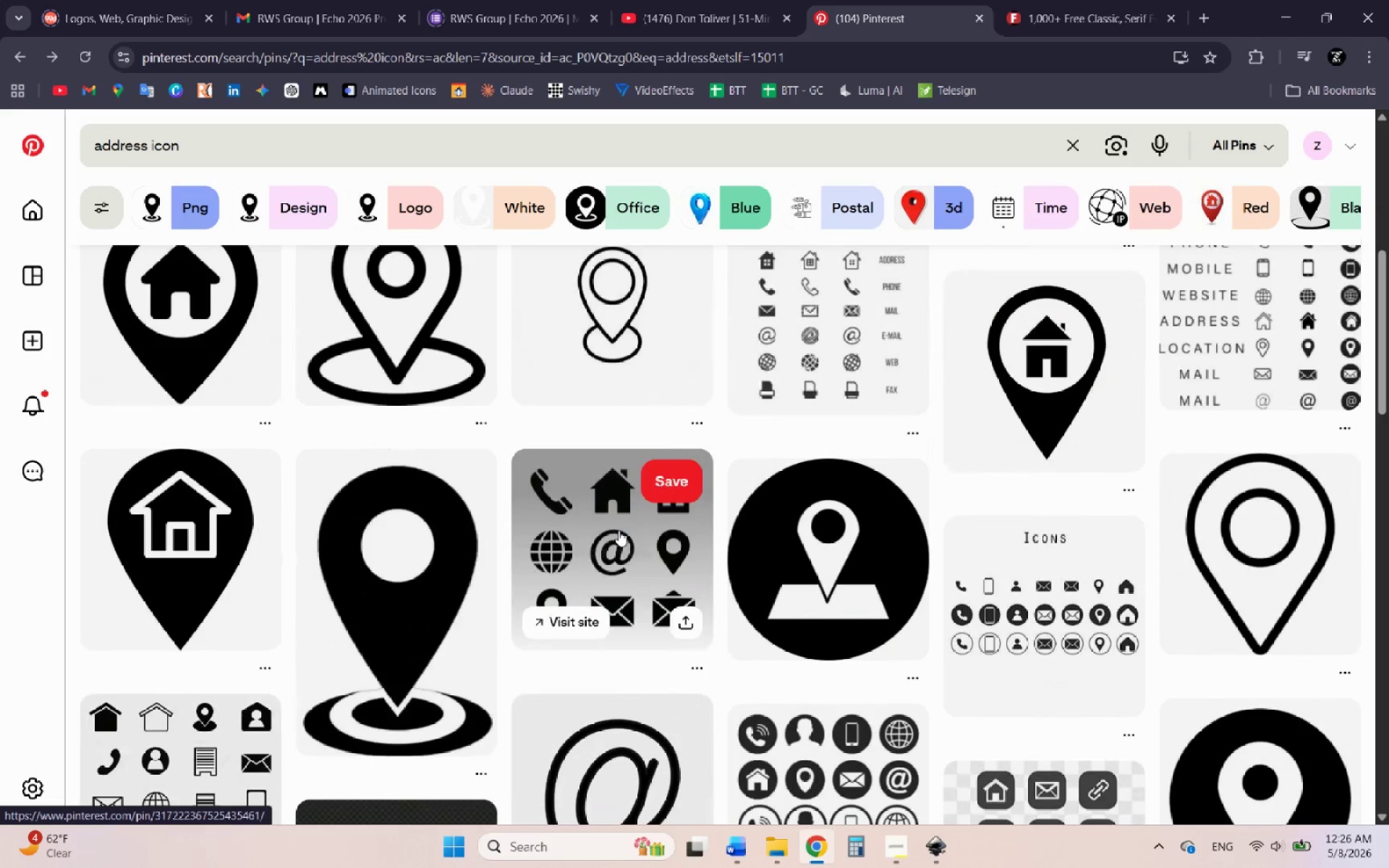 
left_click([1226, 560])
 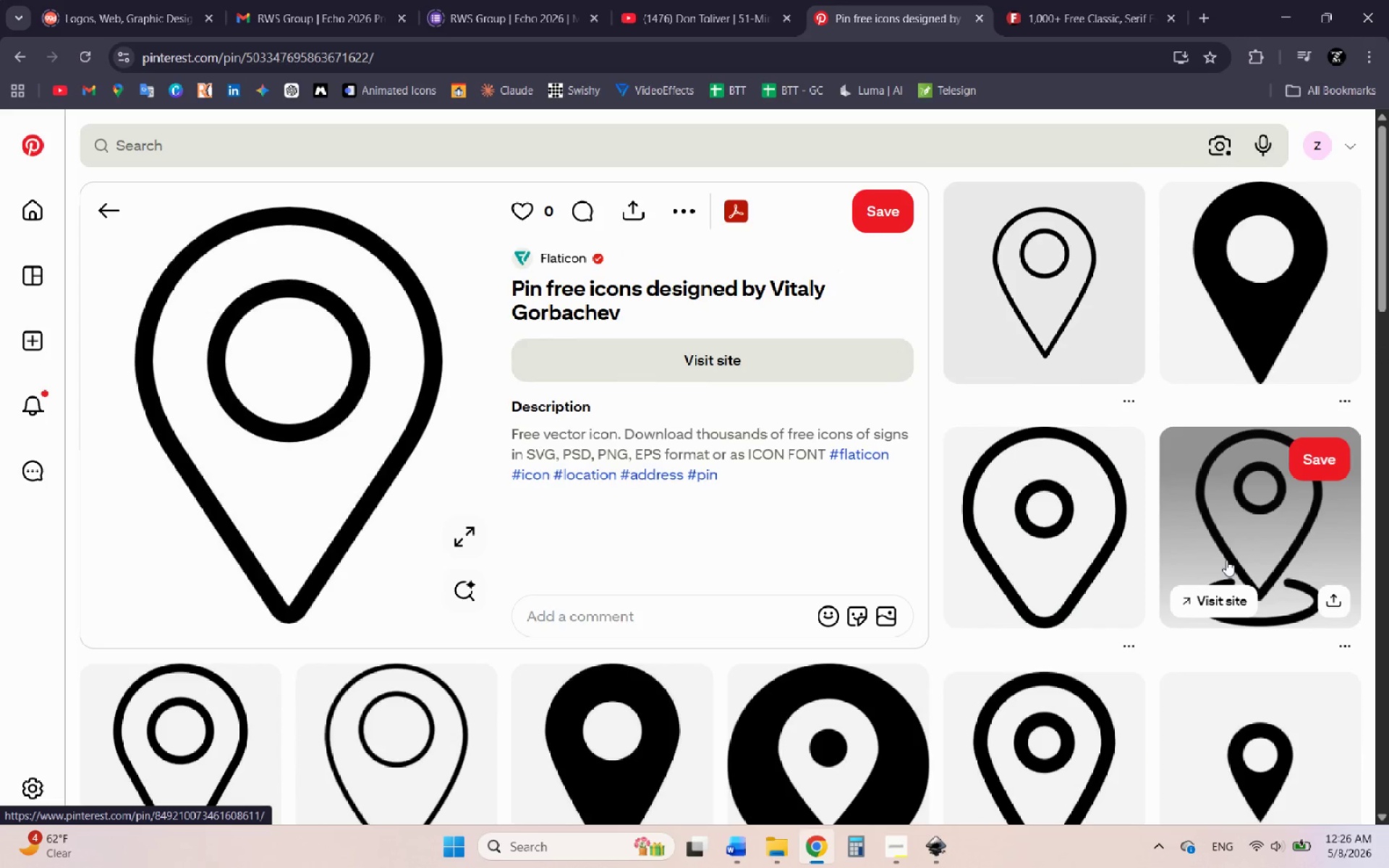 
wait(14.31)
 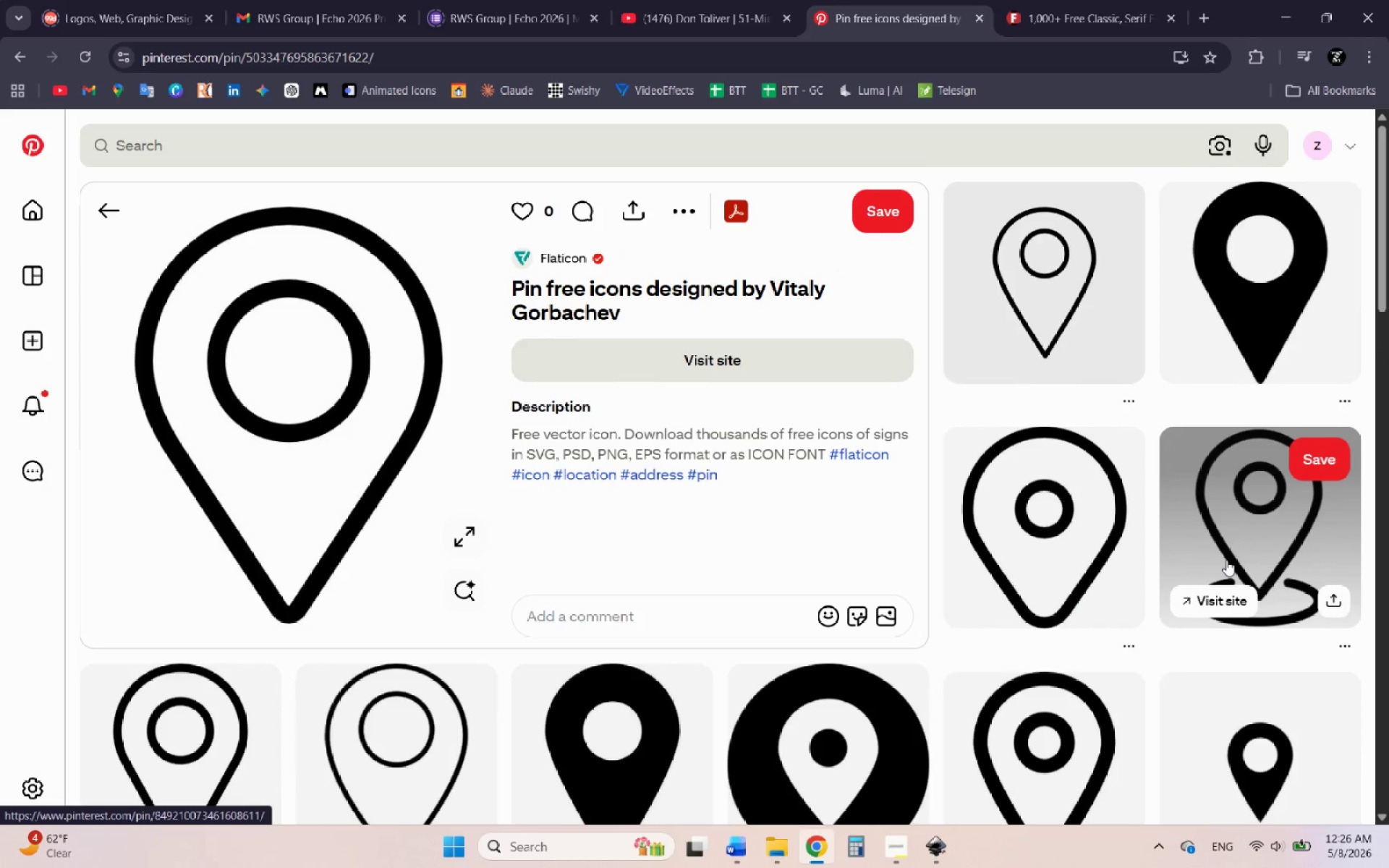 
right_click([308, 439])
 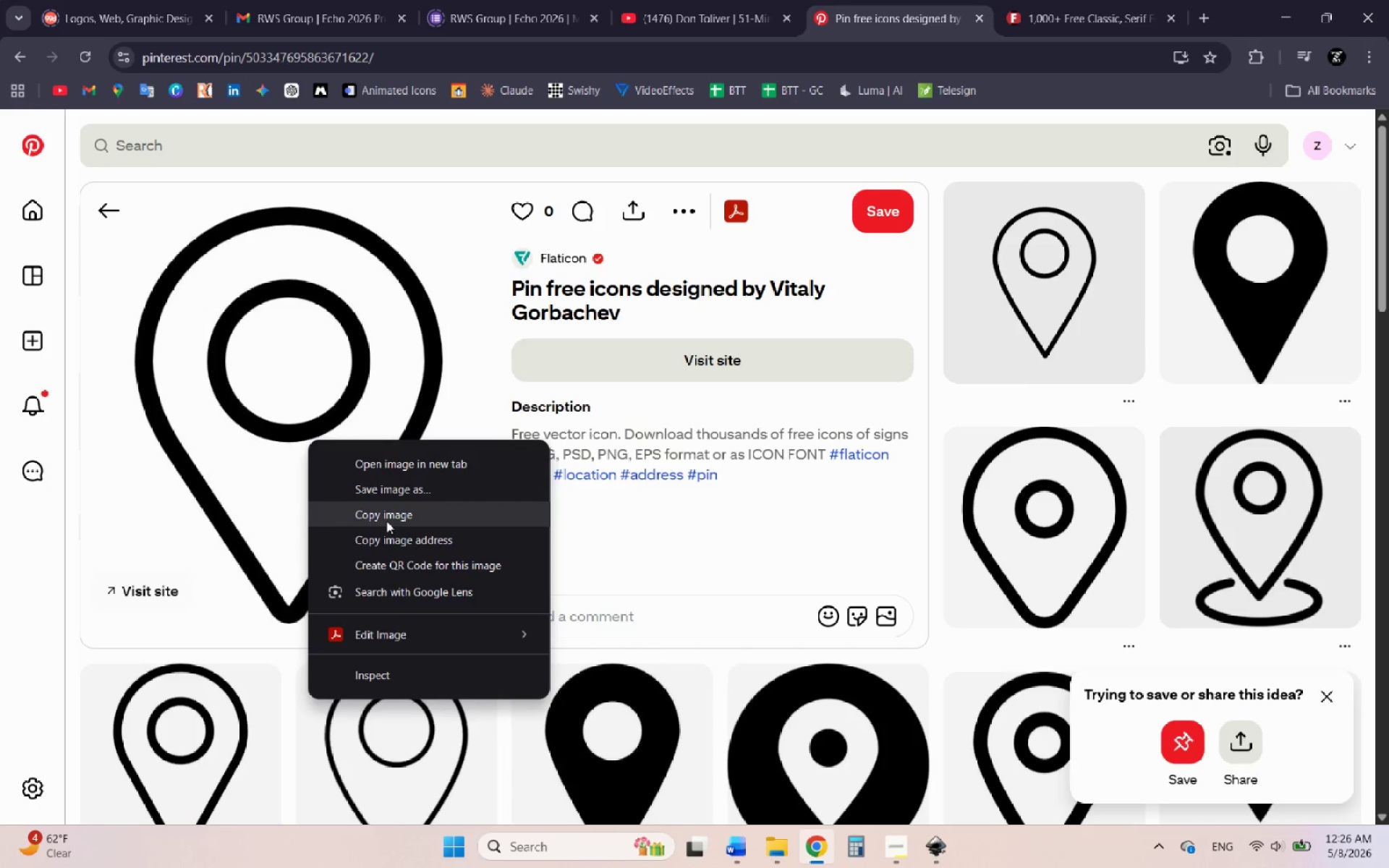 
left_click([386, 521])
 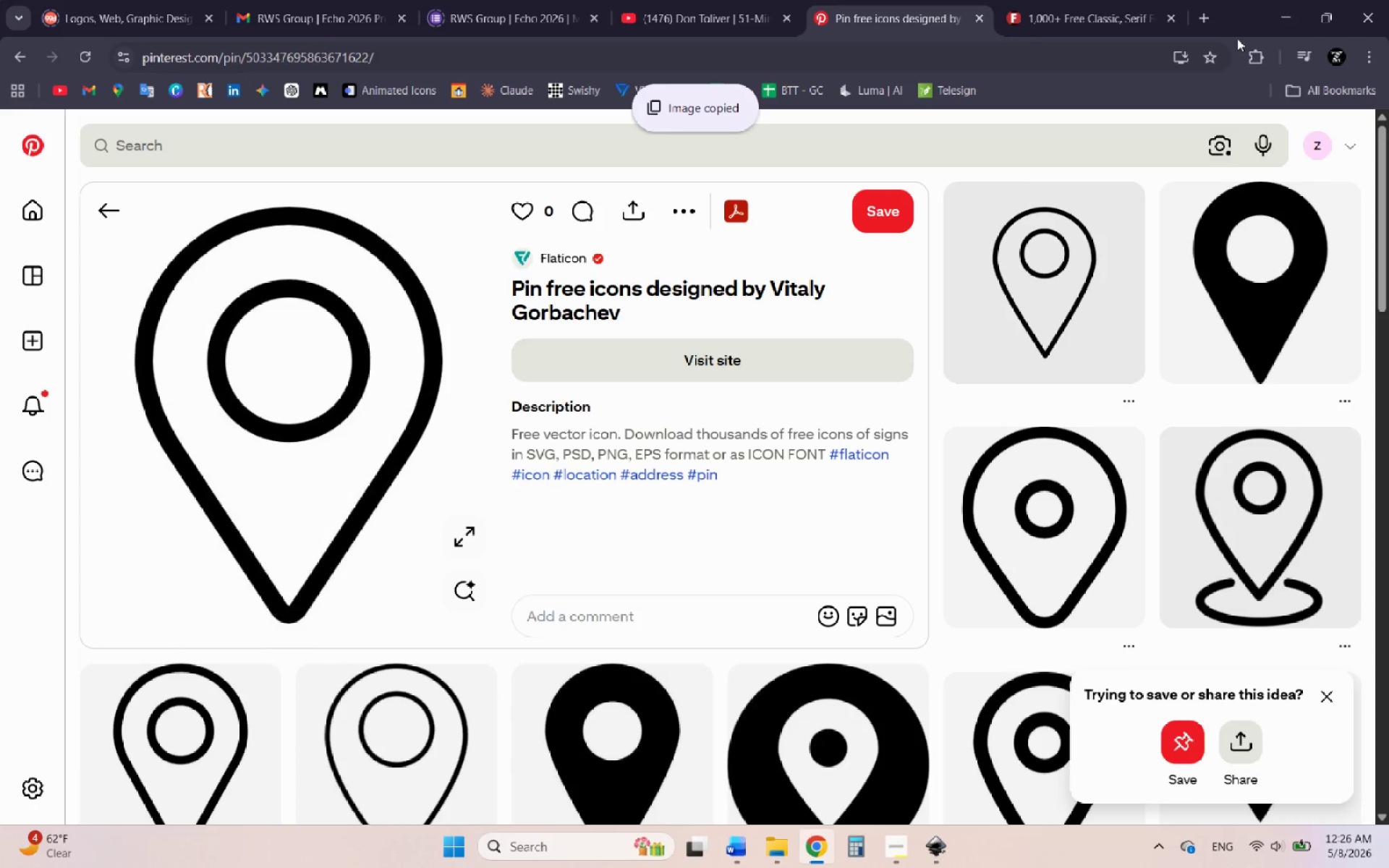 
left_click([1301, 3])
 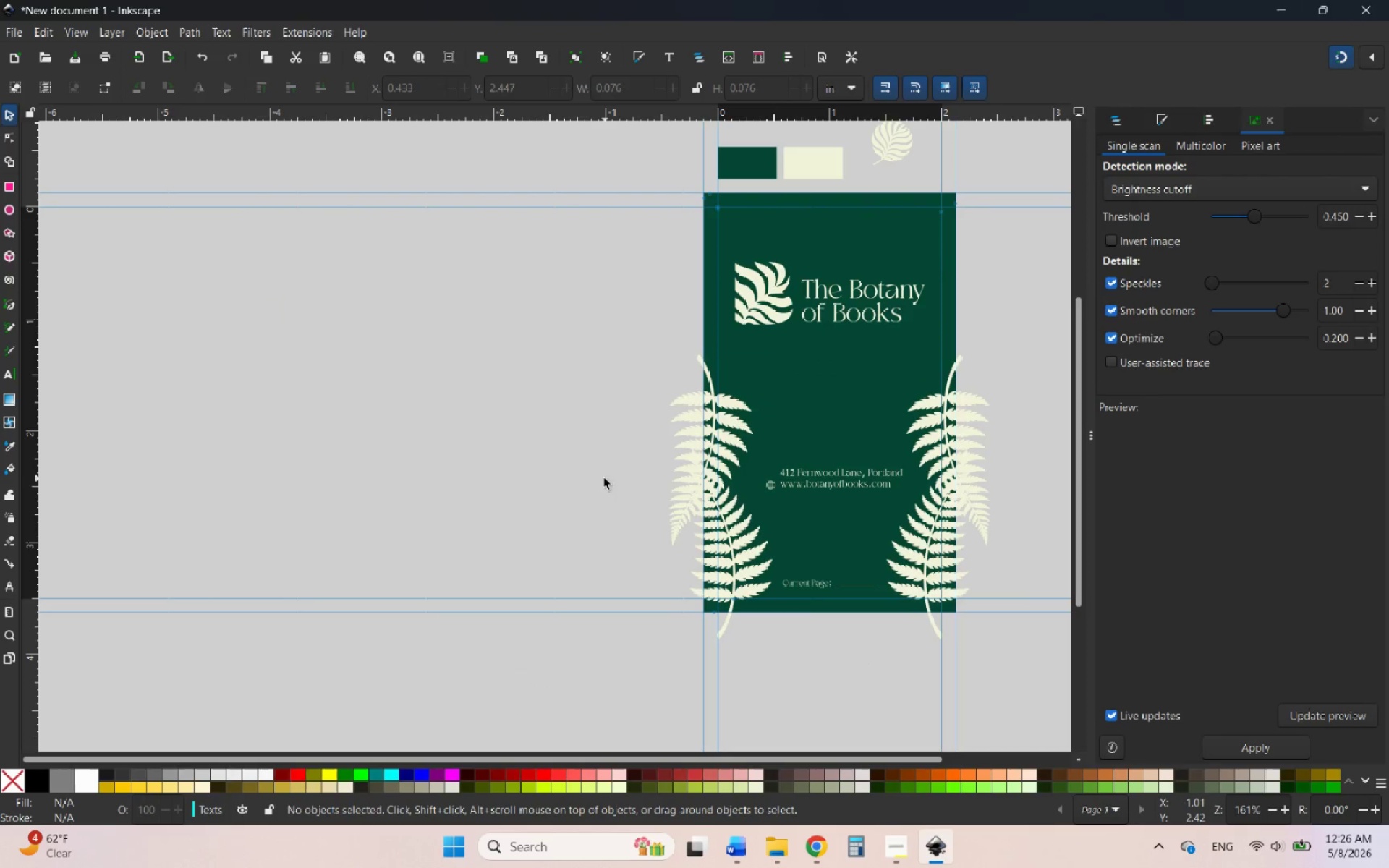 
left_click([556, 456])
 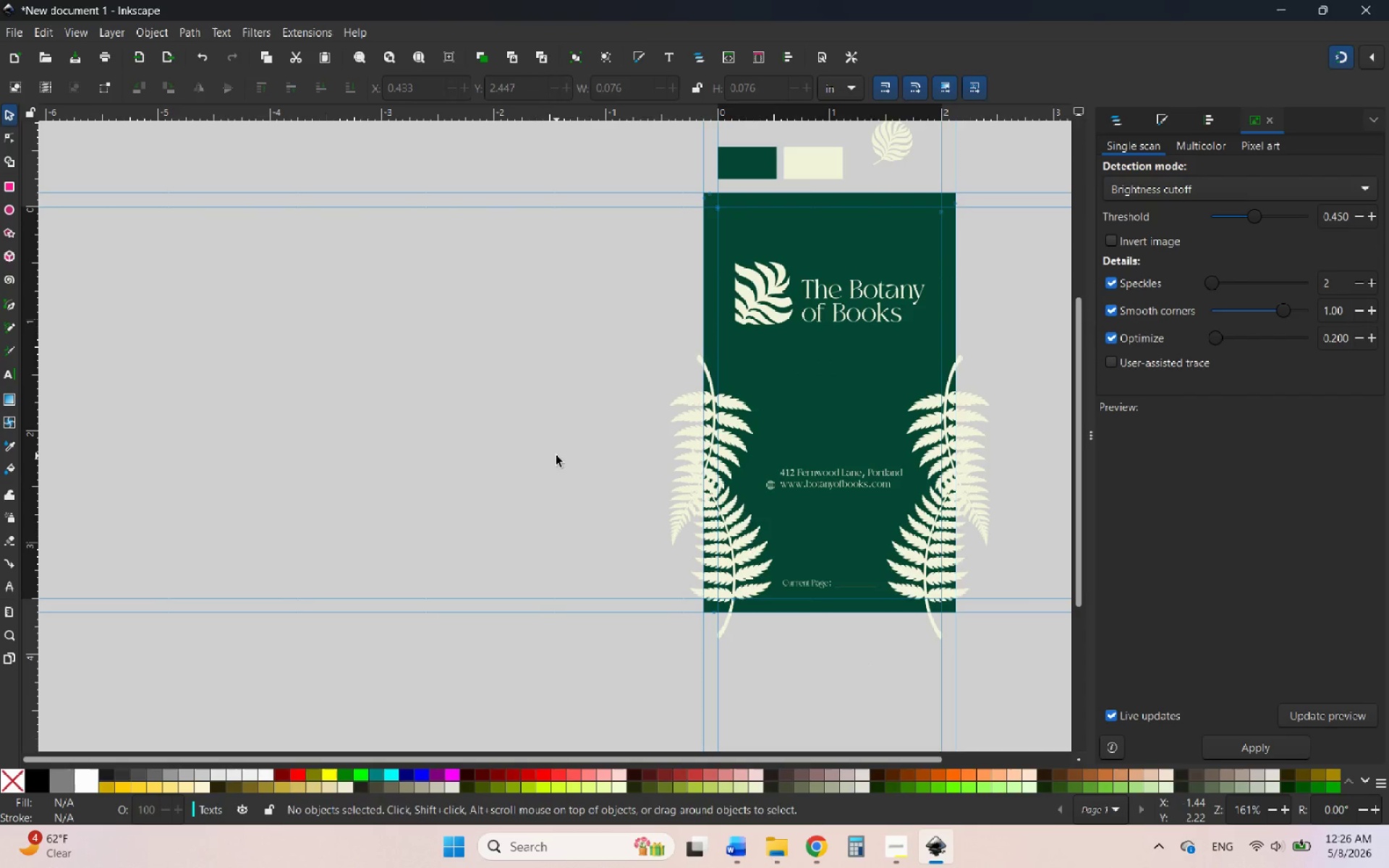 
key(Control+V)
 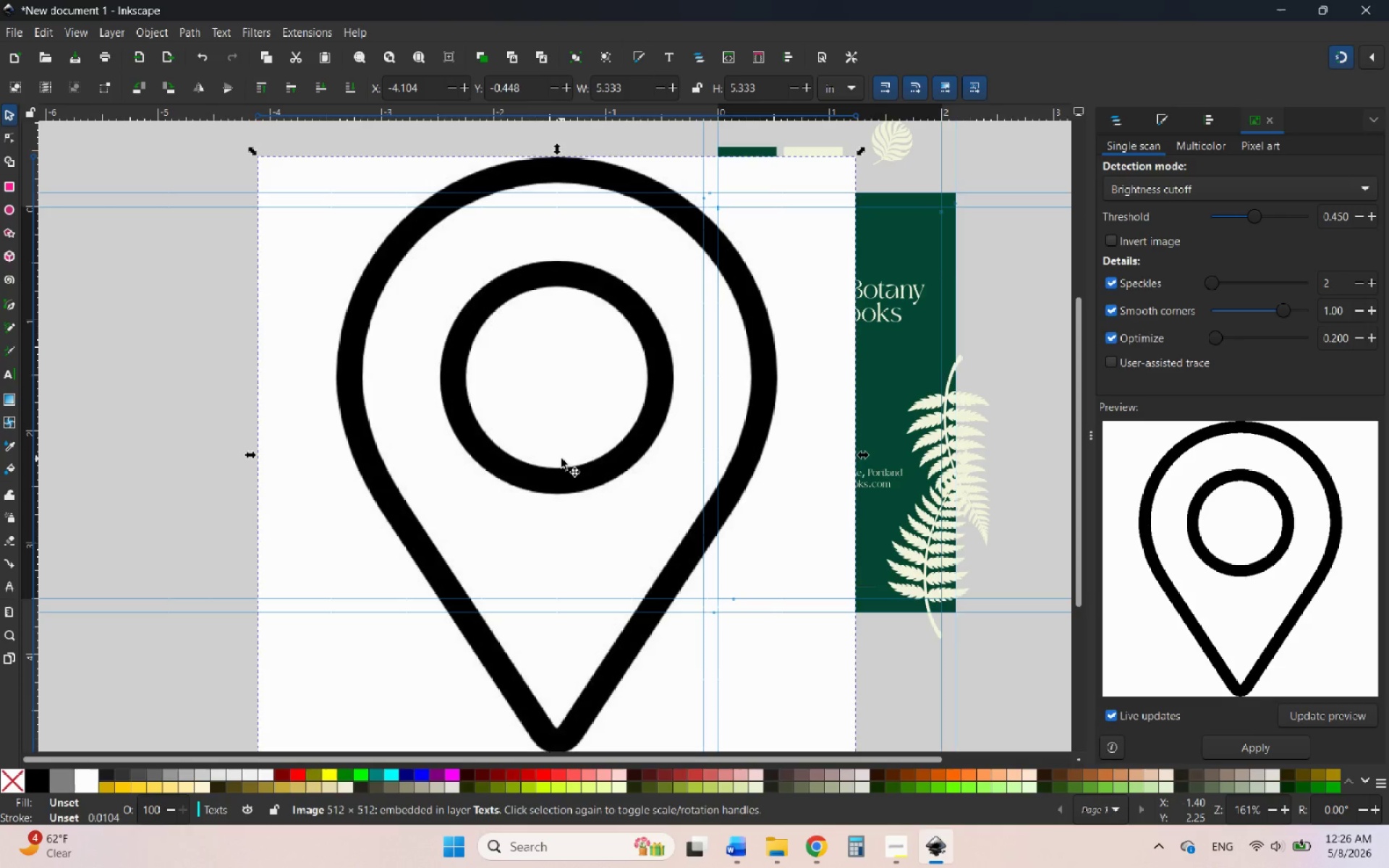 
hold_key(key=ControlLeft, duration=0.72)
scroll: coordinate [561, 459], scroll_direction: down, amount: 2.0
 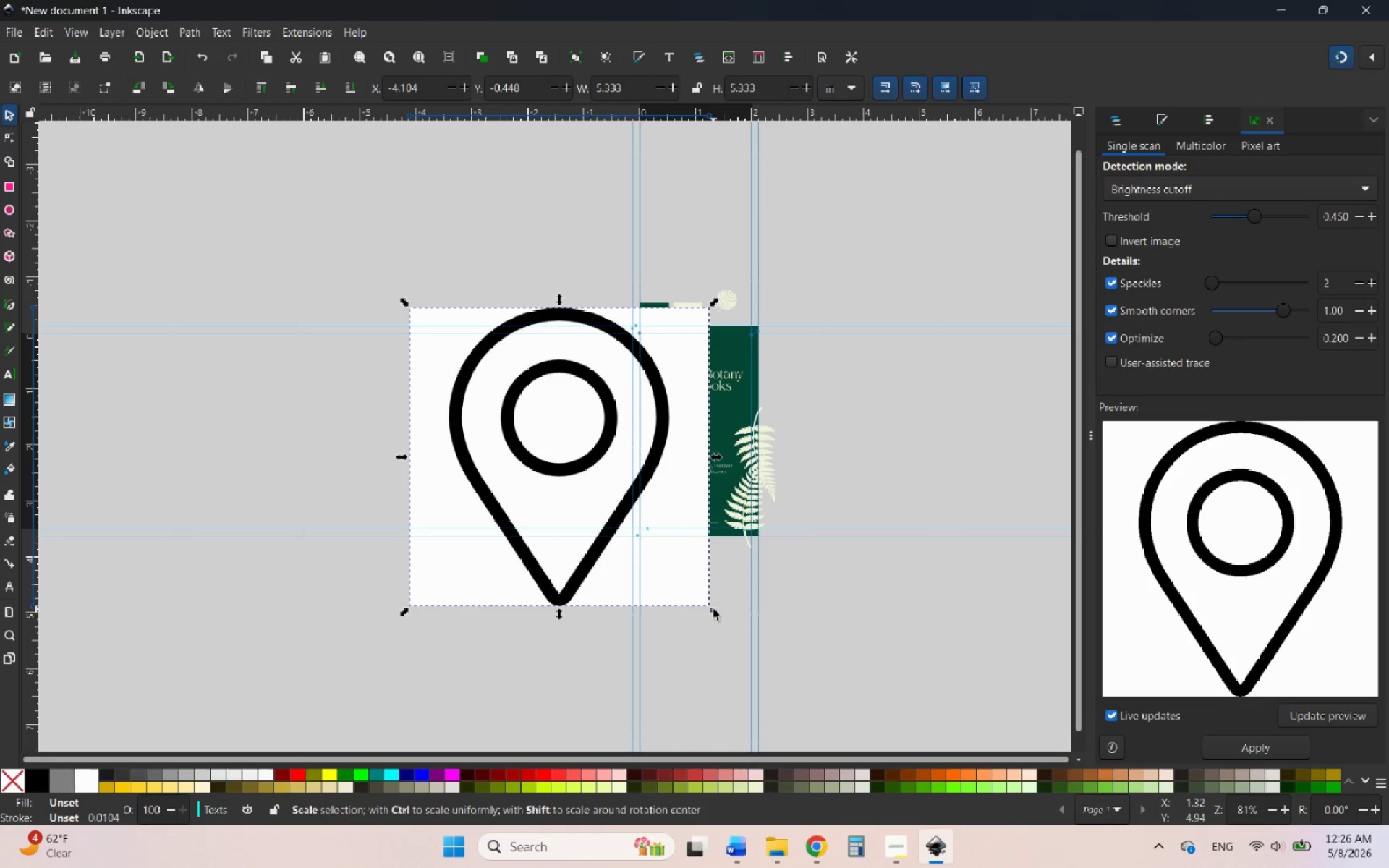 
left_click_drag(start_coordinate=[713, 609], to_coordinate=[531, 475])
 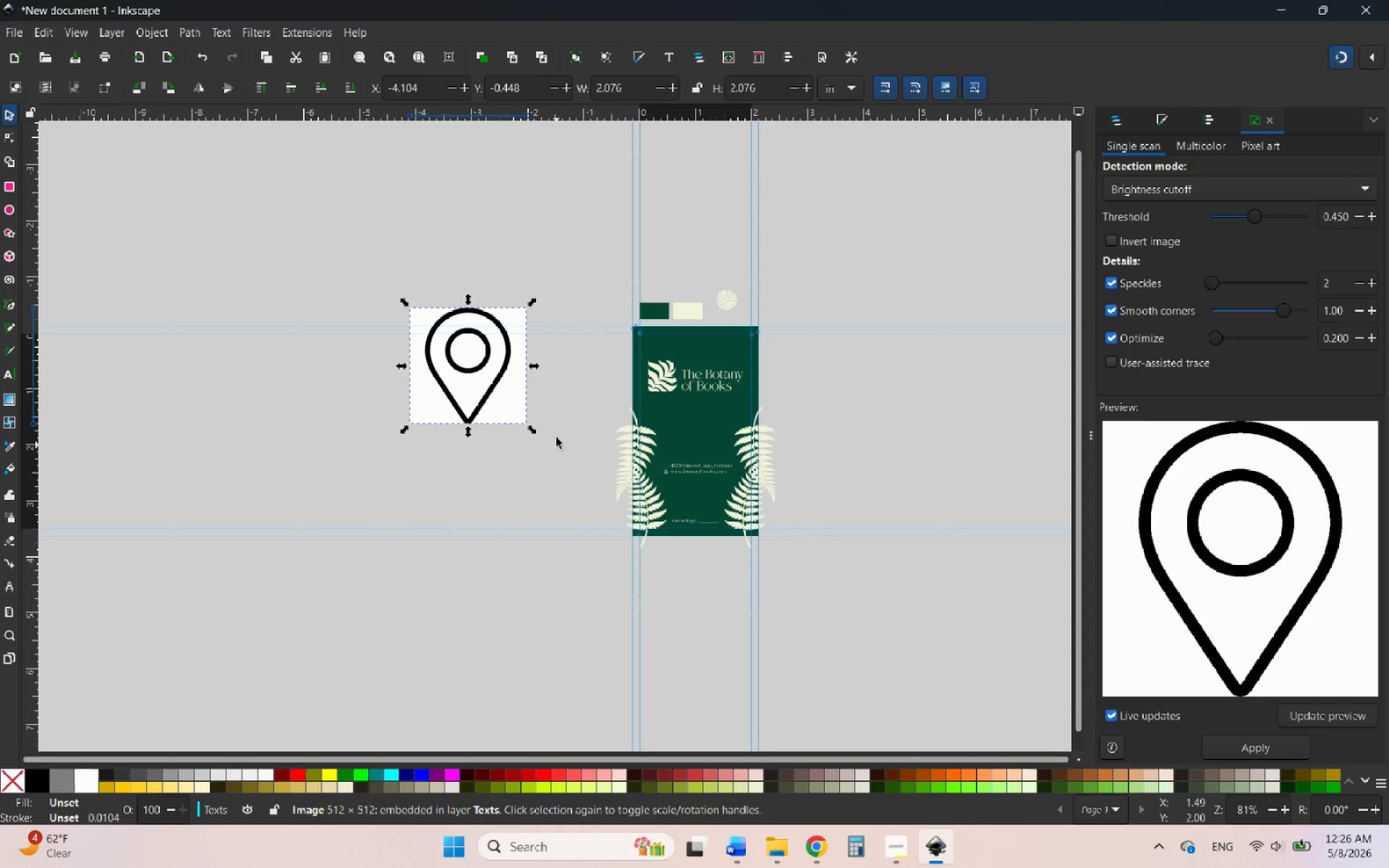 
hold_key(key=ControlLeft, duration=2.05)
 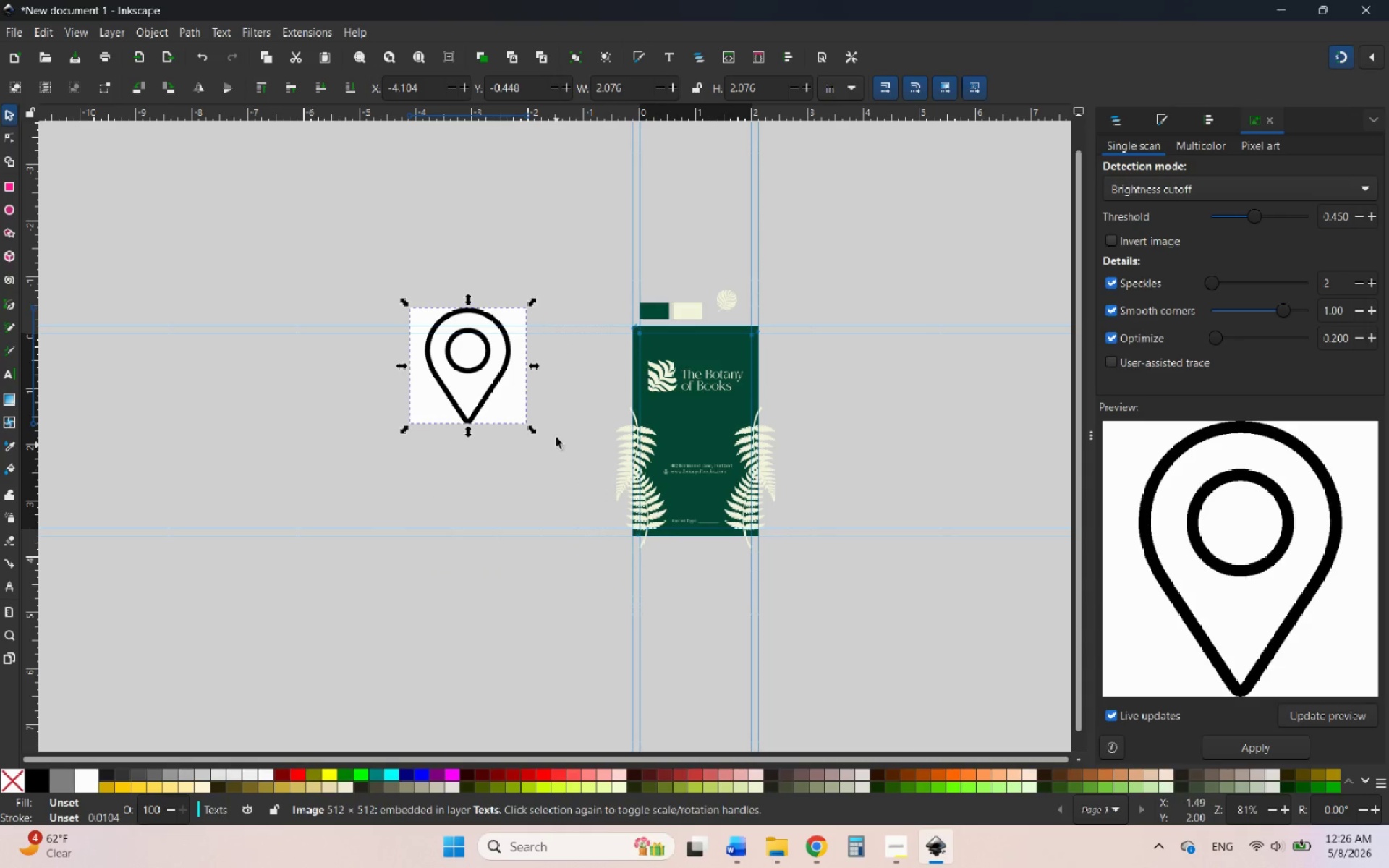 
hold_key(key=ControlLeft, duration=2.08)
scroll: coordinate [551, 415], scroll_direction: none, amount: 0.0
 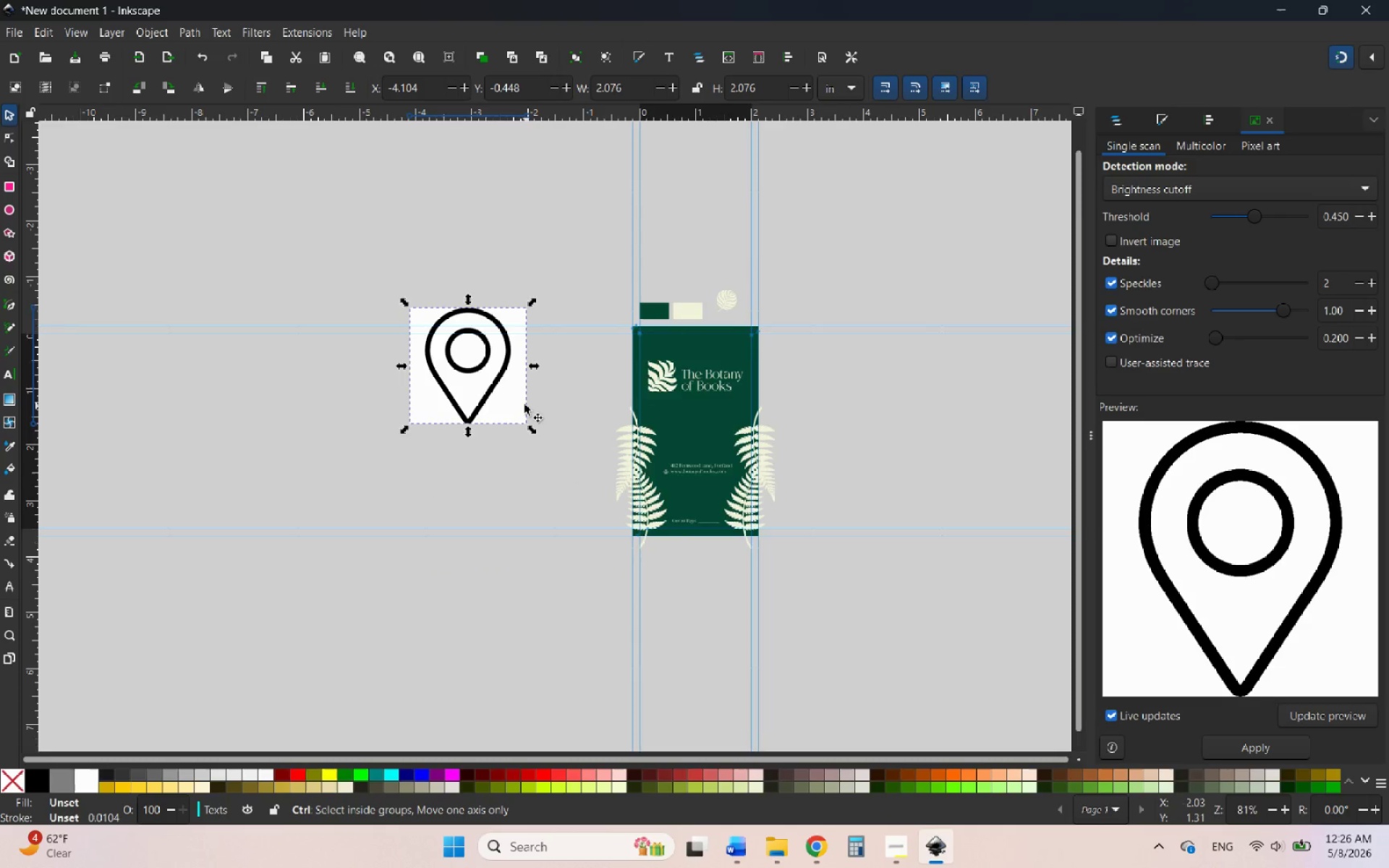 
scroll: coordinate [524, 404], scroll_direction: up, amount: 3.0
 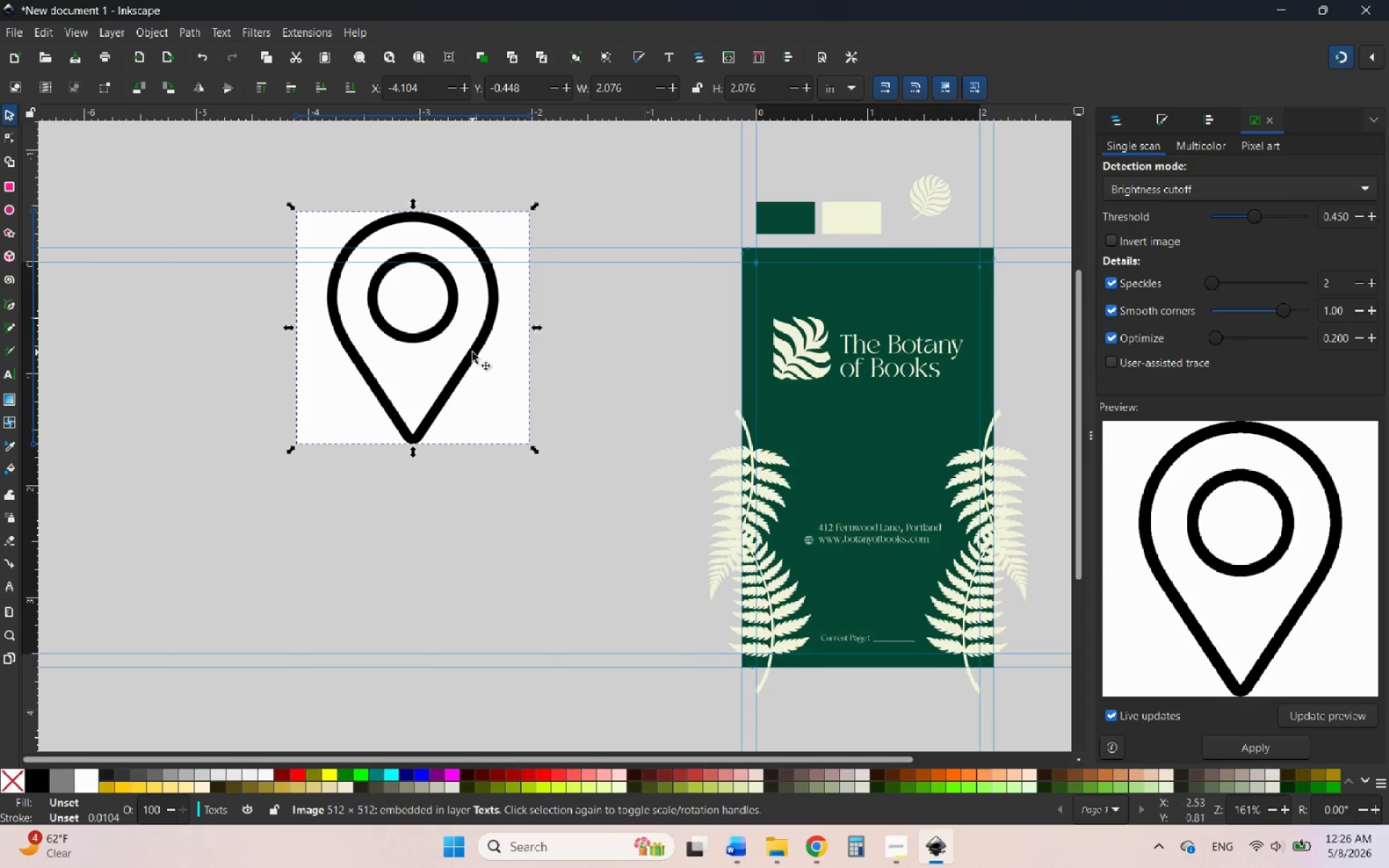 
left_click_drag(start_coordinate=[472, 352], to_coordinate=[579, 501])
 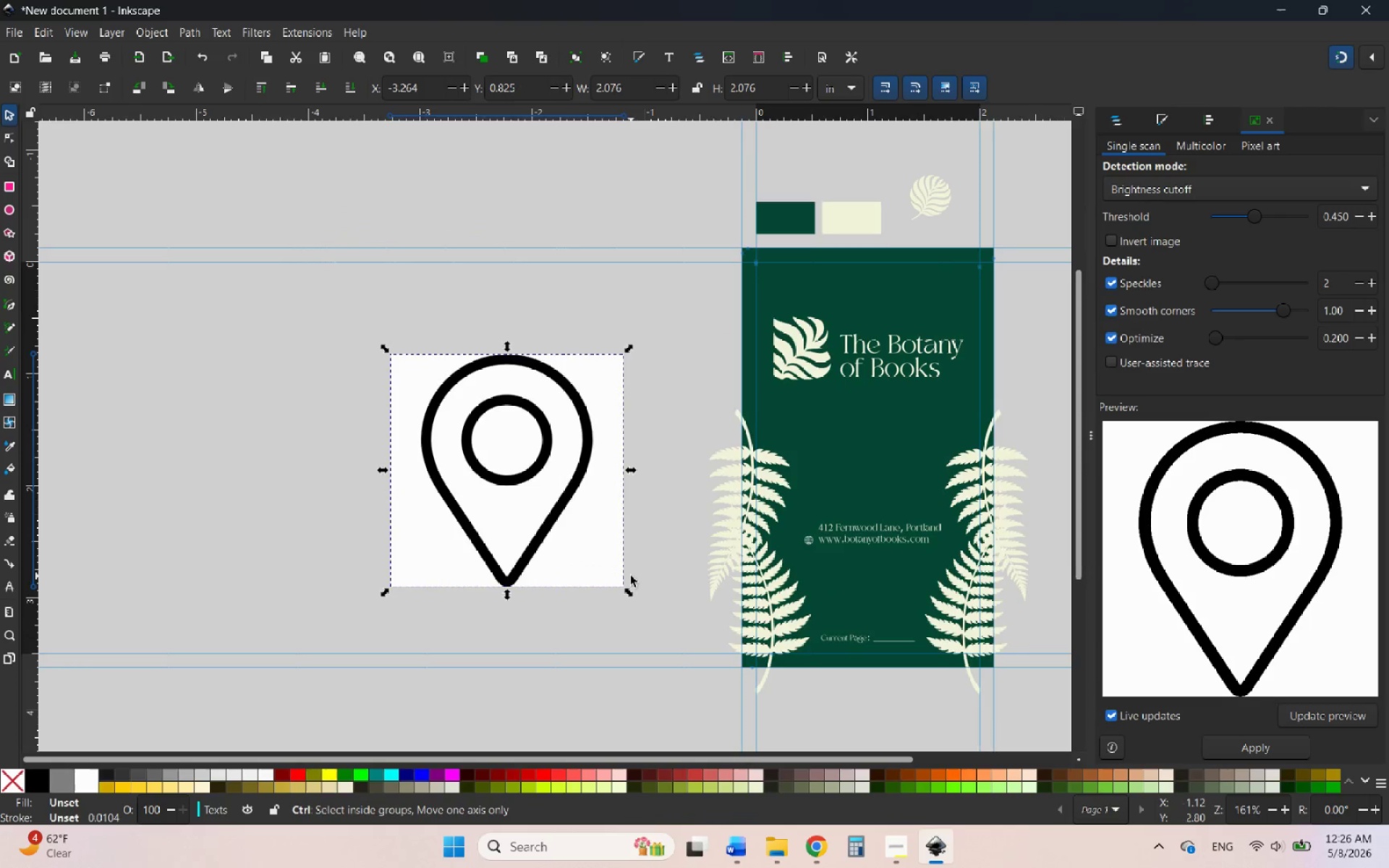 
hold_key(key=ControlLeft, duration=1.69)
left_click_drag(start_coordinate=[627, 592], to_coordinate=[534, 520])
 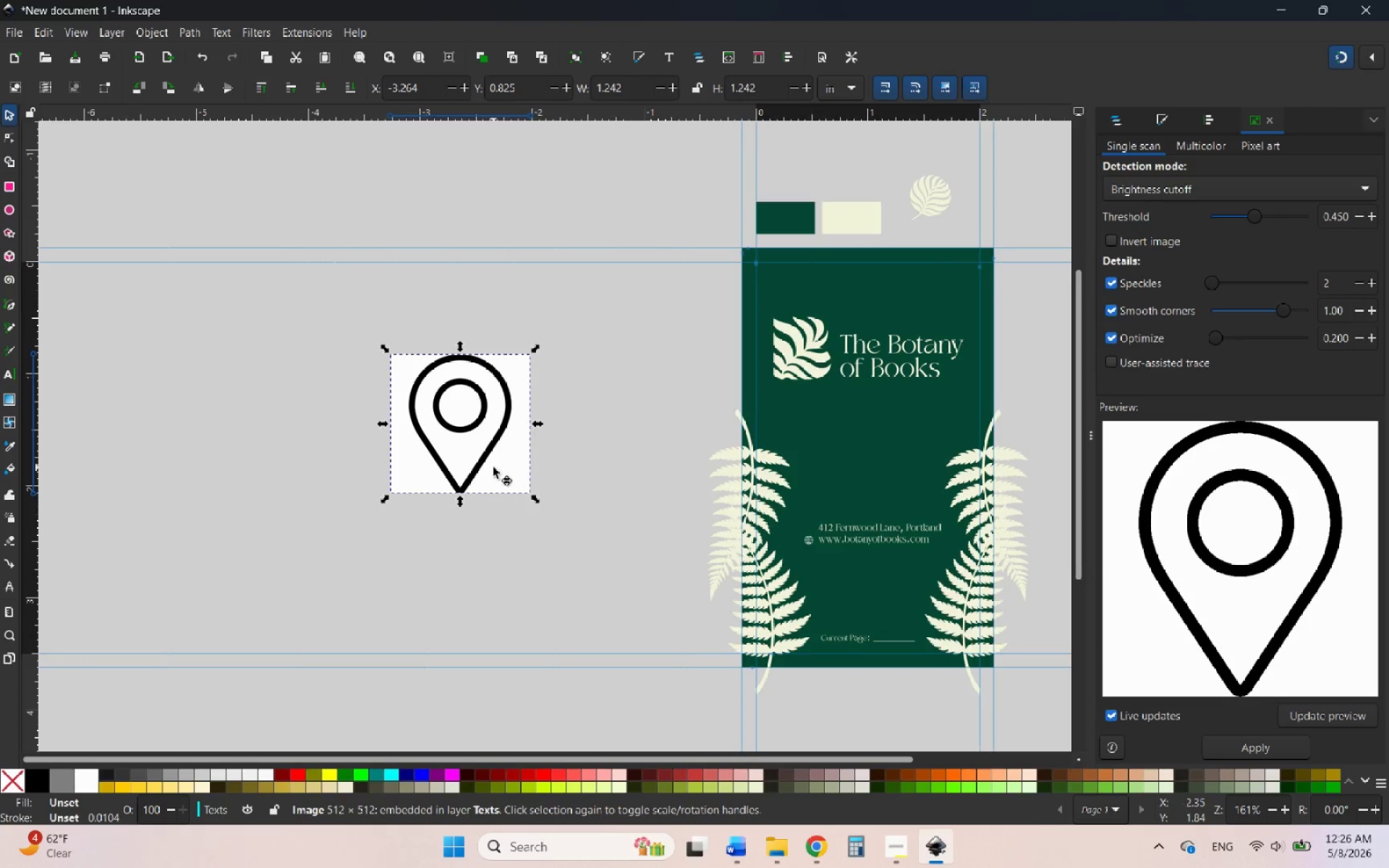 
left_click_drag(start_coordinate=[493, 467], to_coordinate=[608, 558])
 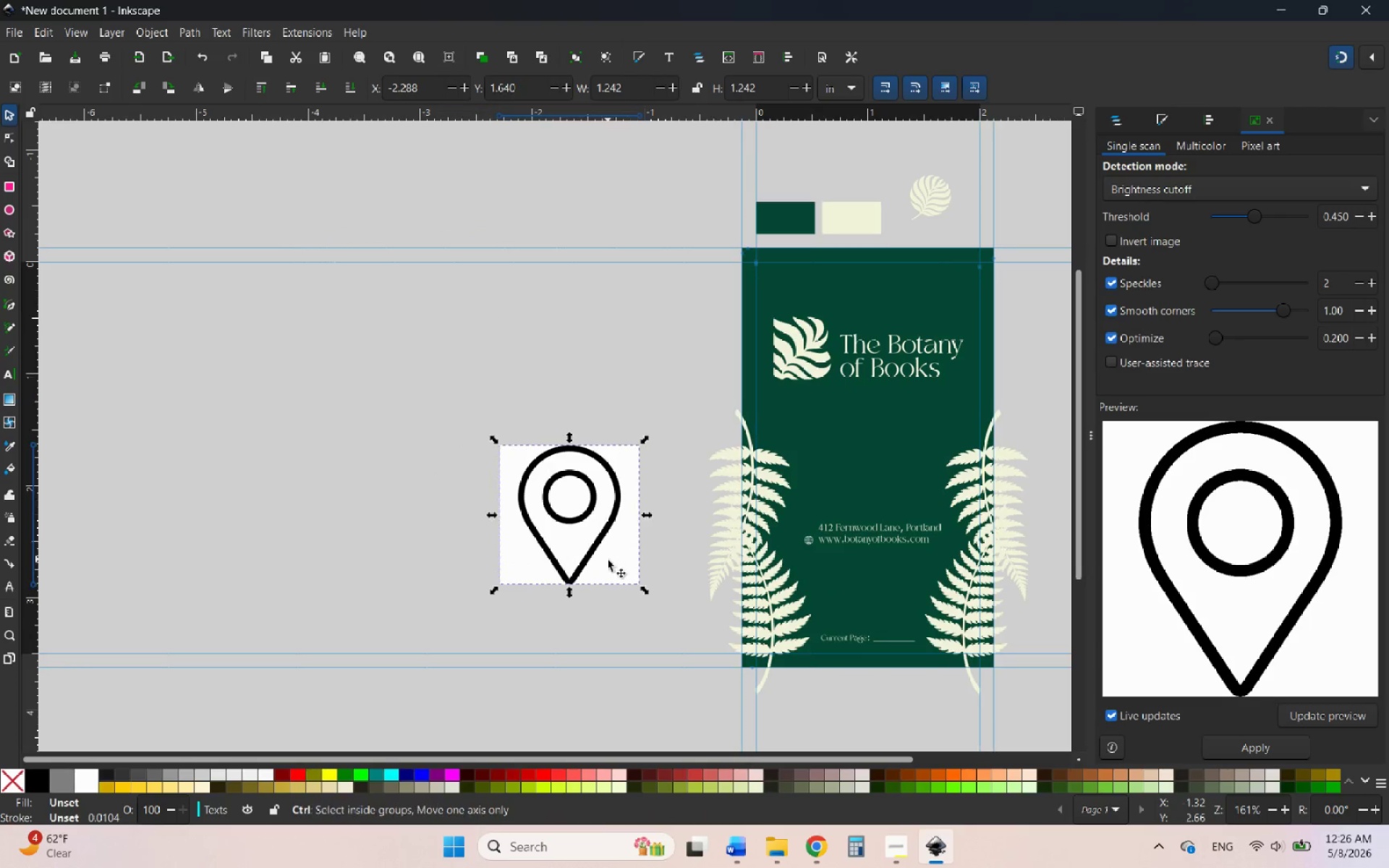 
hold_key(key=ControlLeft, duration=1.61)
scroll: coordinate [624, 592], scroll_direction: up, amount: 2.0
 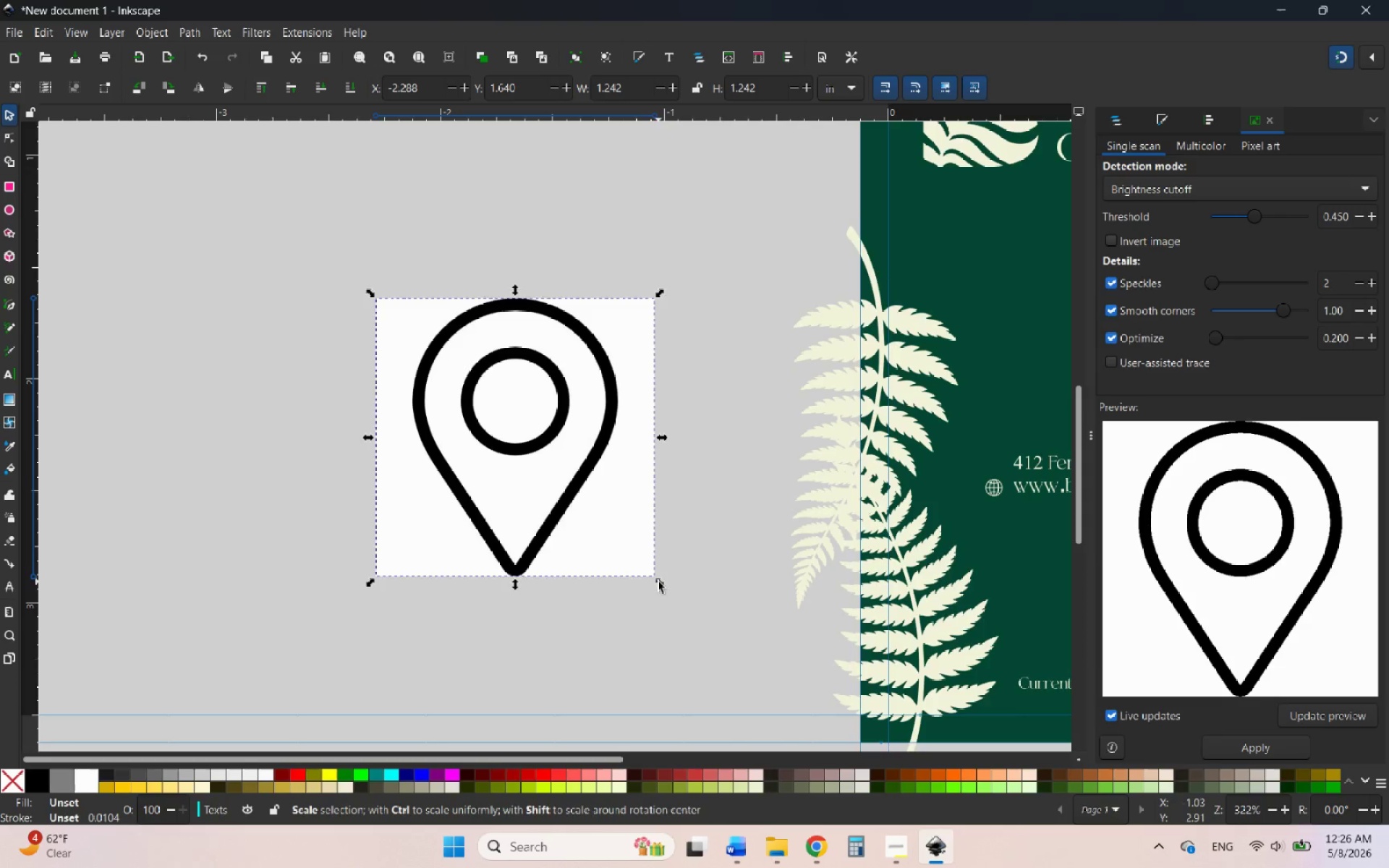 
left_click_drag(start_coordinate=[658, 582], to_coordinate=[561, 526])
 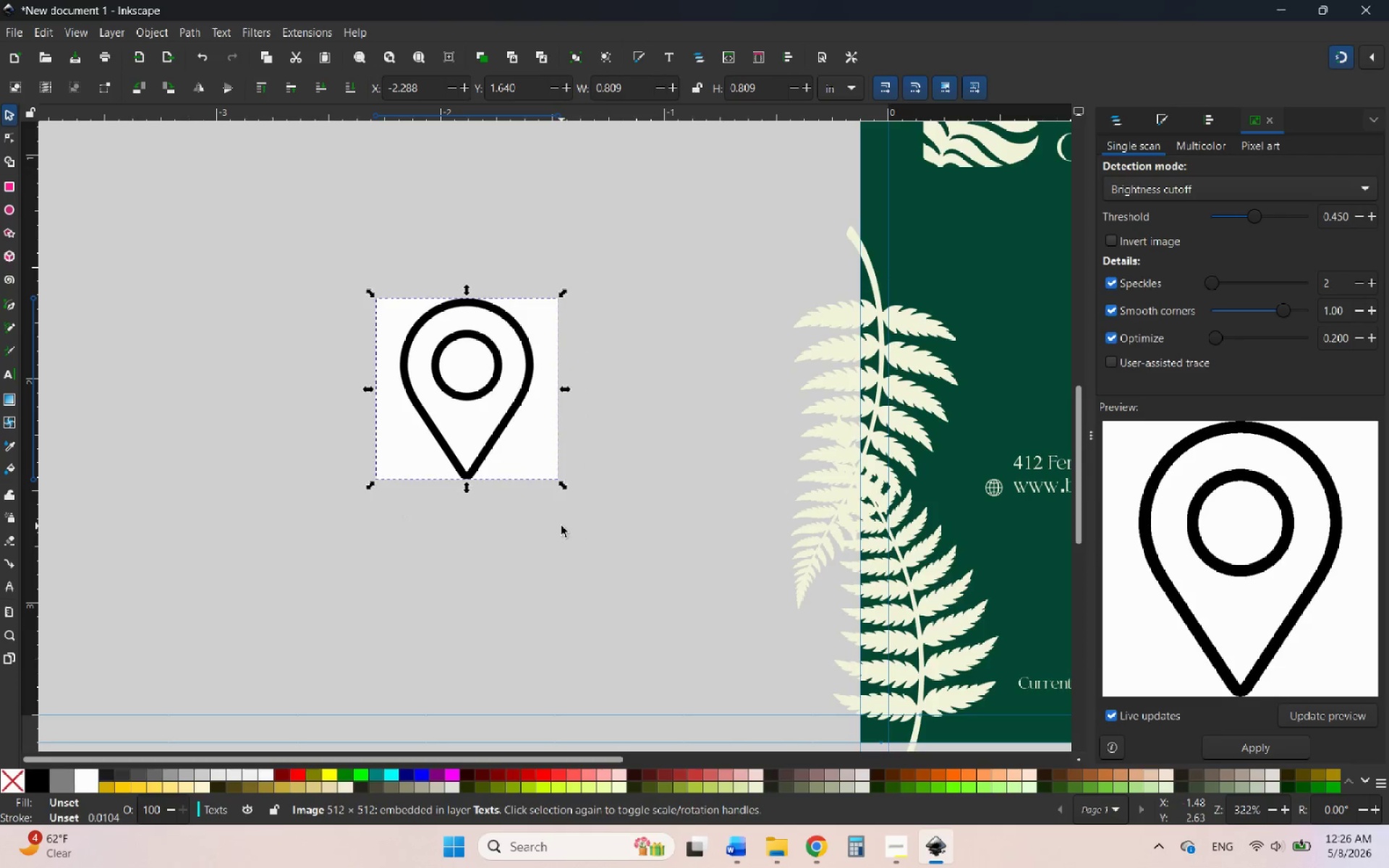 
hold_key(key=ControlLeft, duration=1.14)
 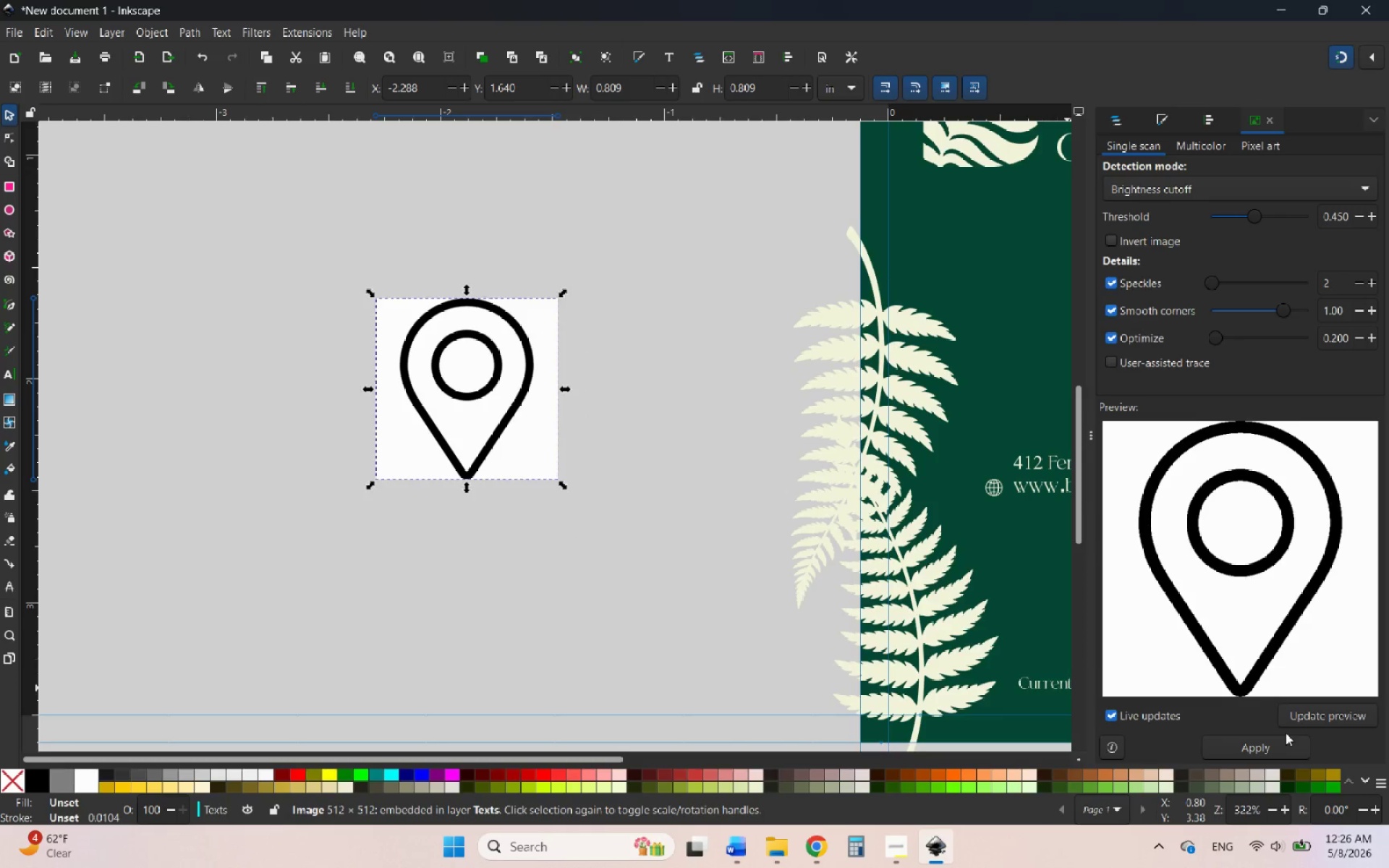 
left_click([1259, 746])
 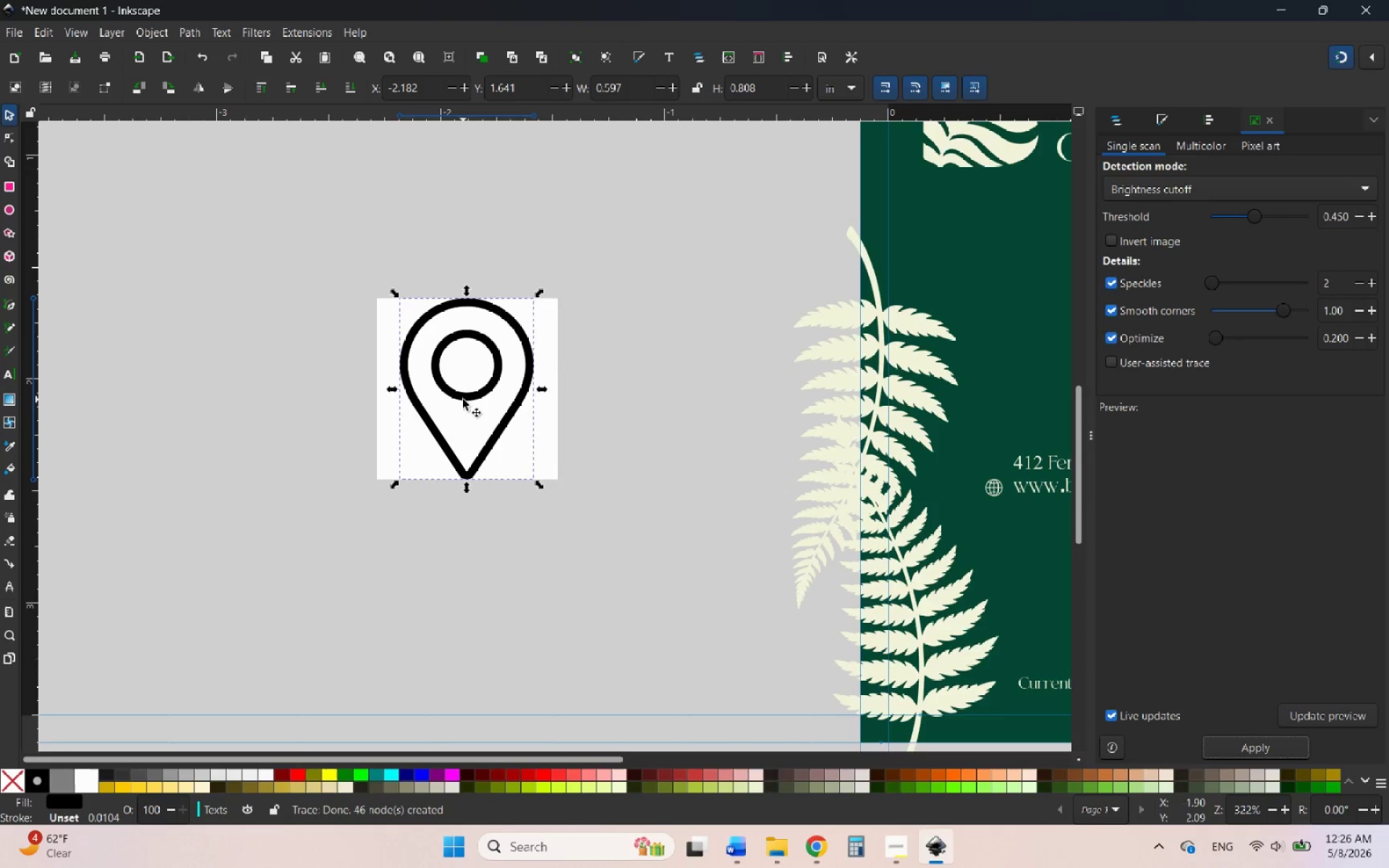 
left_click_drag(start_coordinate=[467, 398], to_coordinate=[609, 600])
 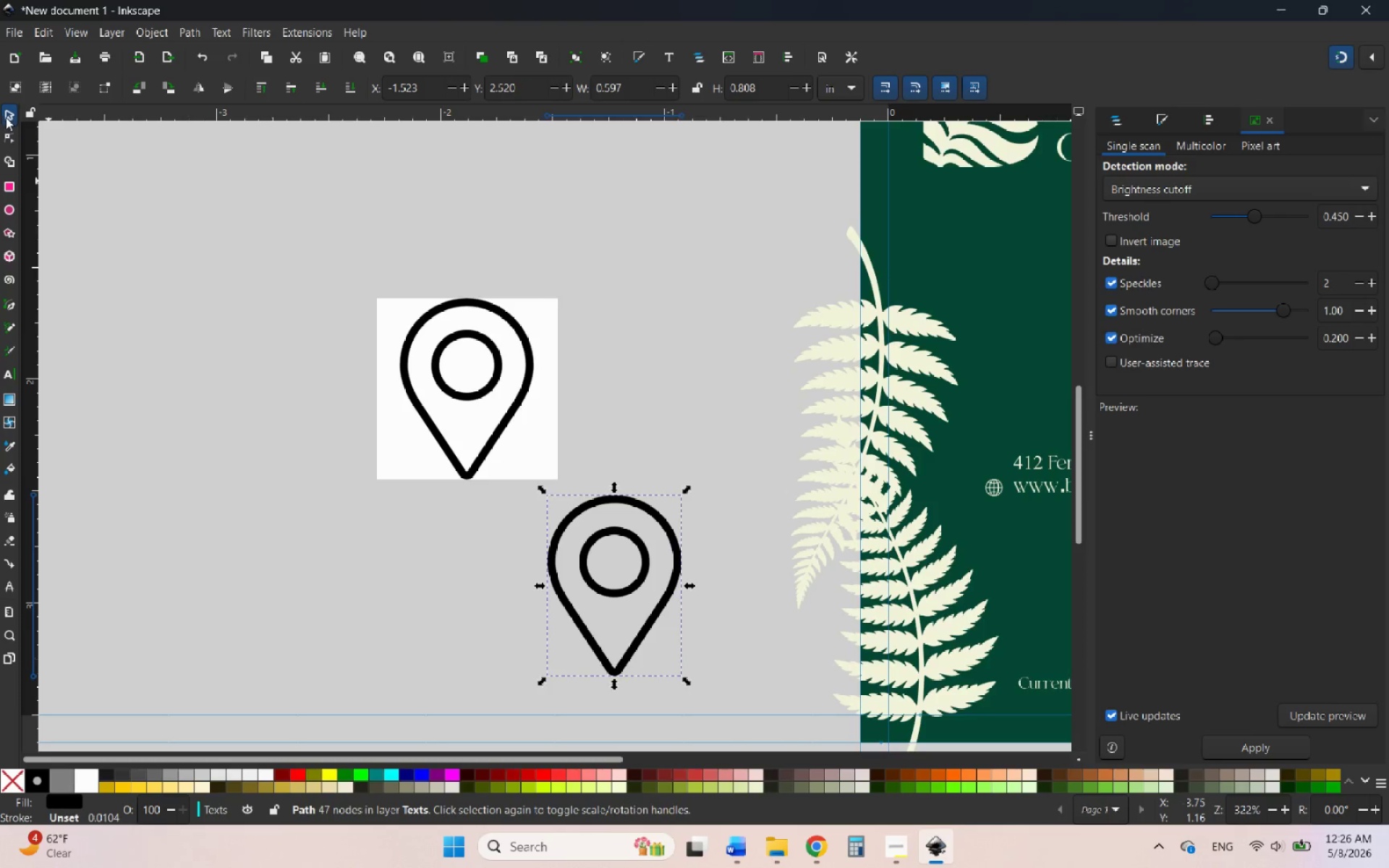 
left_click([7, 117])
 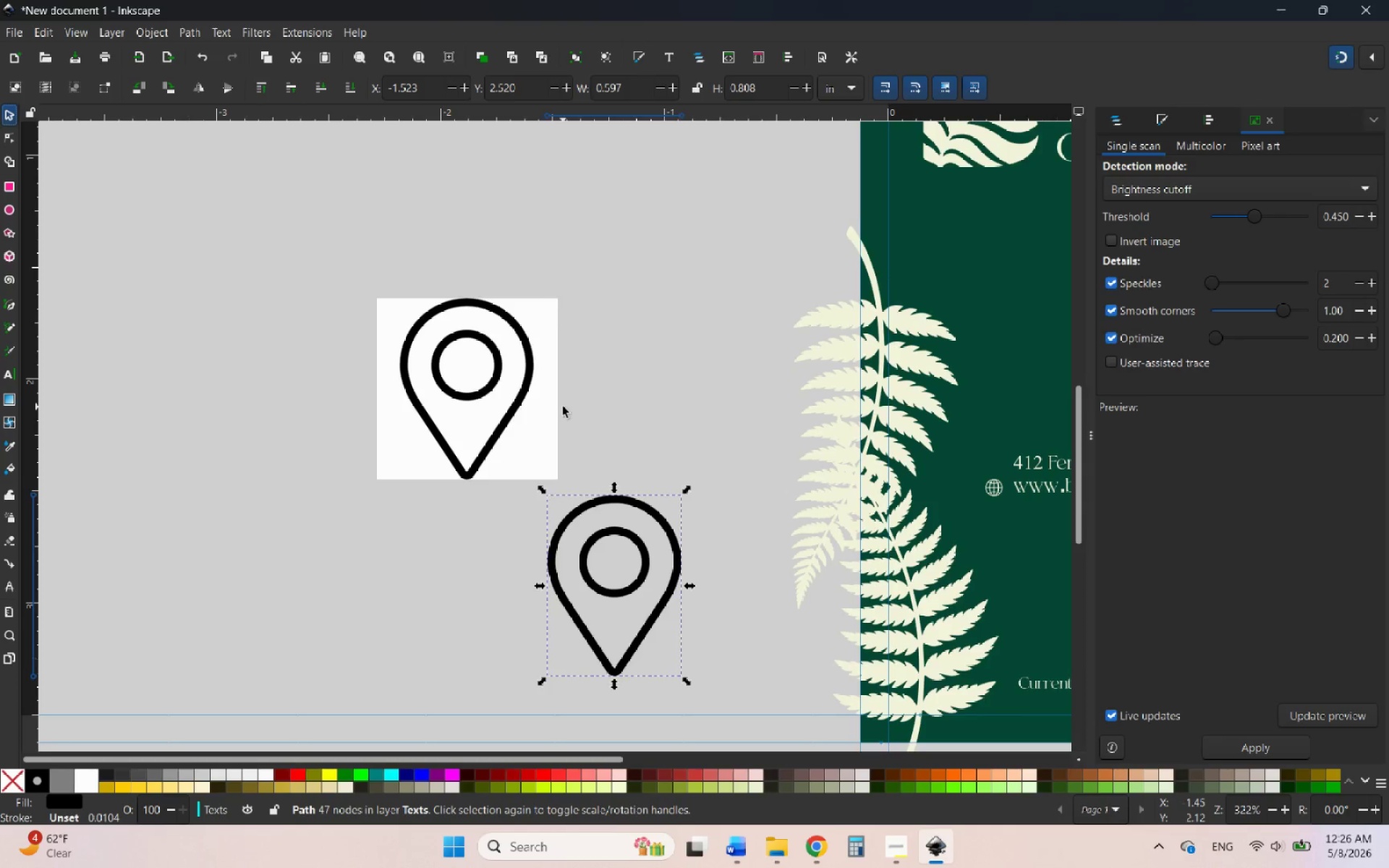 
left_click([519, 401])
 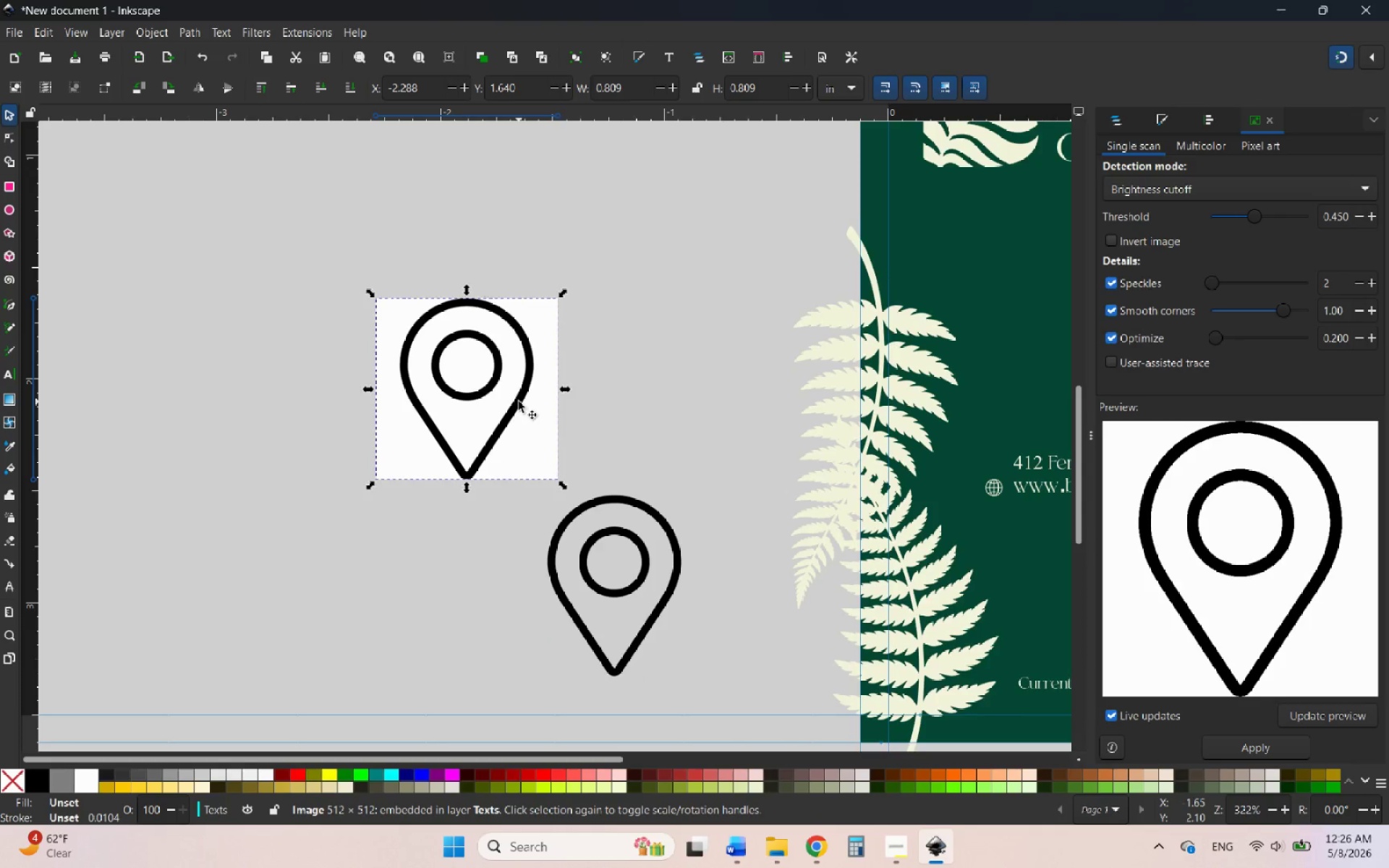 
key(Delete)
 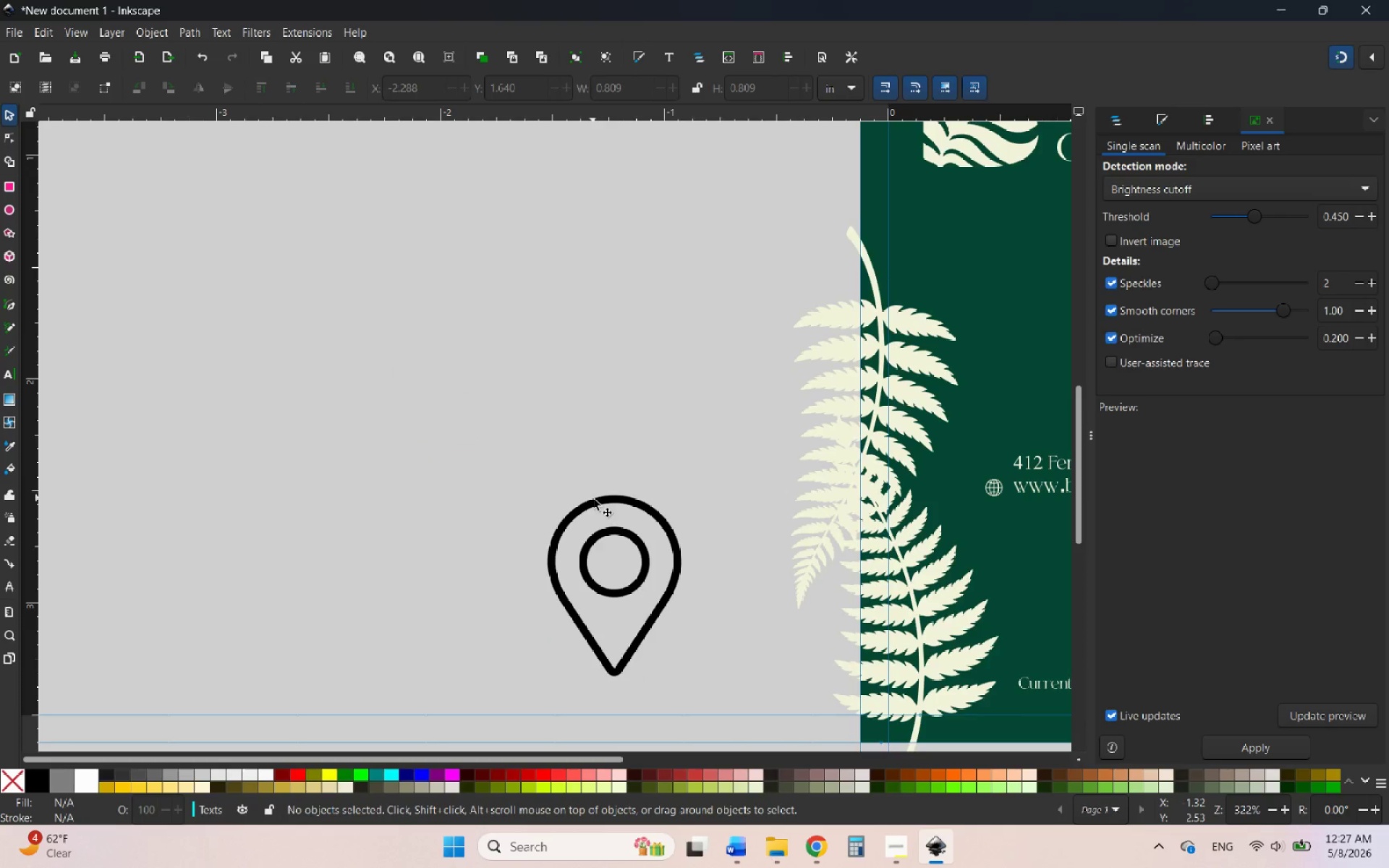 
left_click([622, 593])
 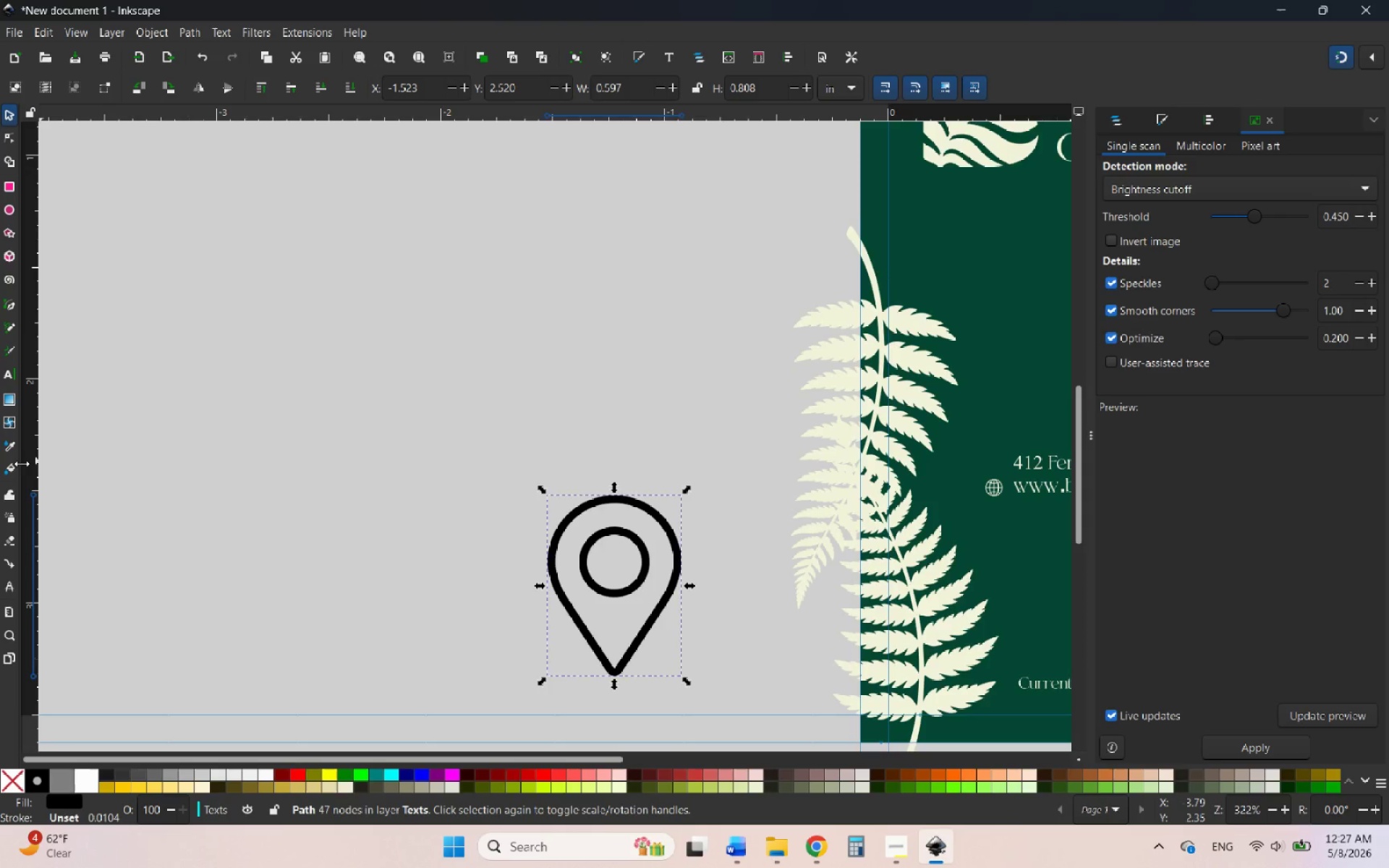 
left_click([9, 448])
 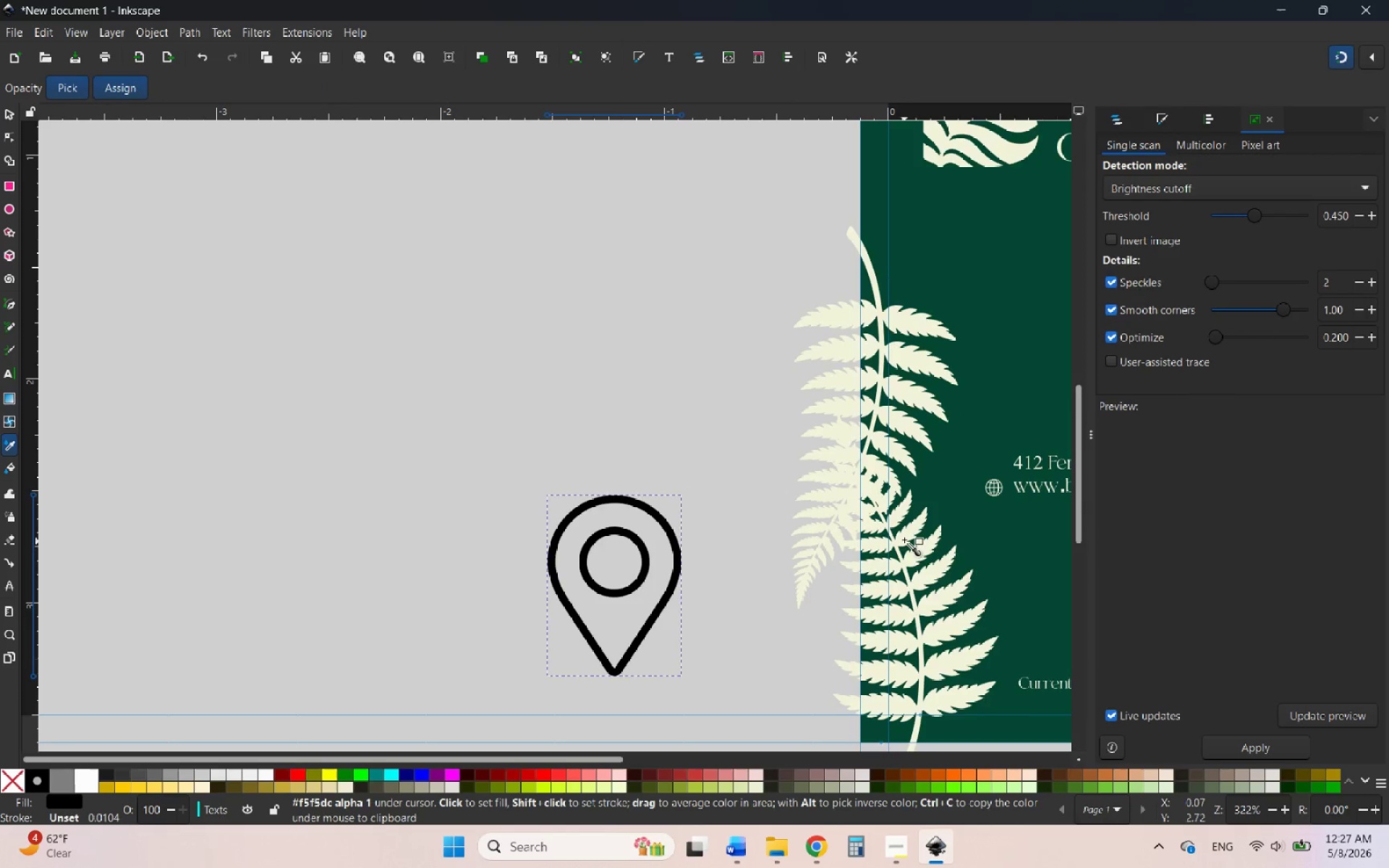 
left_click([905, 536])
 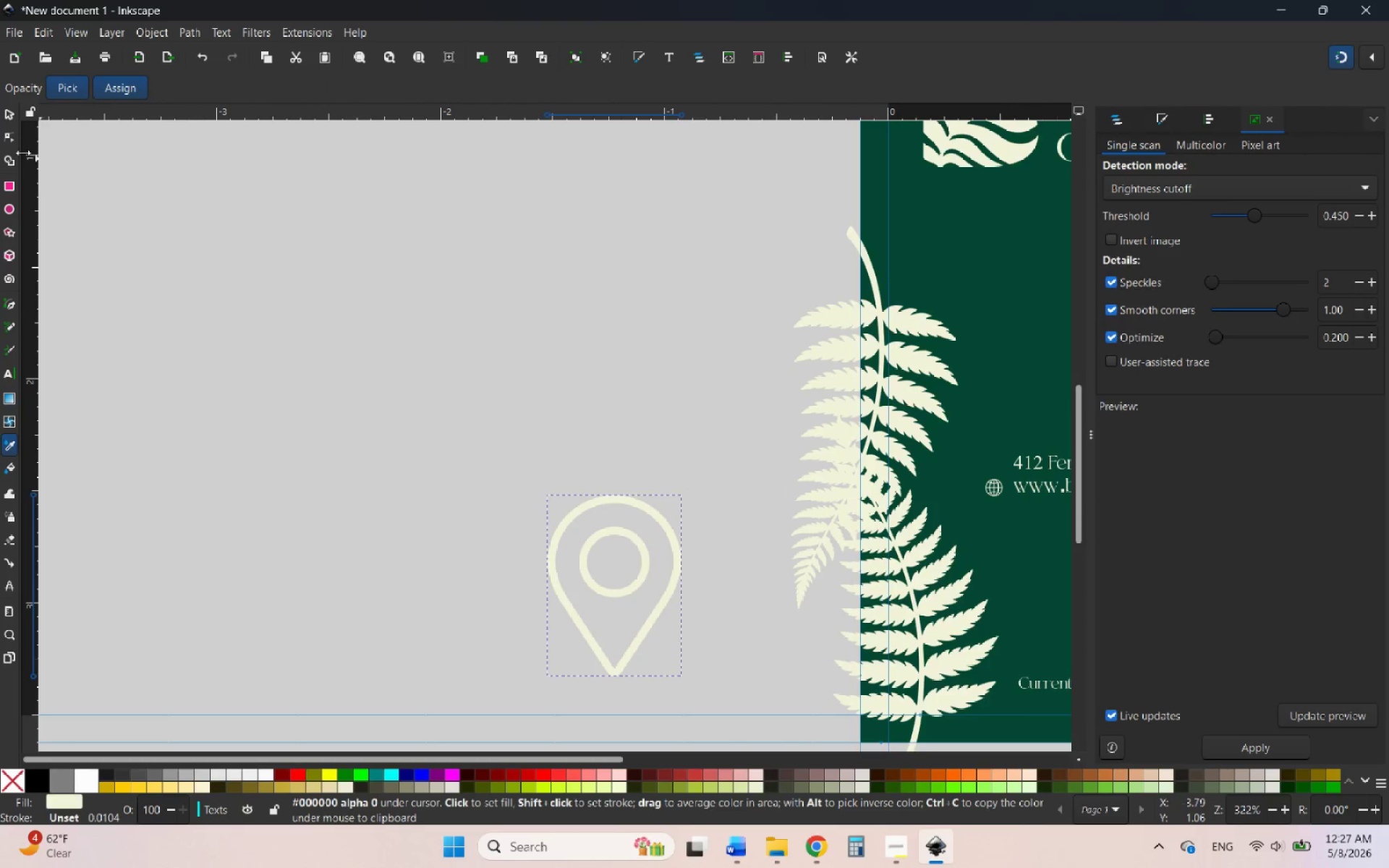 
left_click([9, 116])
 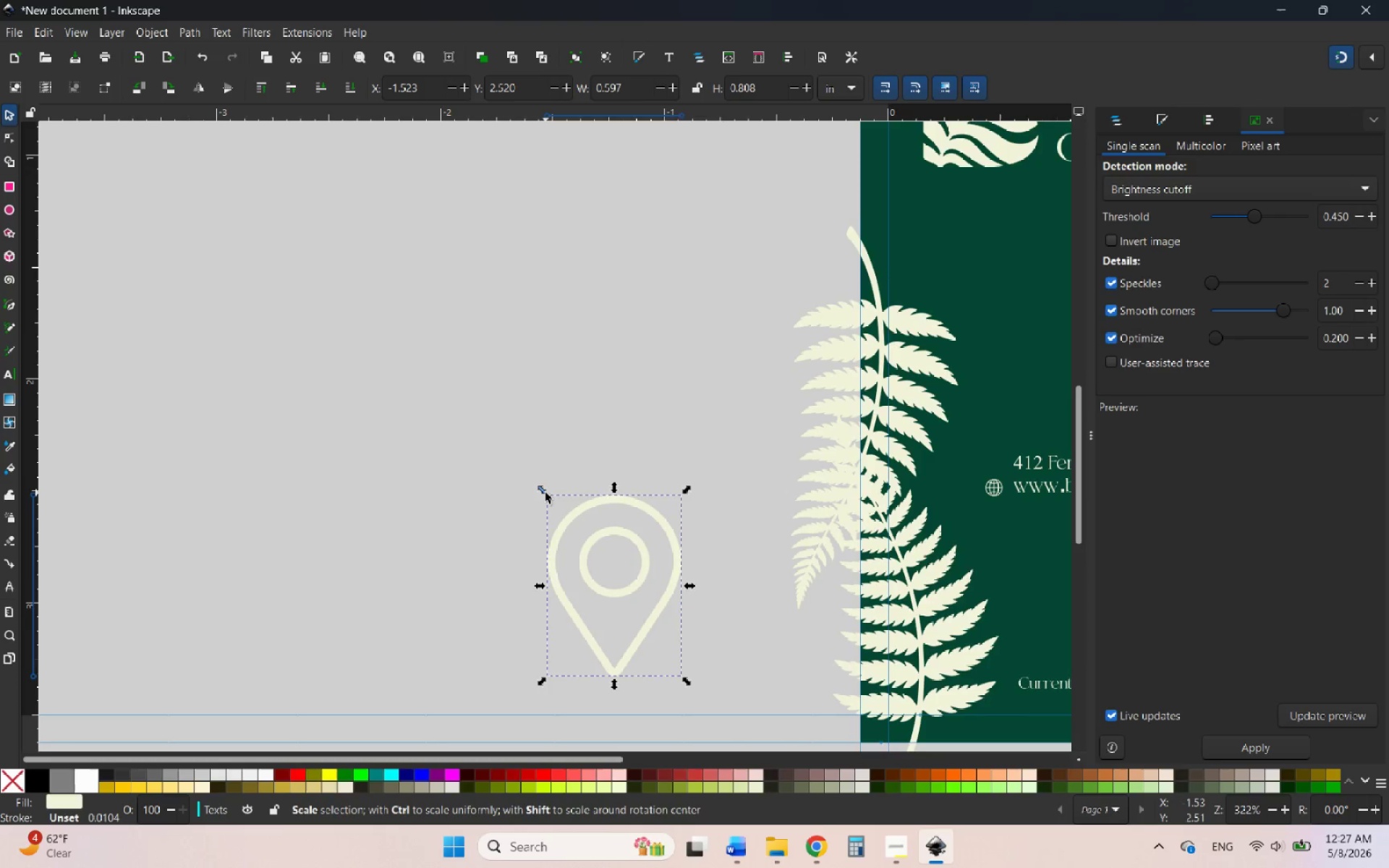 
wait(12.92)
 